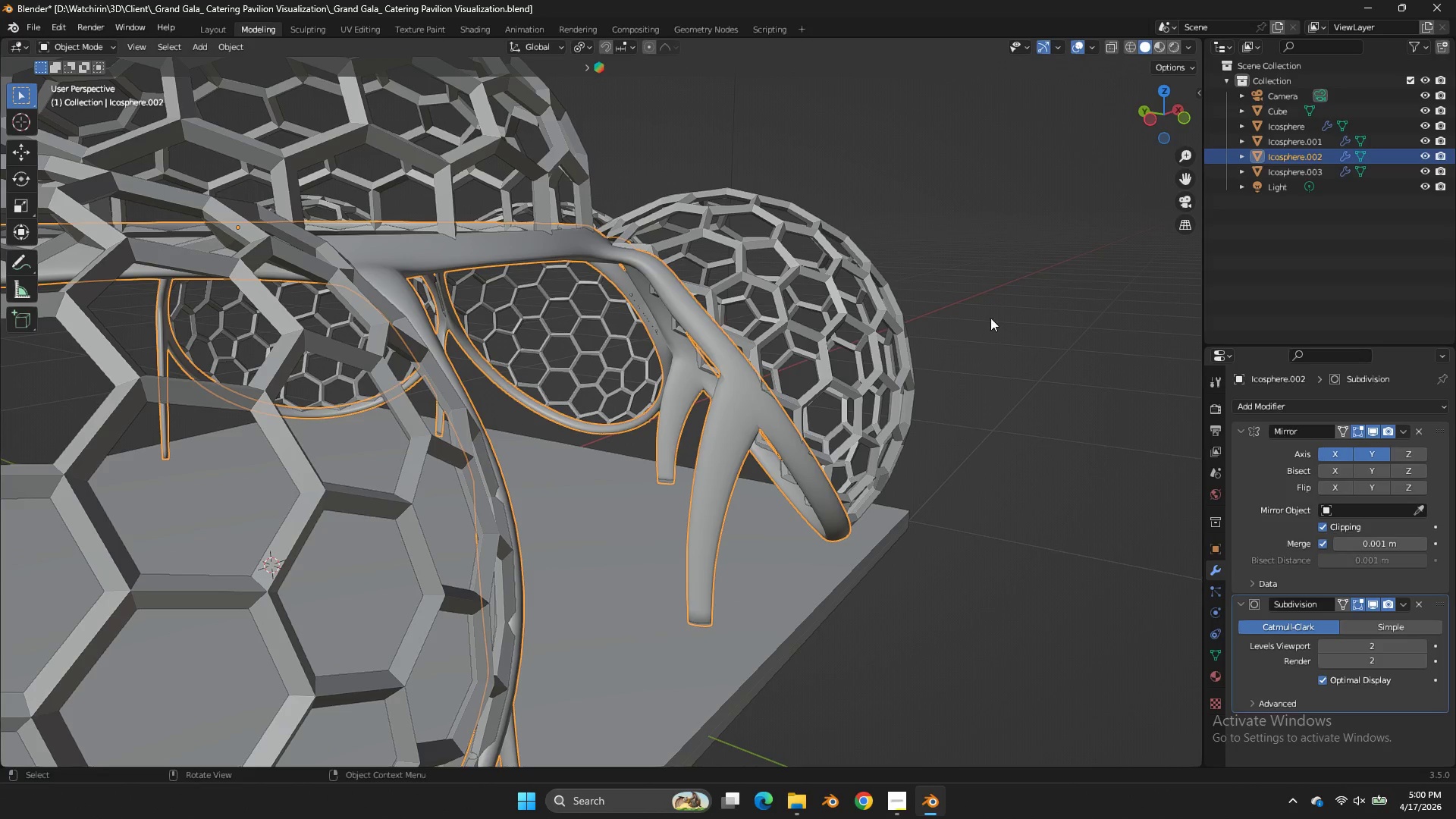 
key(Control+Z)
 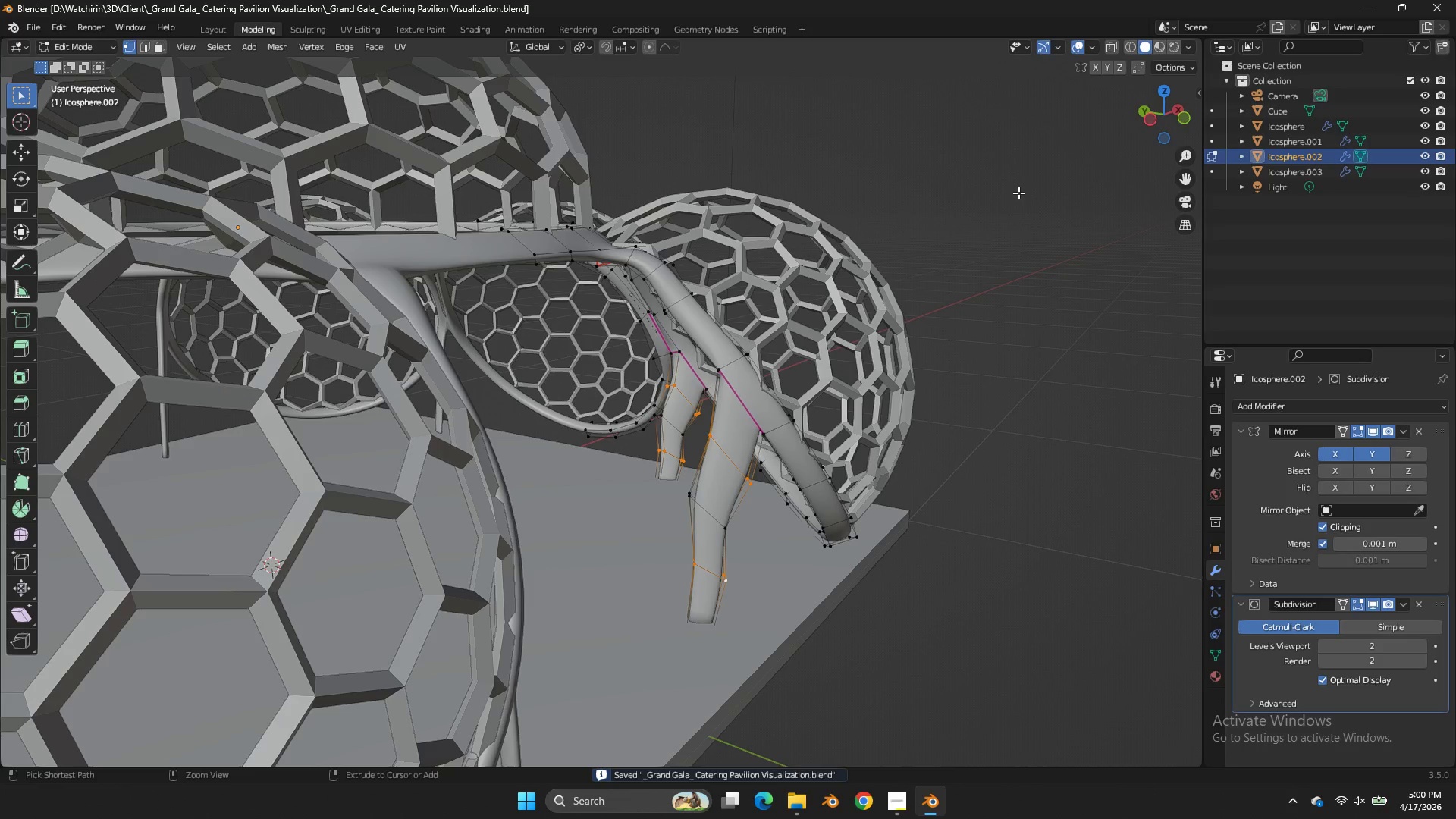 
key(Control+Z)
 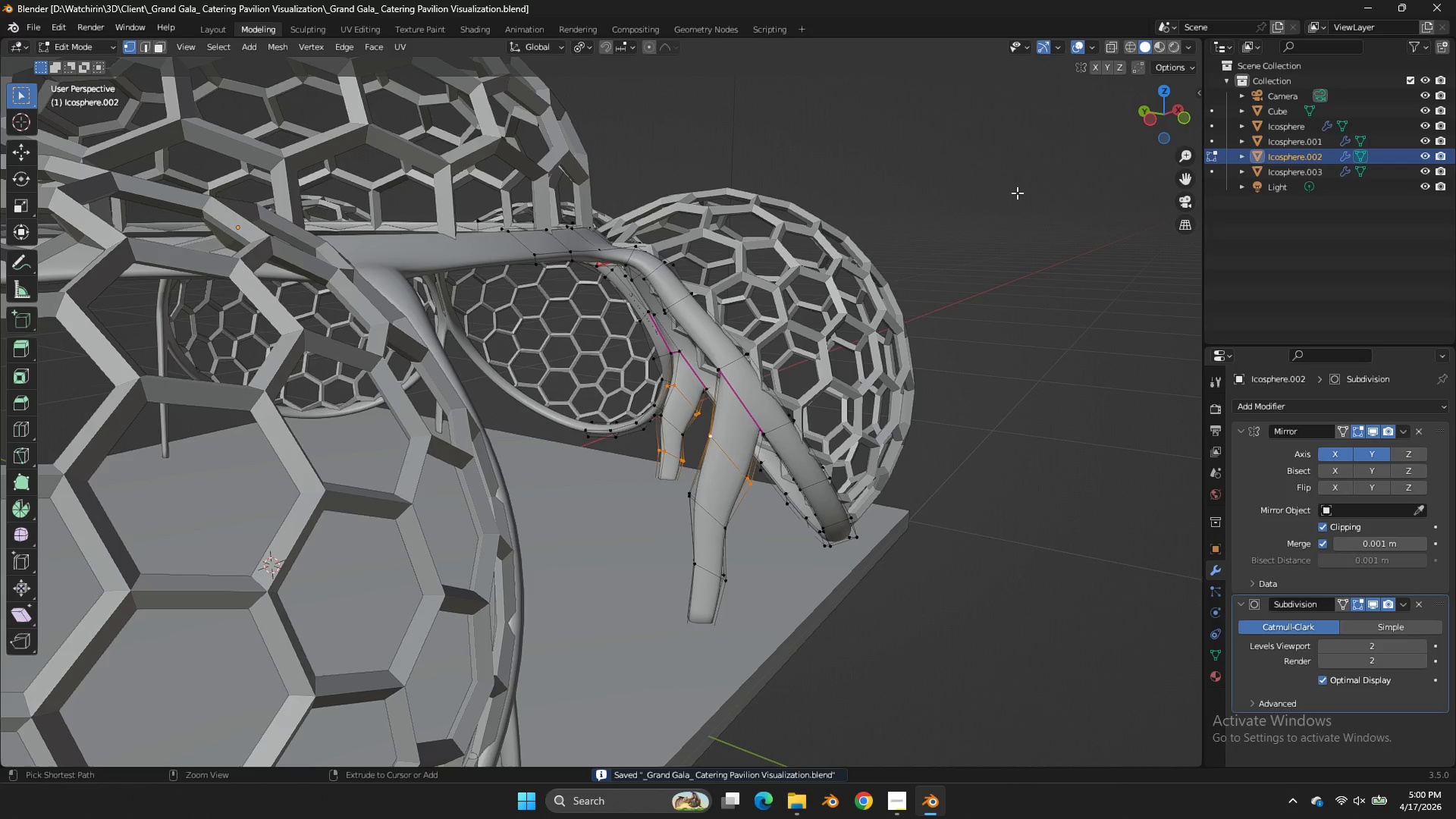 
key(Control+Z)
 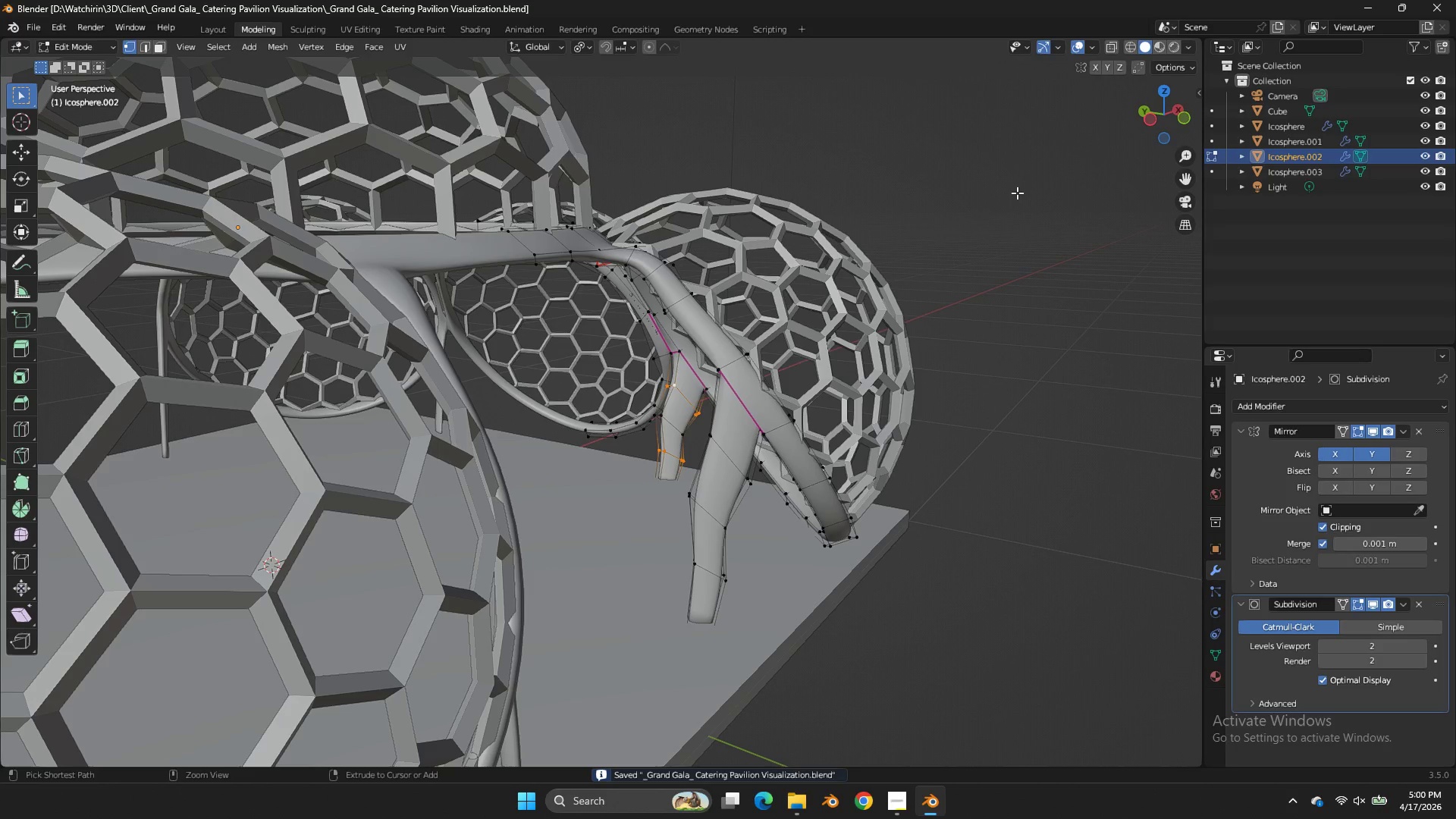 
key(Control+Z)
 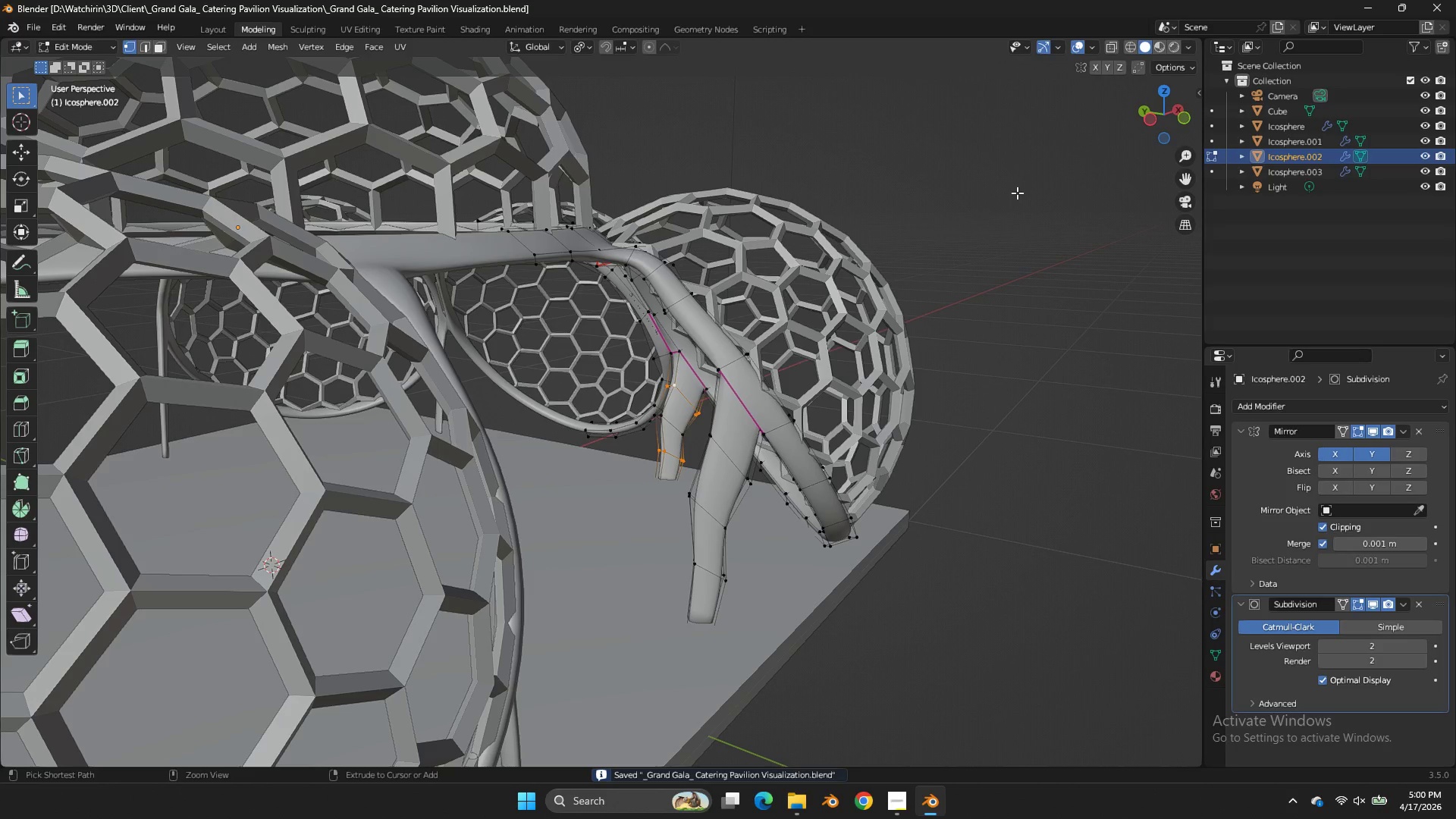 
key(Control+Z)
 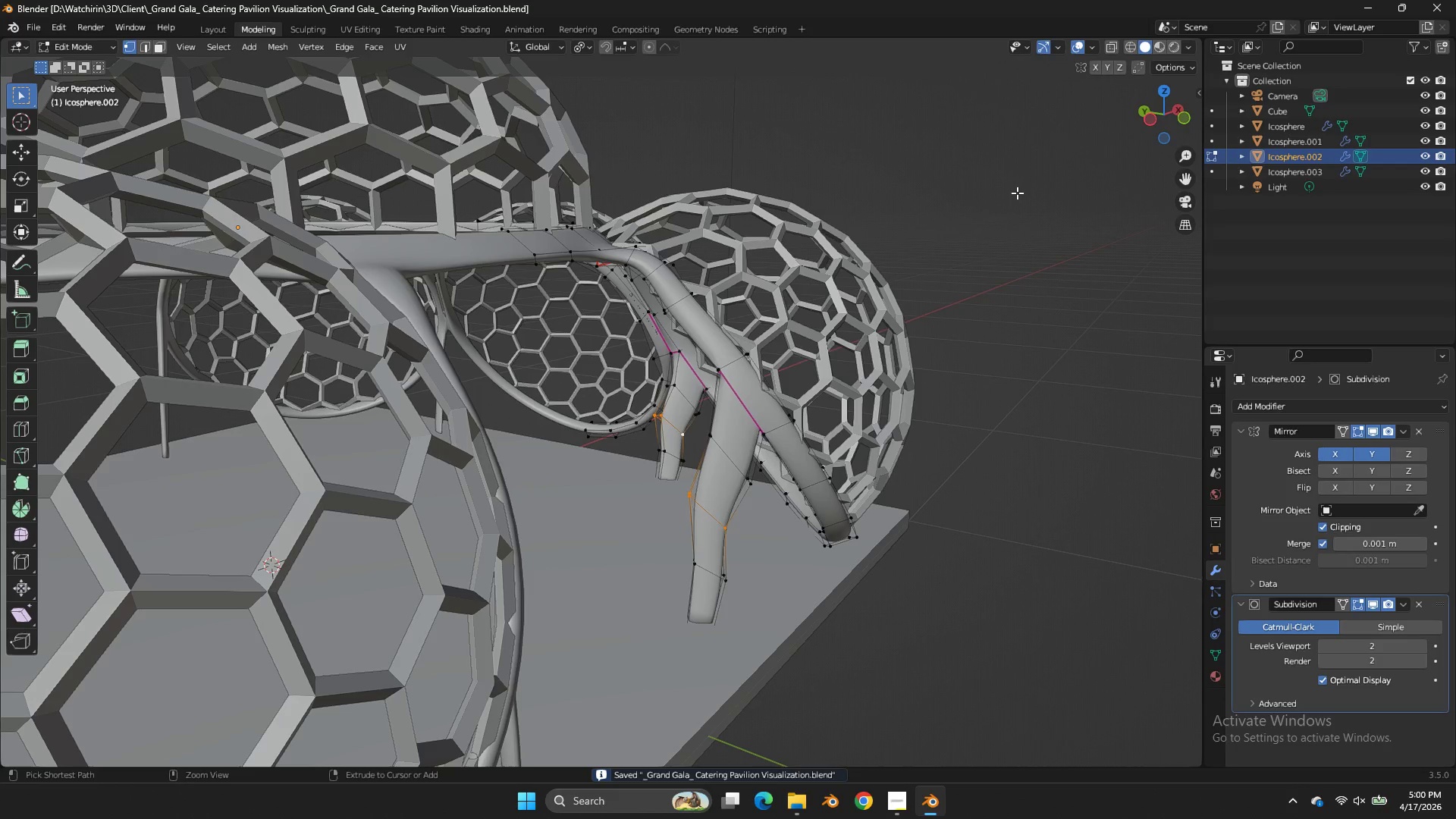 
key(Control+Z)
 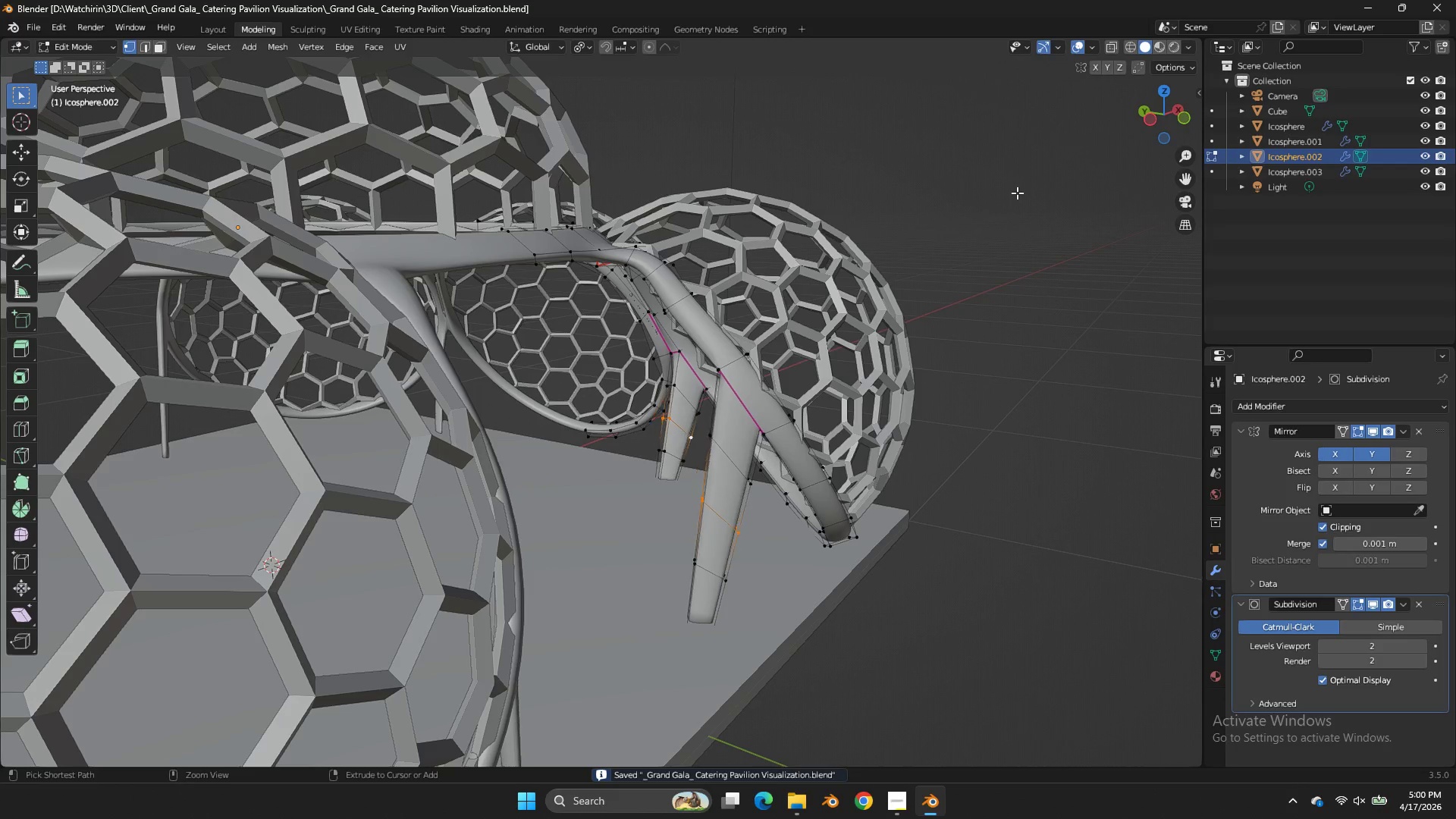 
key(Control+Z)
 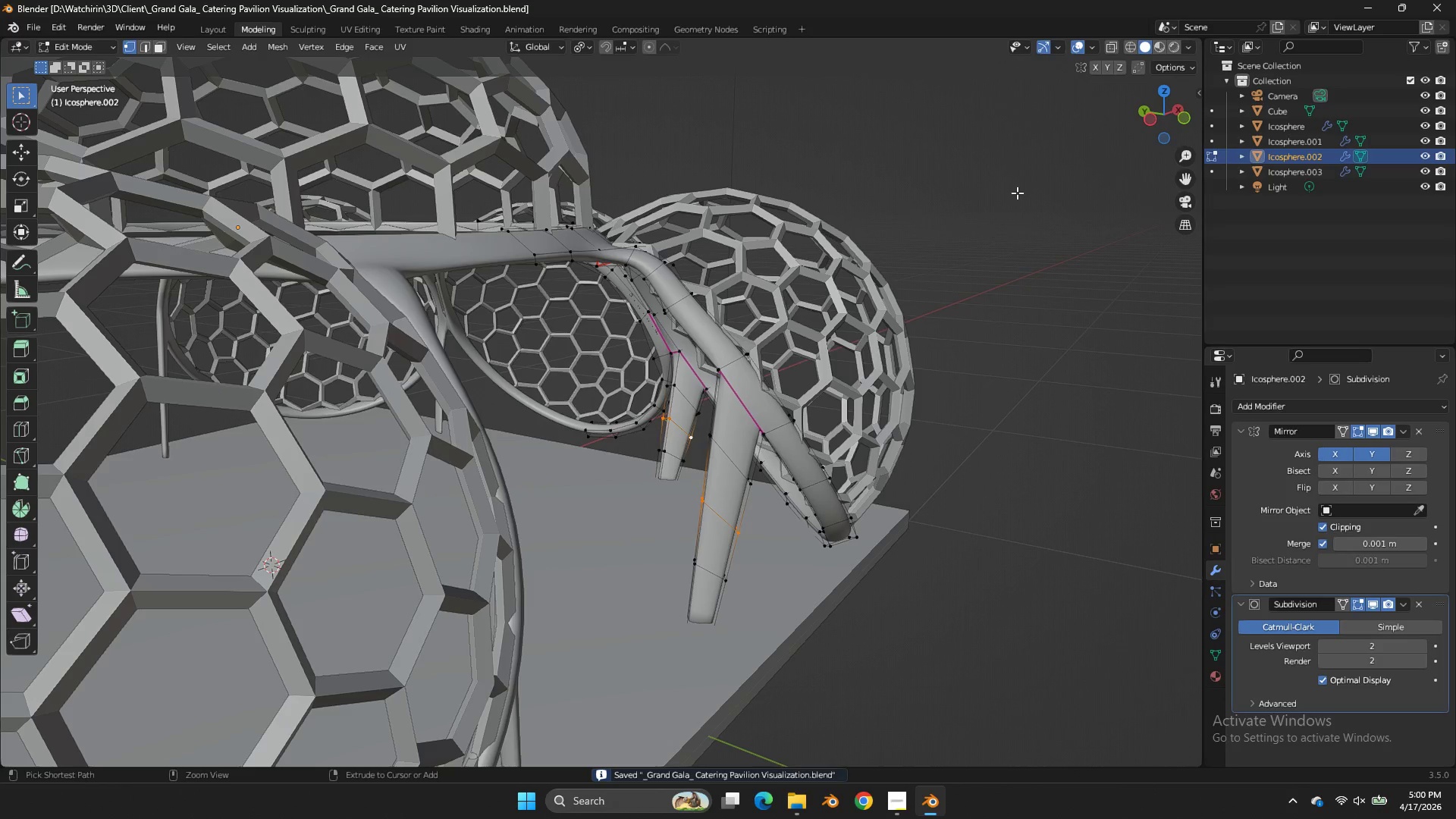 
key(Control+Z)
 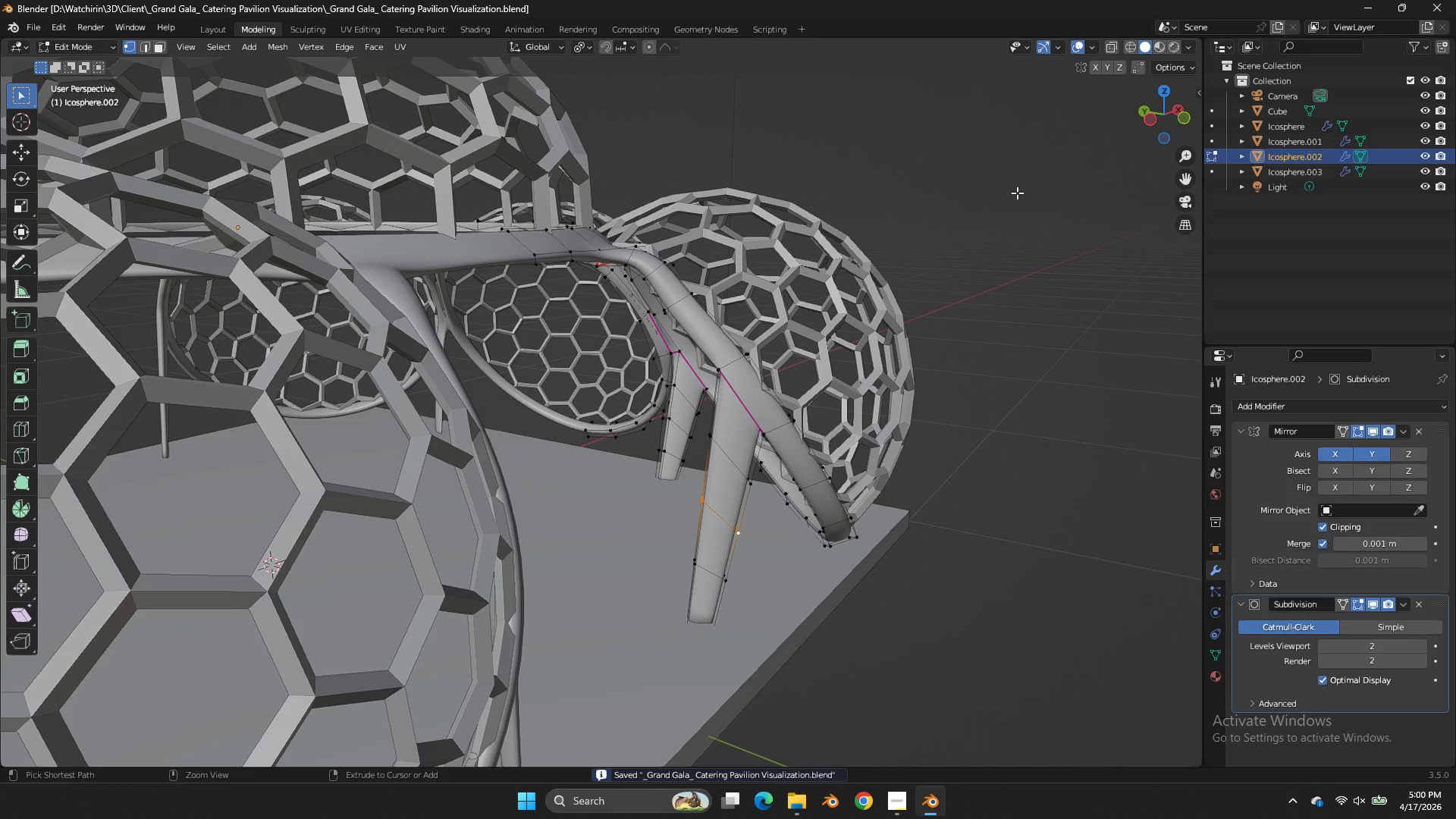 
key(Control+Z)
 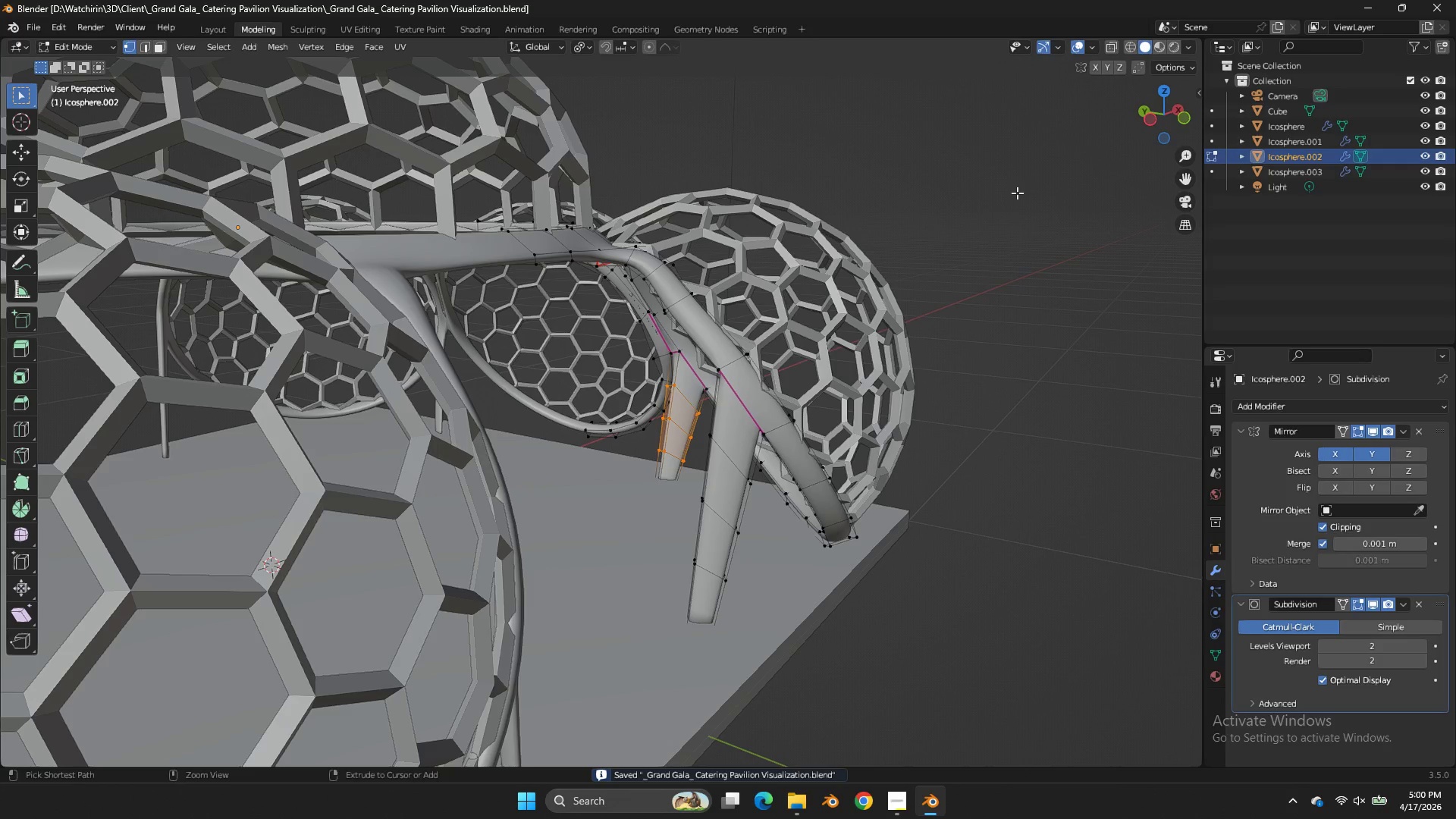 
key(Control+Z)
 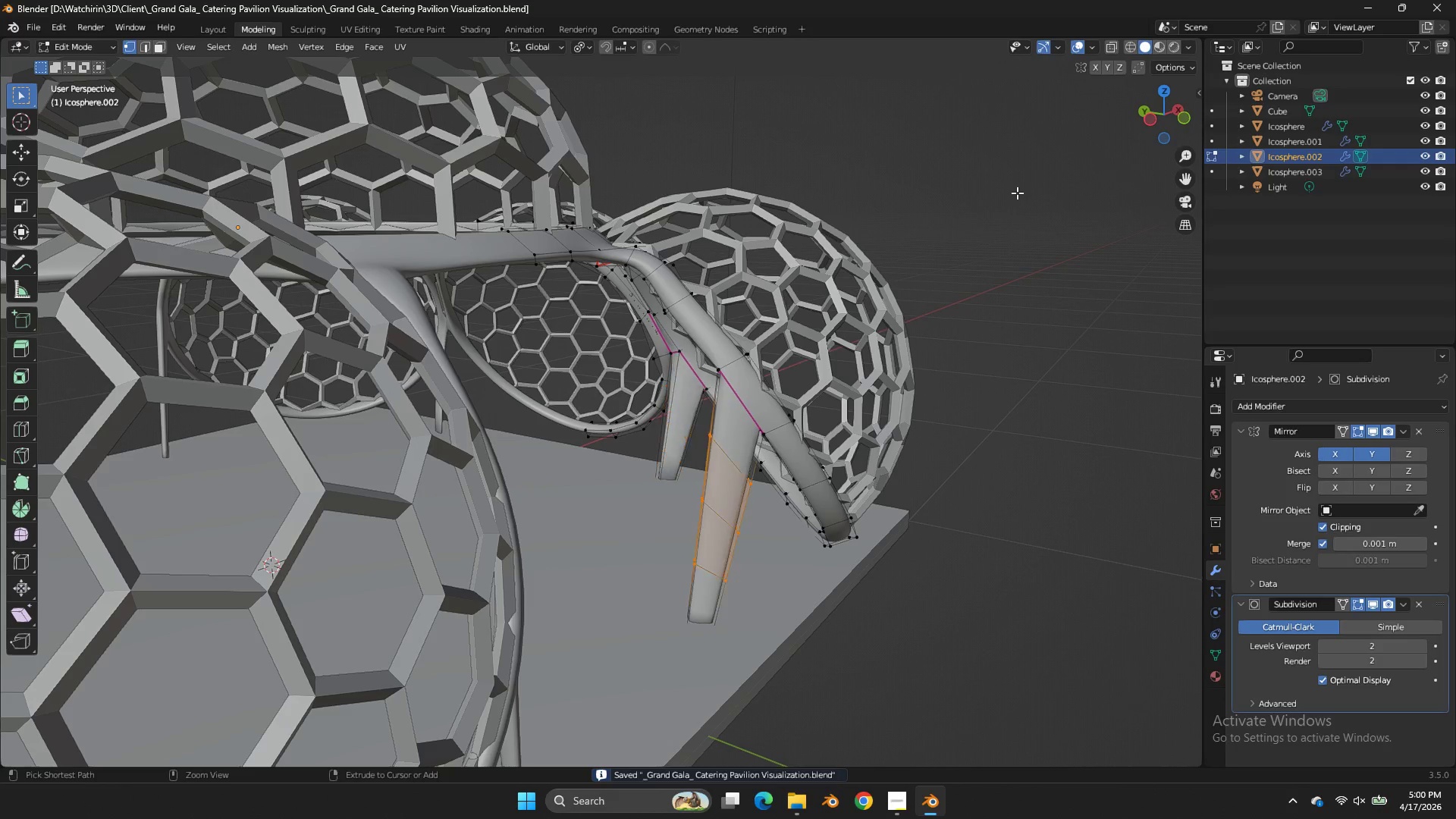 
key(Control+Z)
 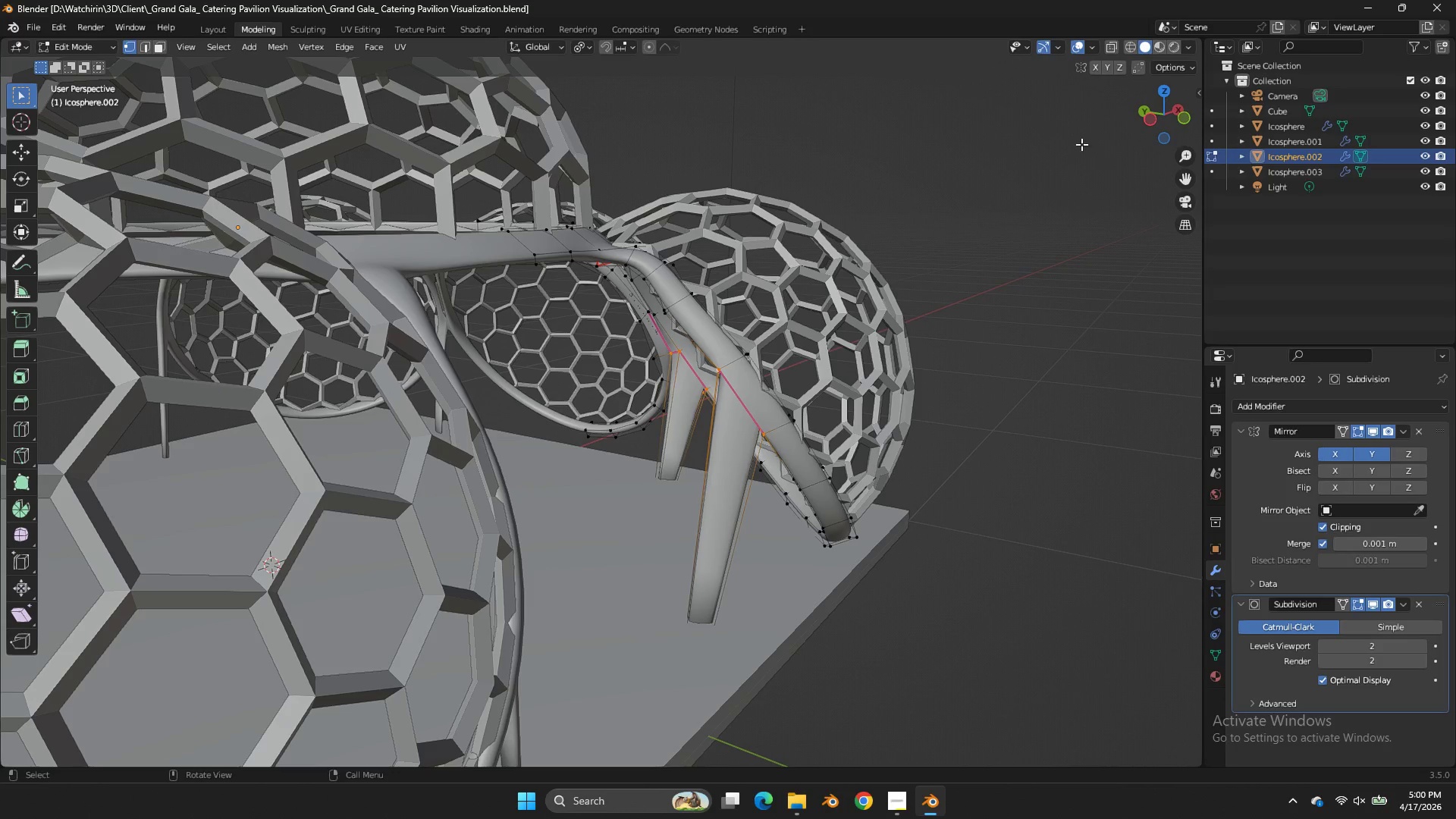 
key(Tab)
 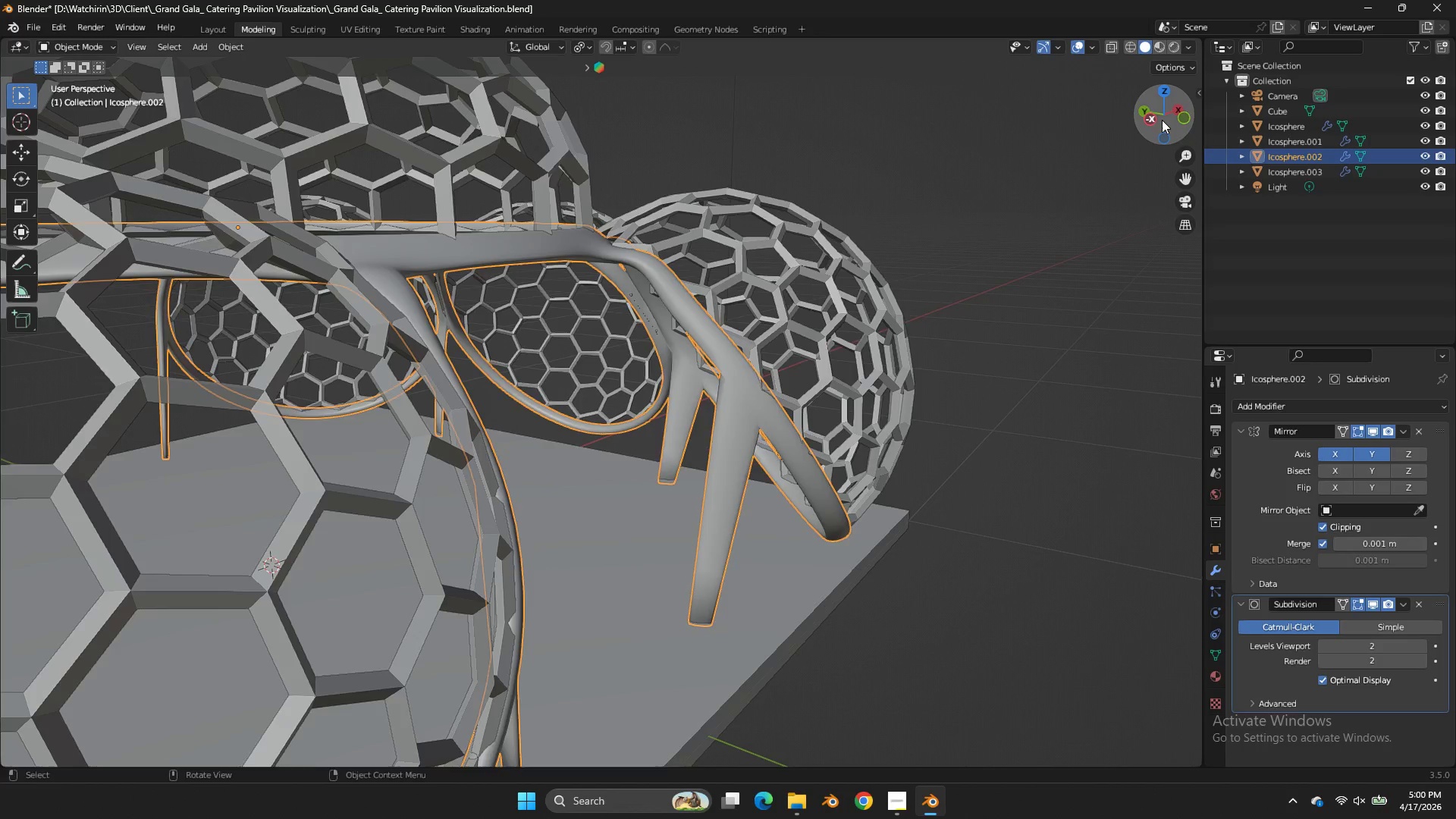 
left_click_drag(start_coordinate=[1162, 120], to_coordinate=[1150, 92])
 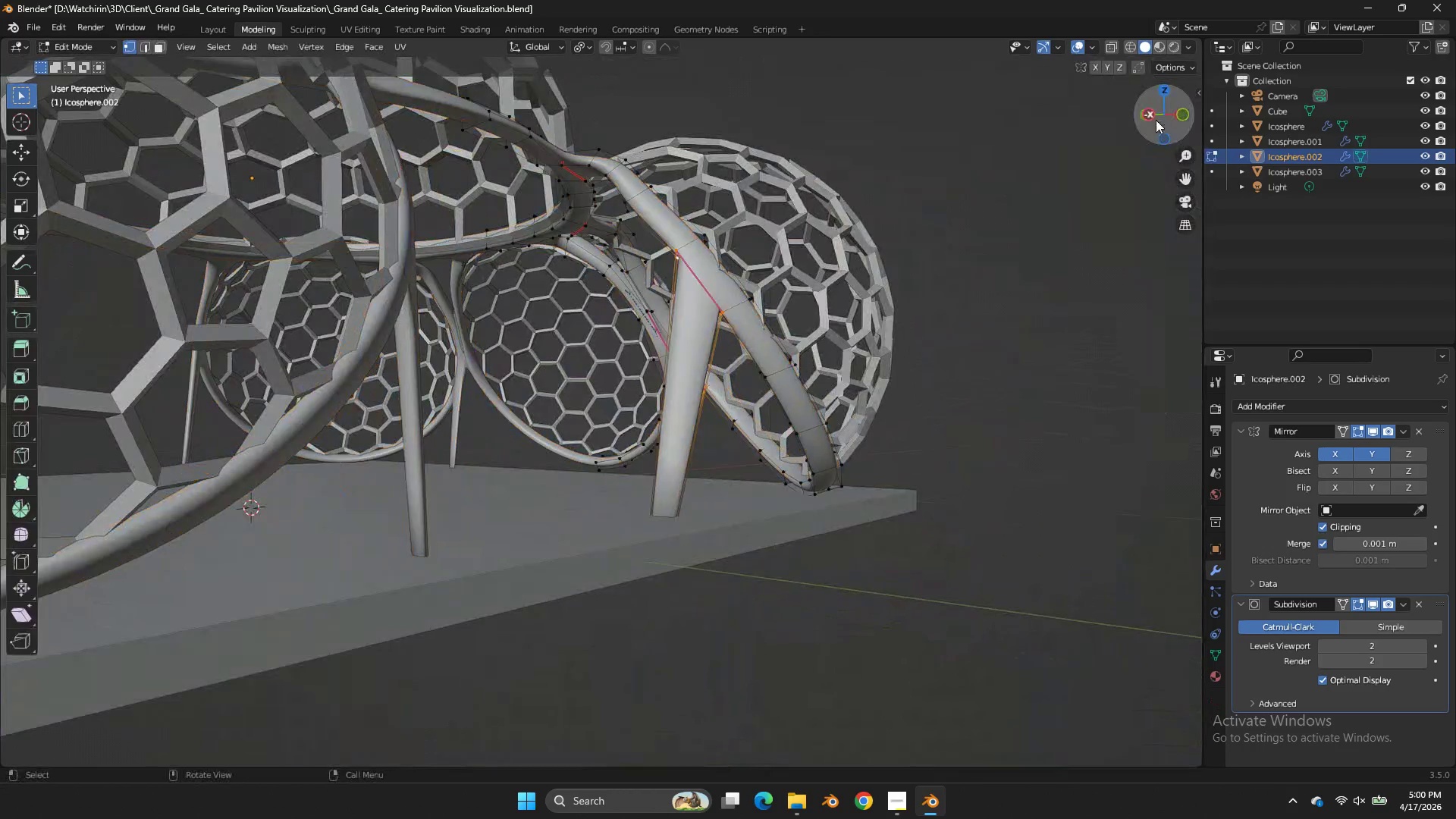 
key(Tab)
 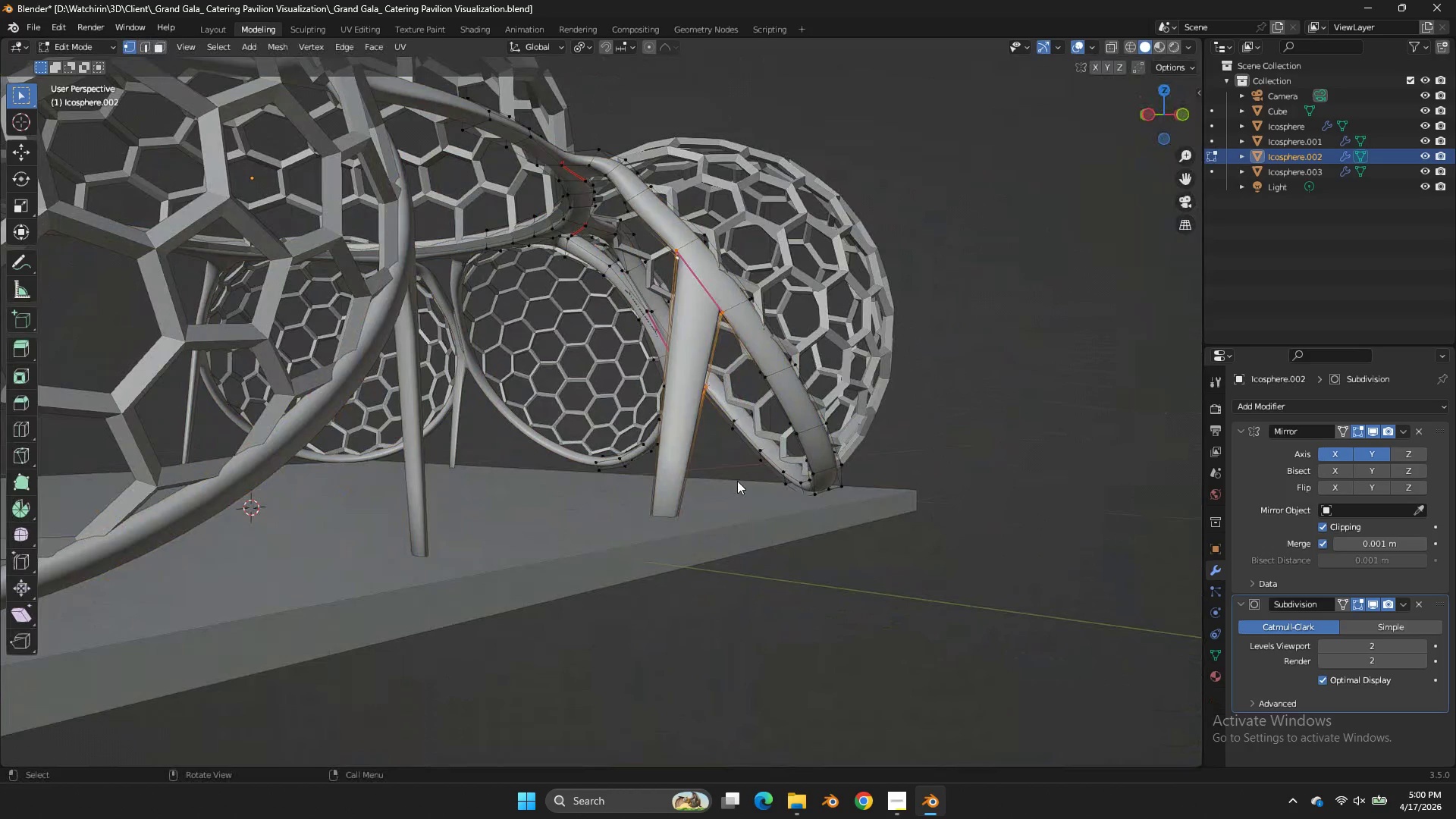 
key(Z)
 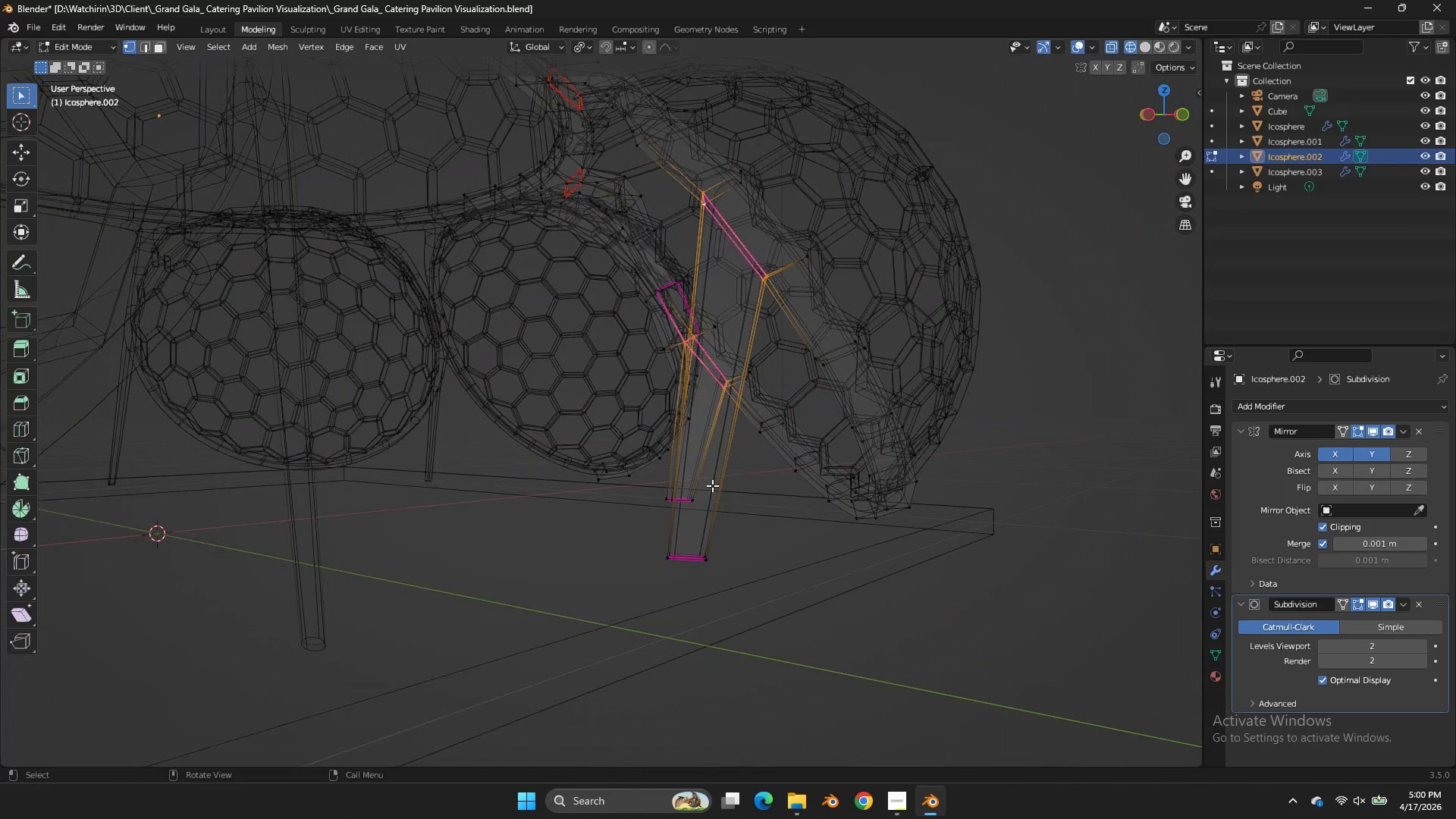 
scroll: coordinate [737, 481], scroll_direction: up, amount: 1.0
 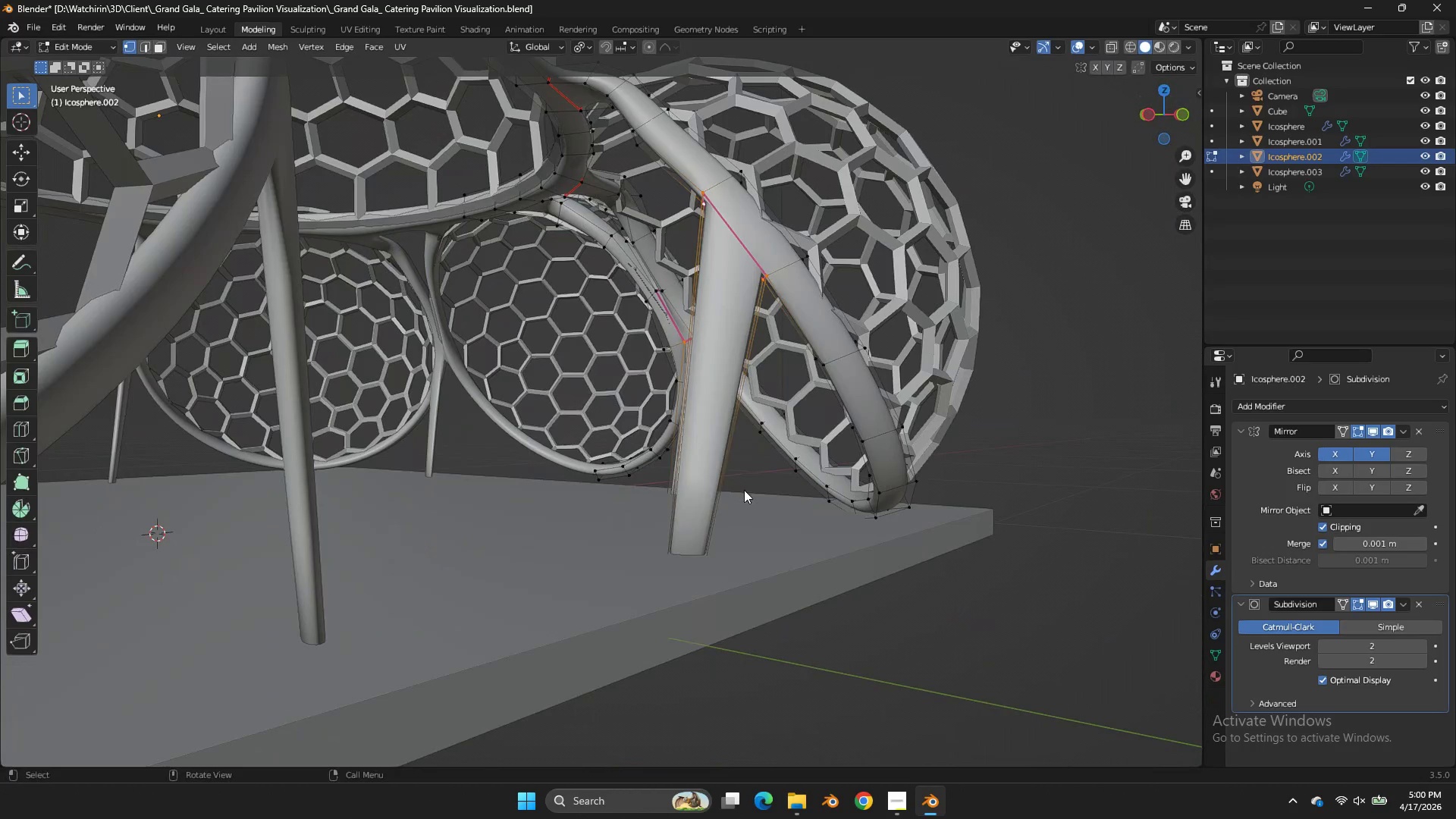 
left_click_drag(start_coordinate=[712, 485], to_coordinate=[668, 595])
 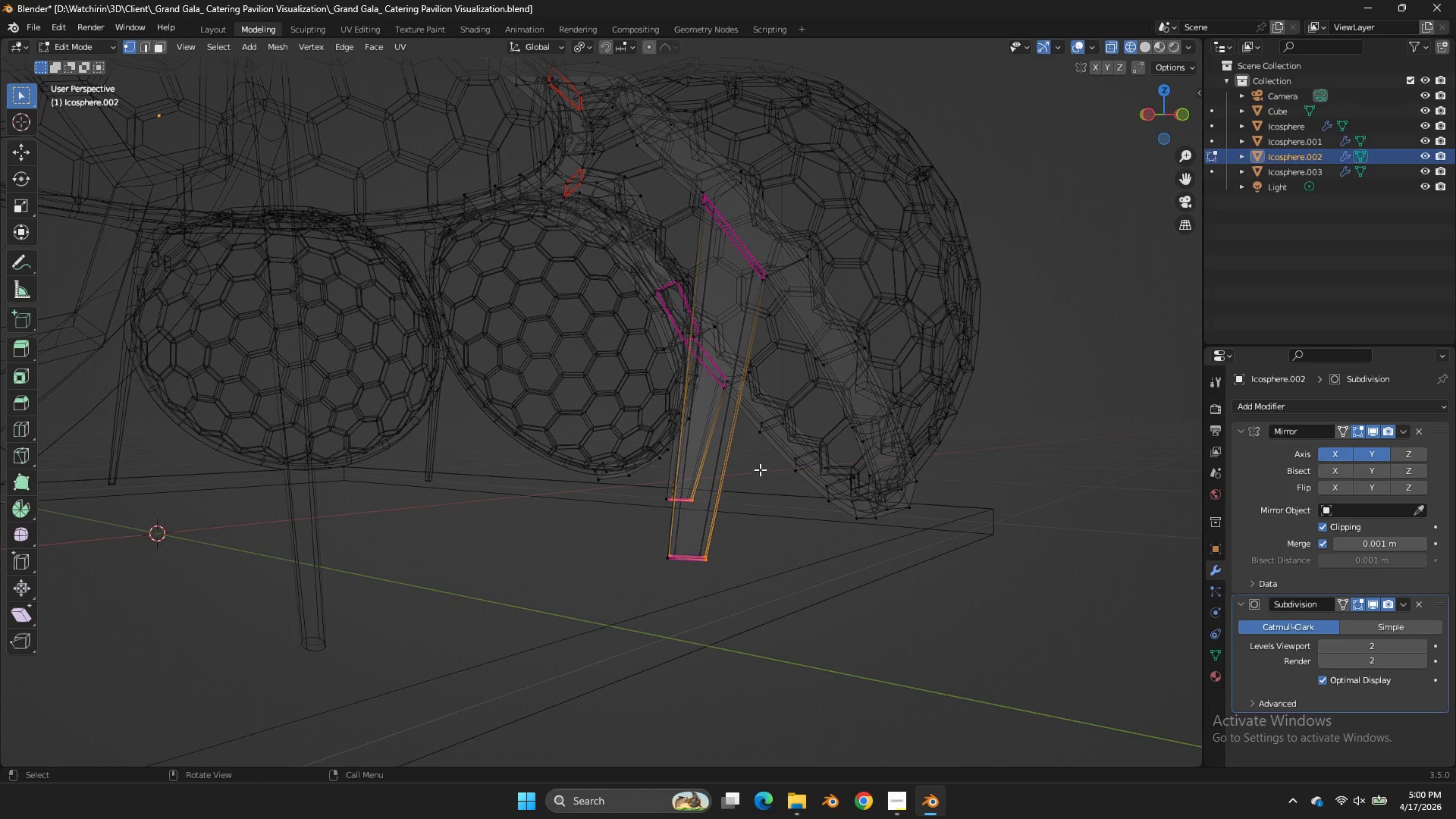 
scroll: coordinate [764, 467], scroll_direction: up, amount: 1.0
 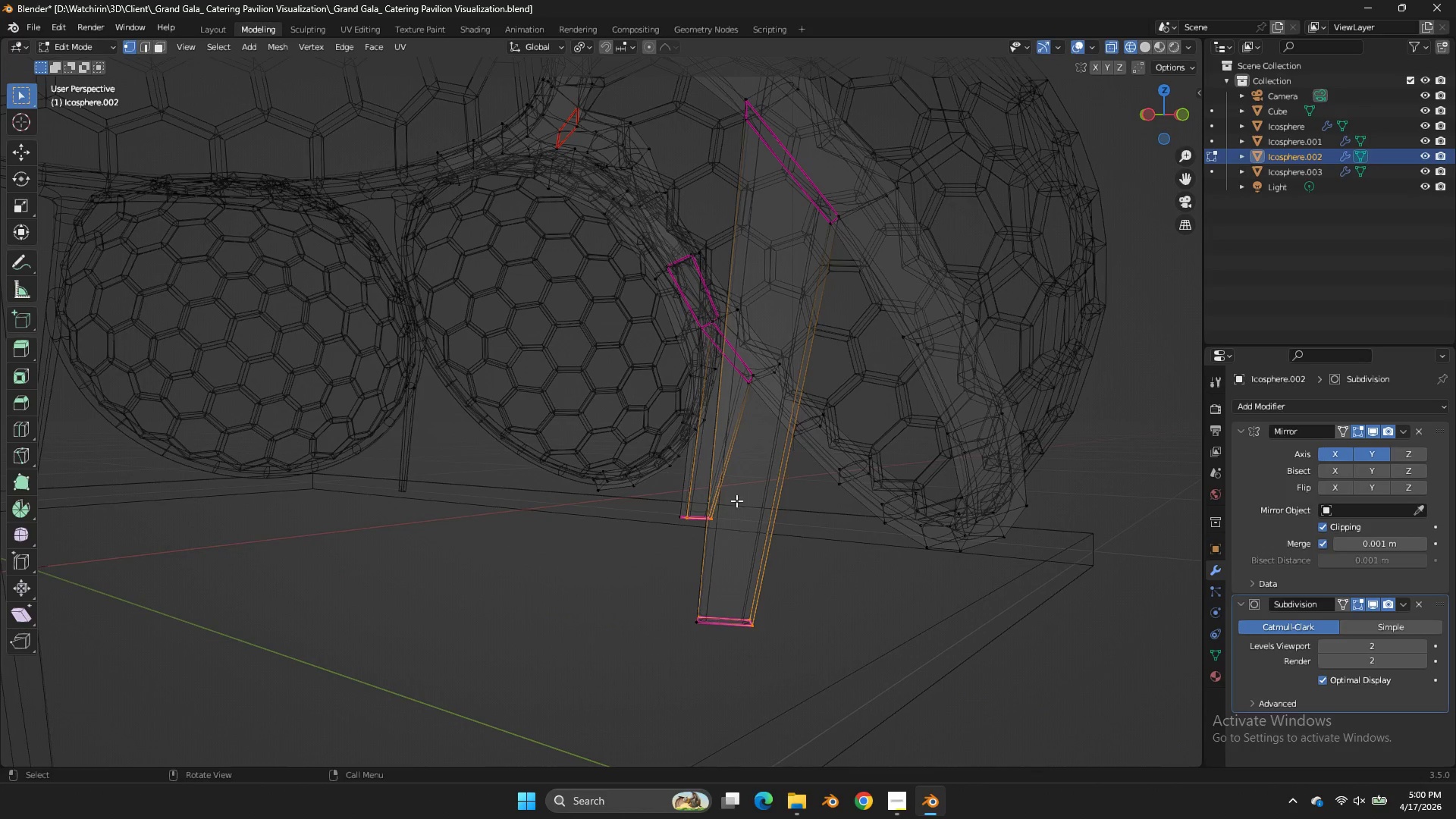 
hold_key(key=ShiftLeft, duration=1.17)
left_click_drag(start_coordinate=[734, 500], to_coordinate=[629, 661])
 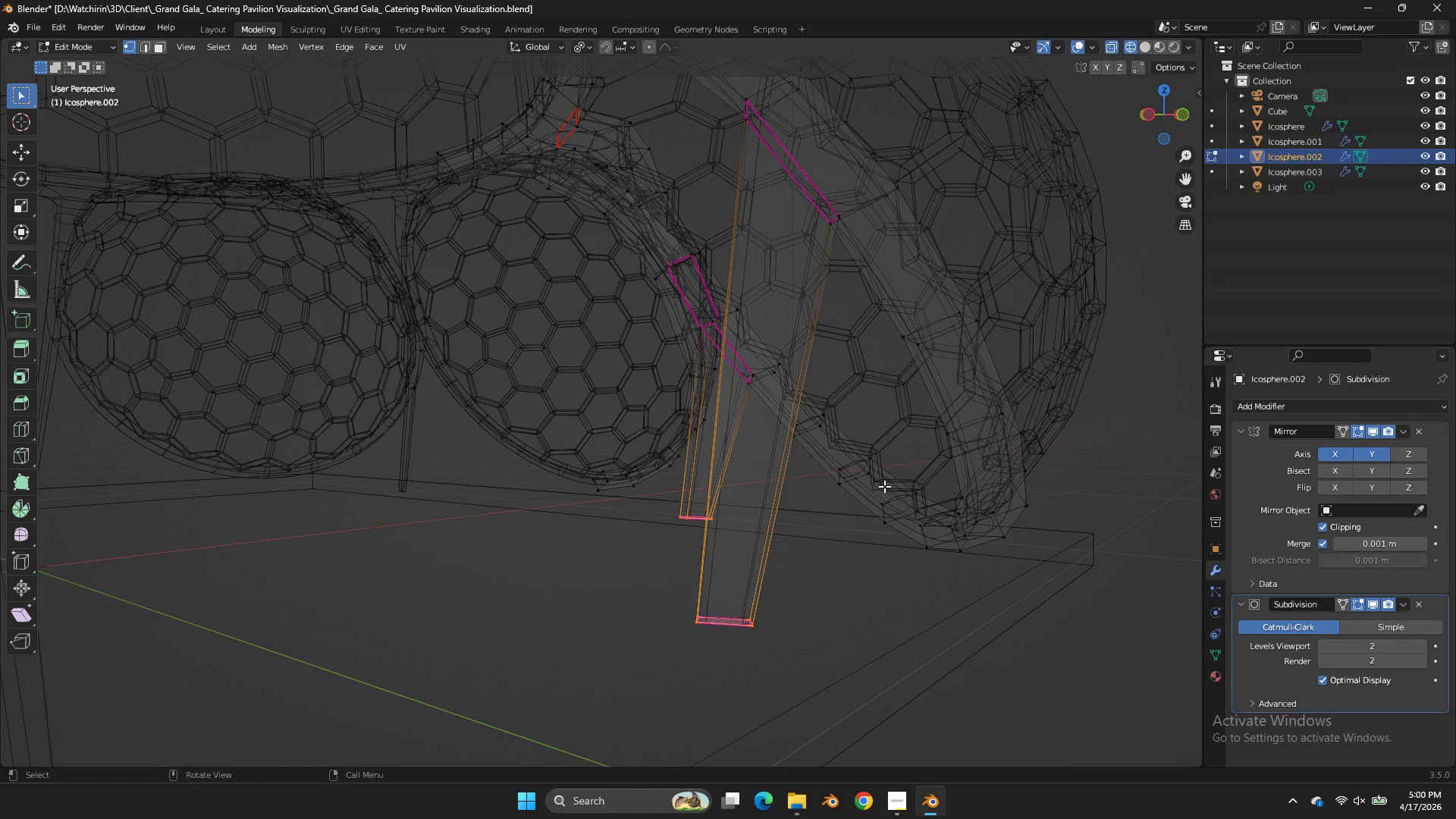 
key(X)
 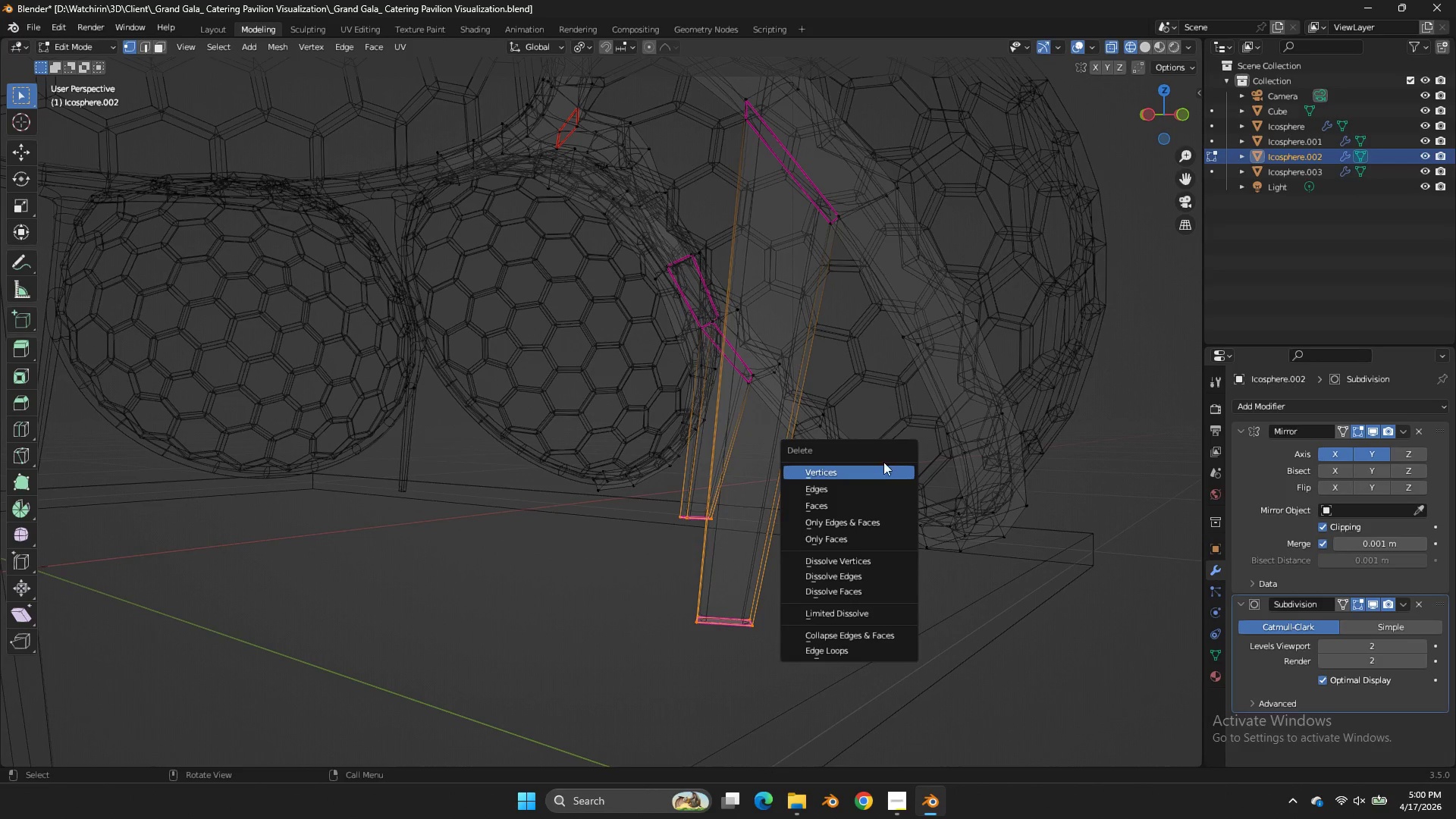 
left_click([882, 468])
 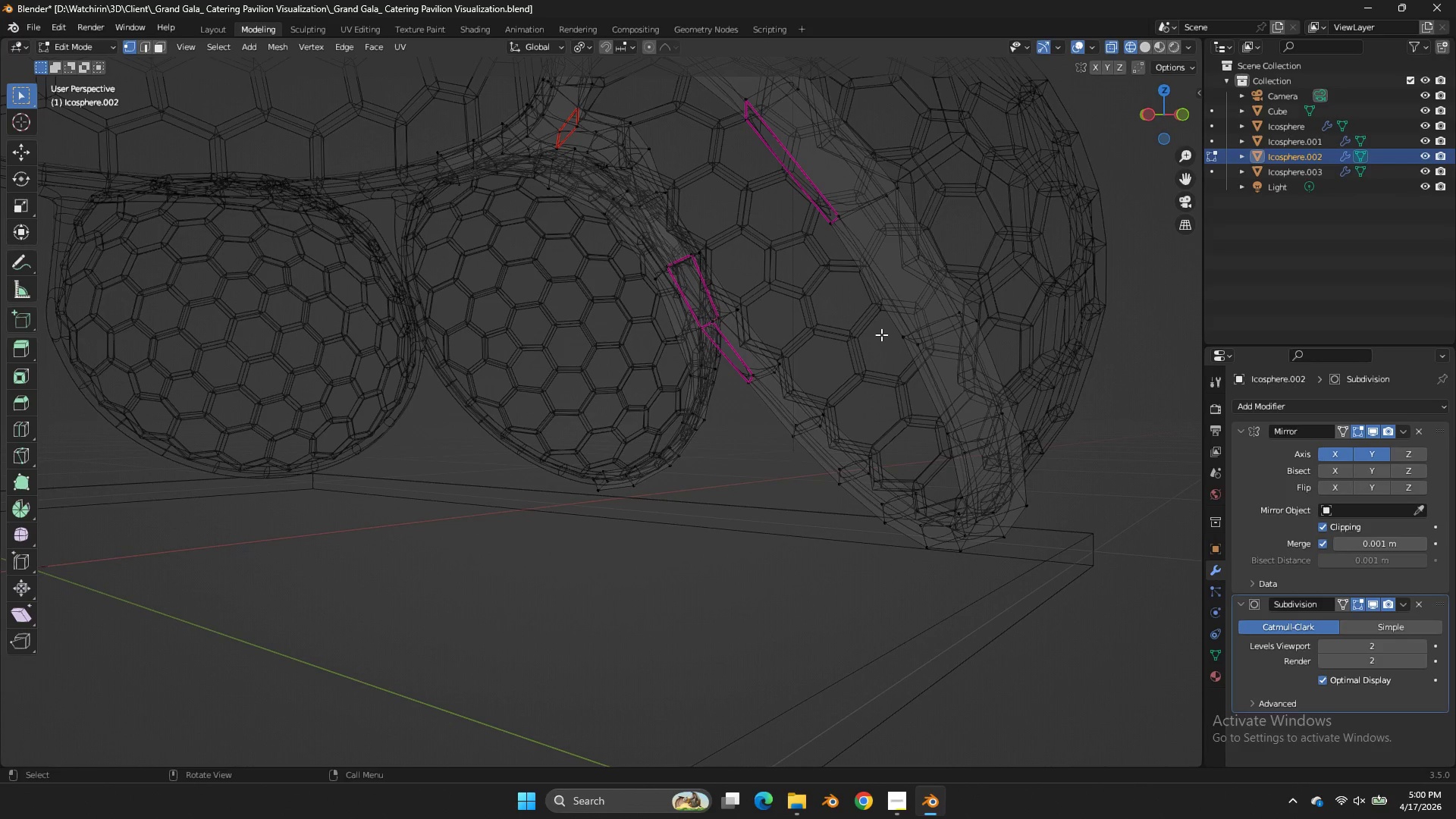 
key(Control+S)
 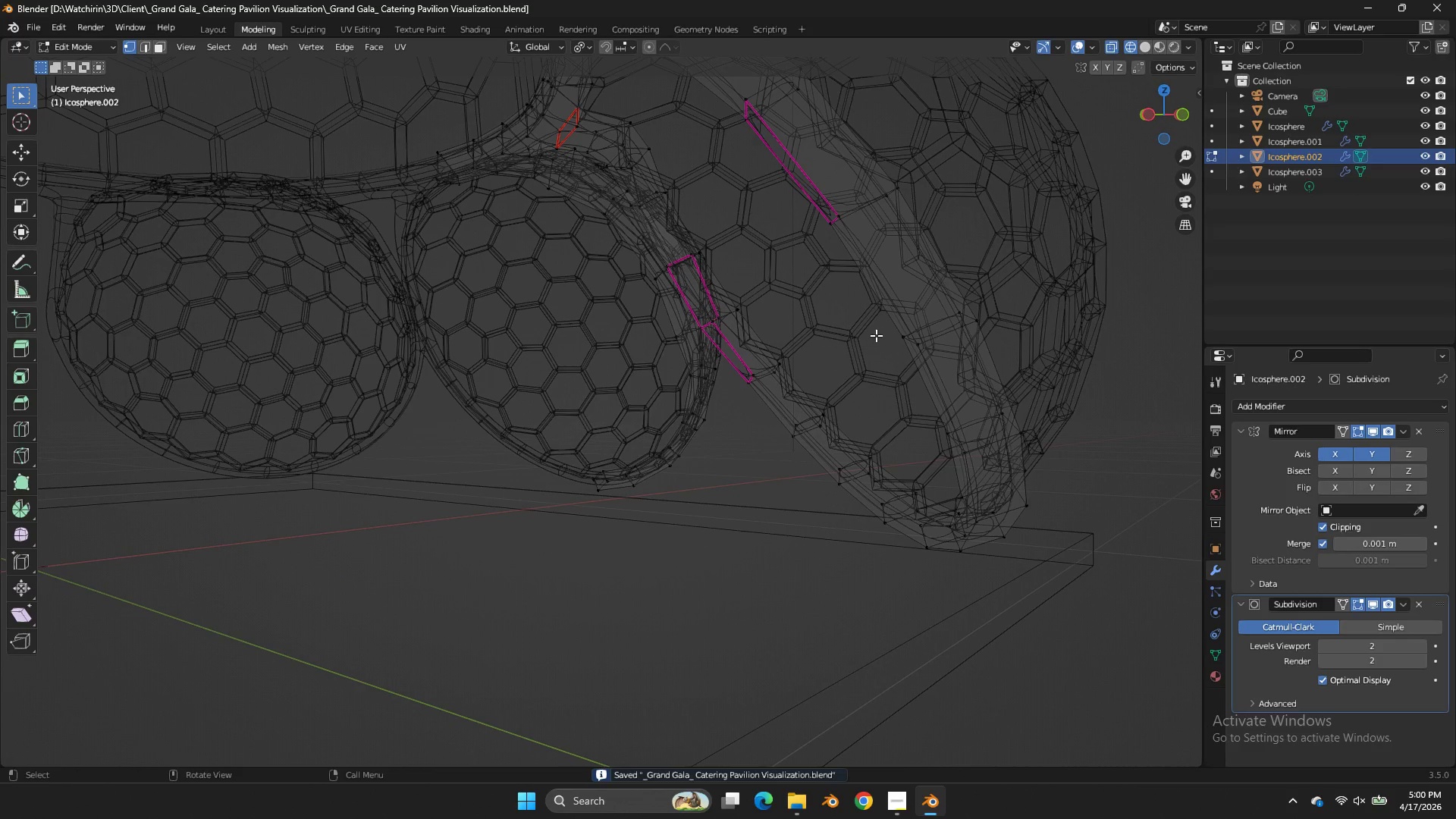 
key(Z)
 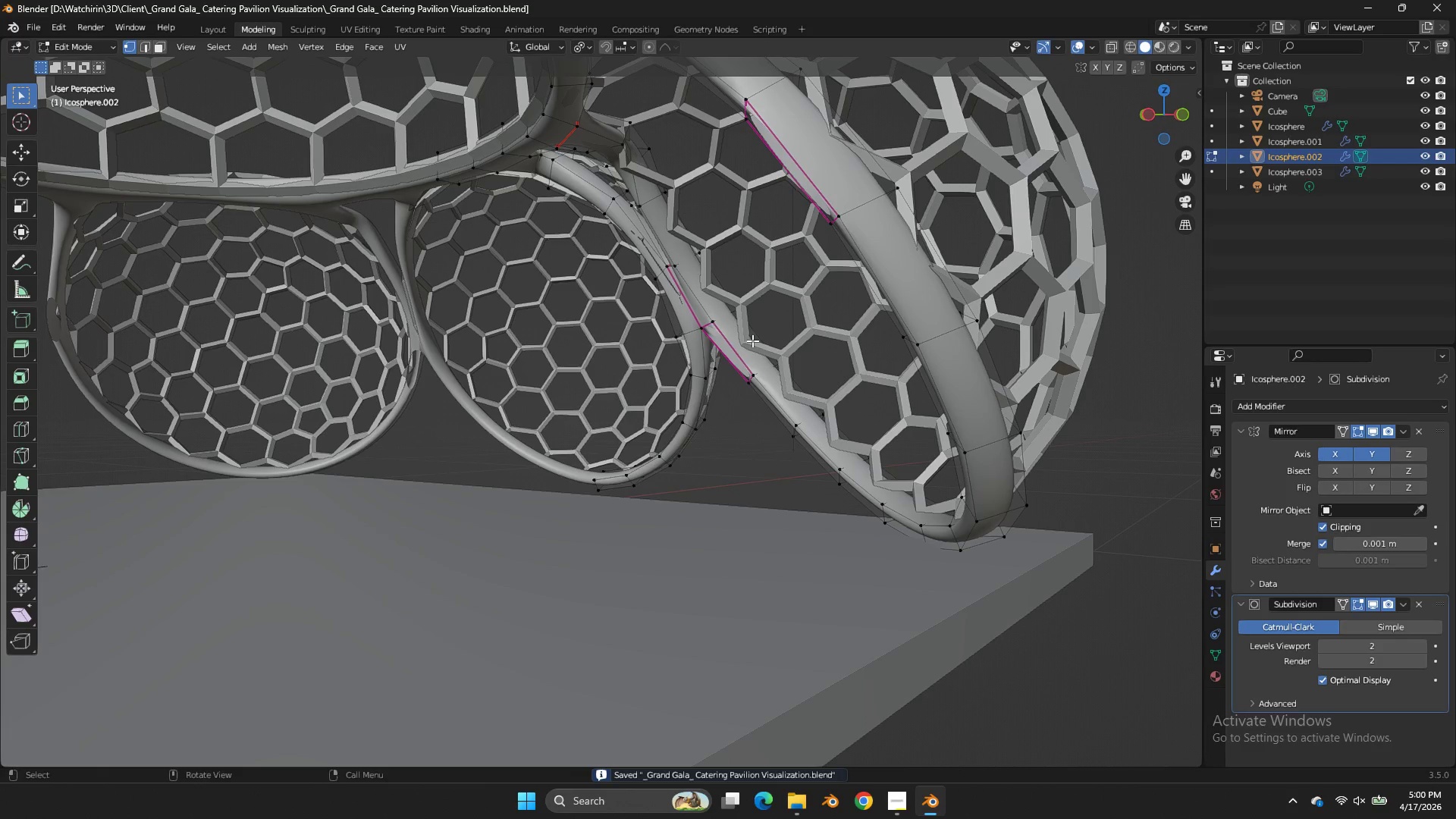 
left_click([711, 322])
 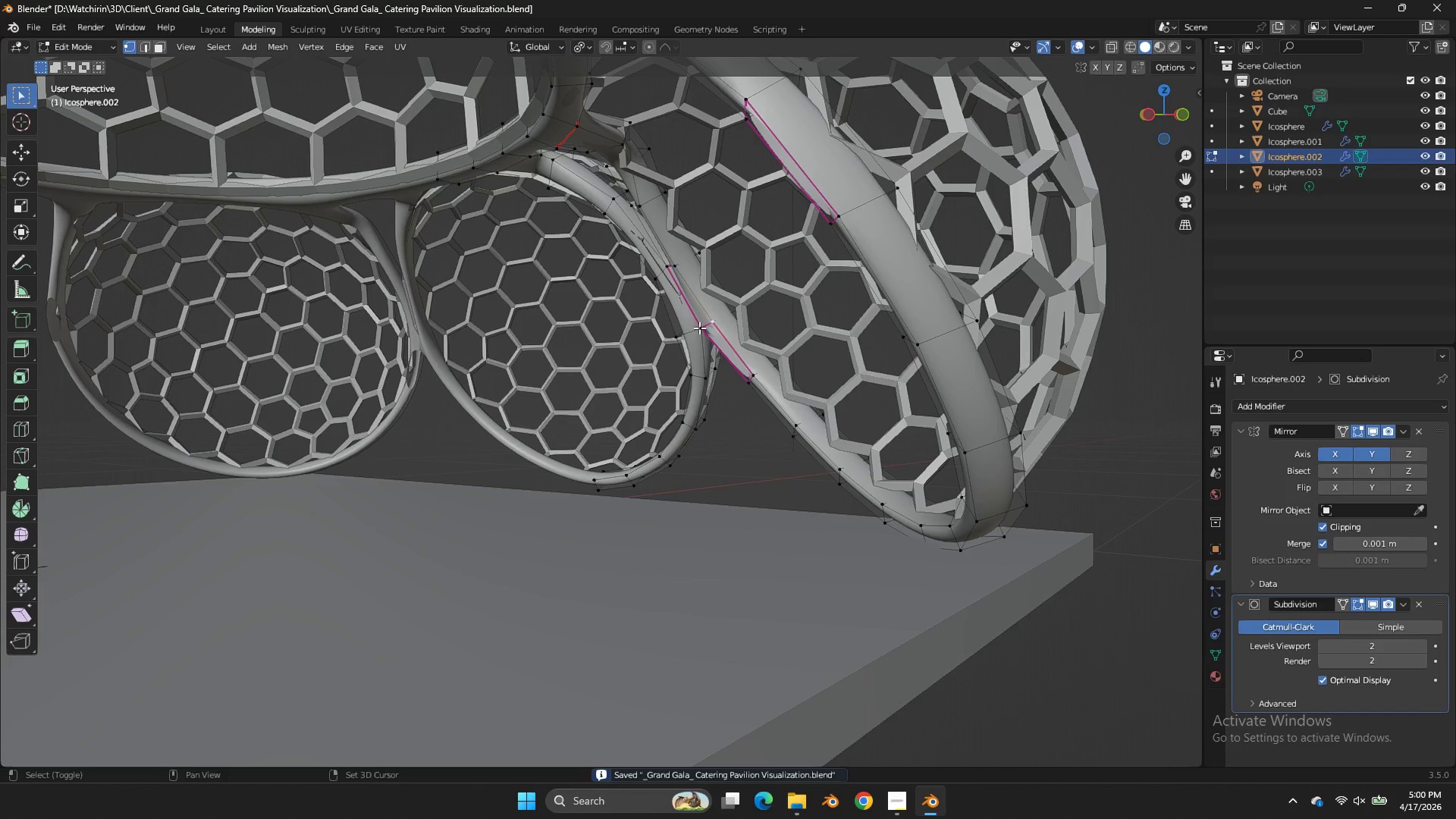 
hold_key(key=ShiftLeft, duration=0.38)
double_click([699, 328])
 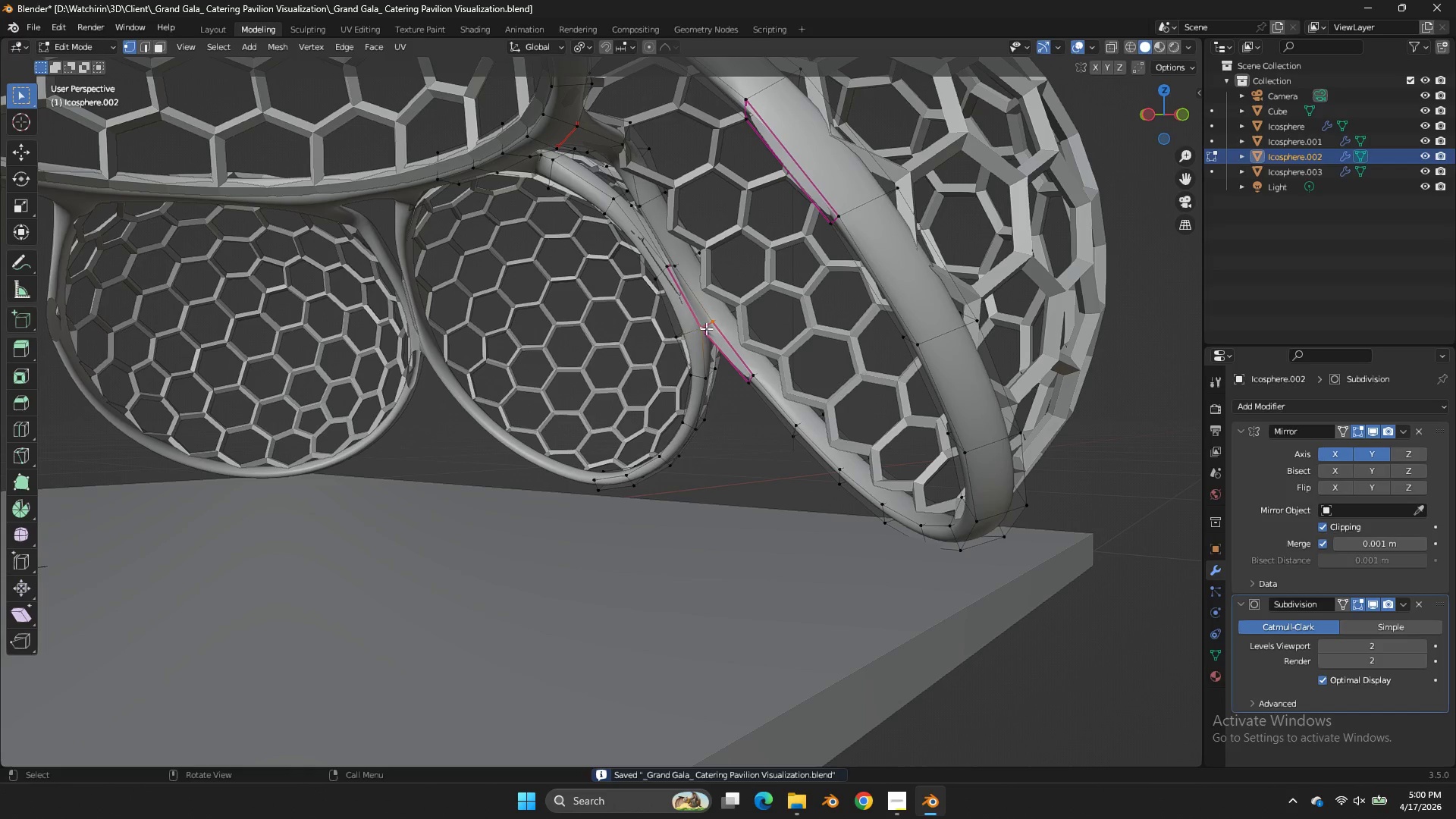 
key(F)
 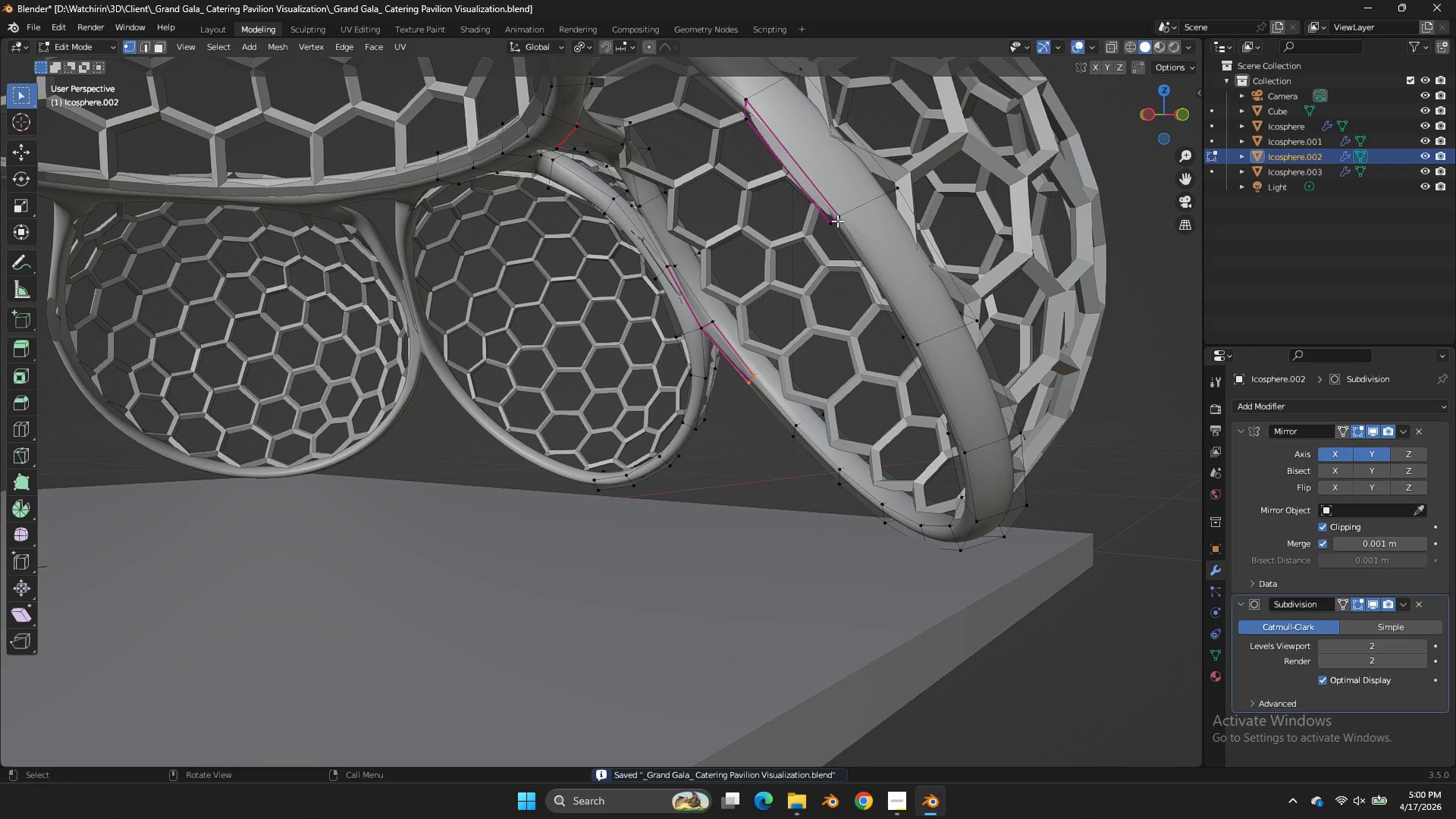 
left_click([847, 218])
 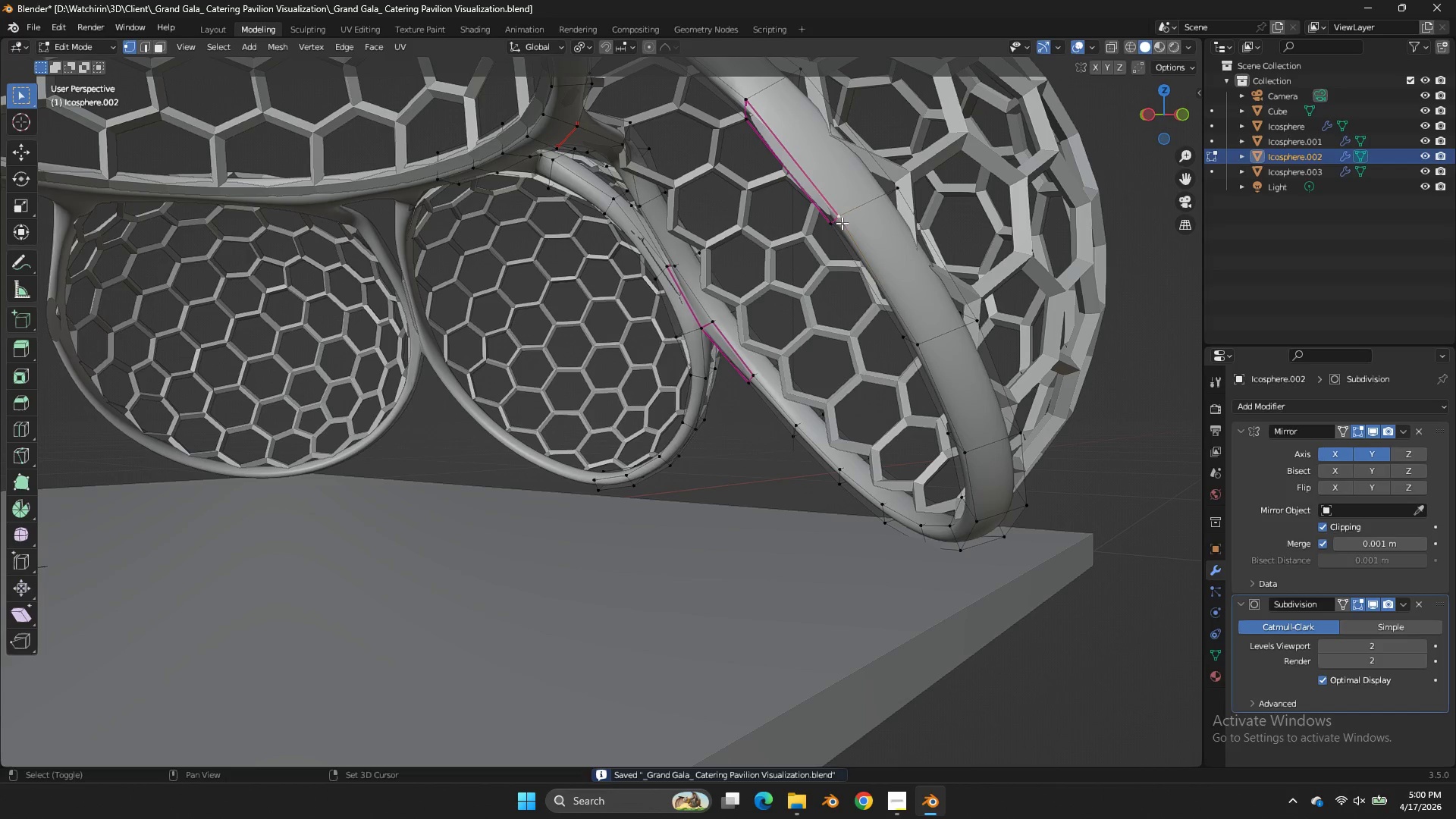 
hold_key(key=ShiftLeft, duration=0.36)
double_click([833, 229])
 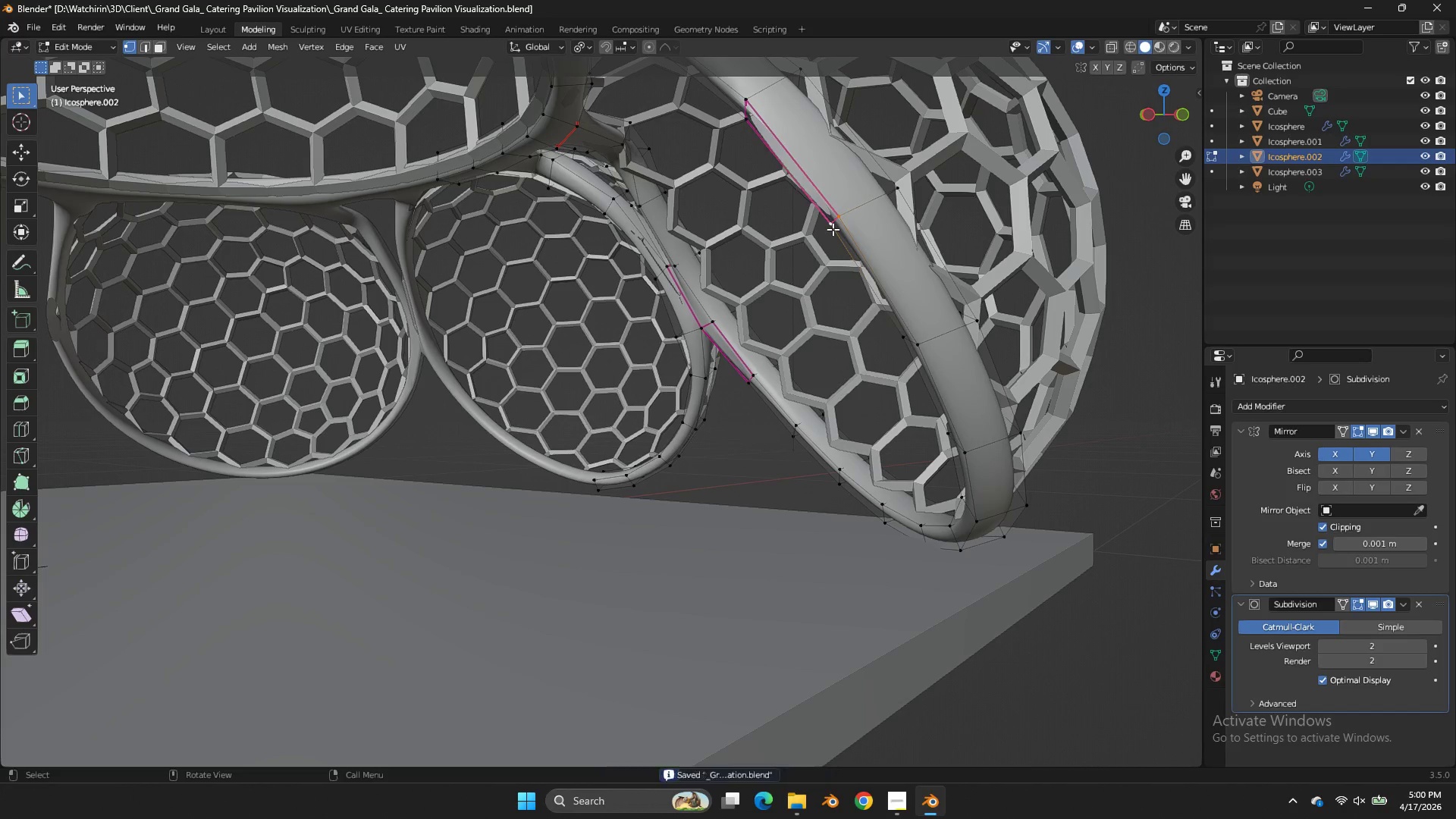 
key(F)
 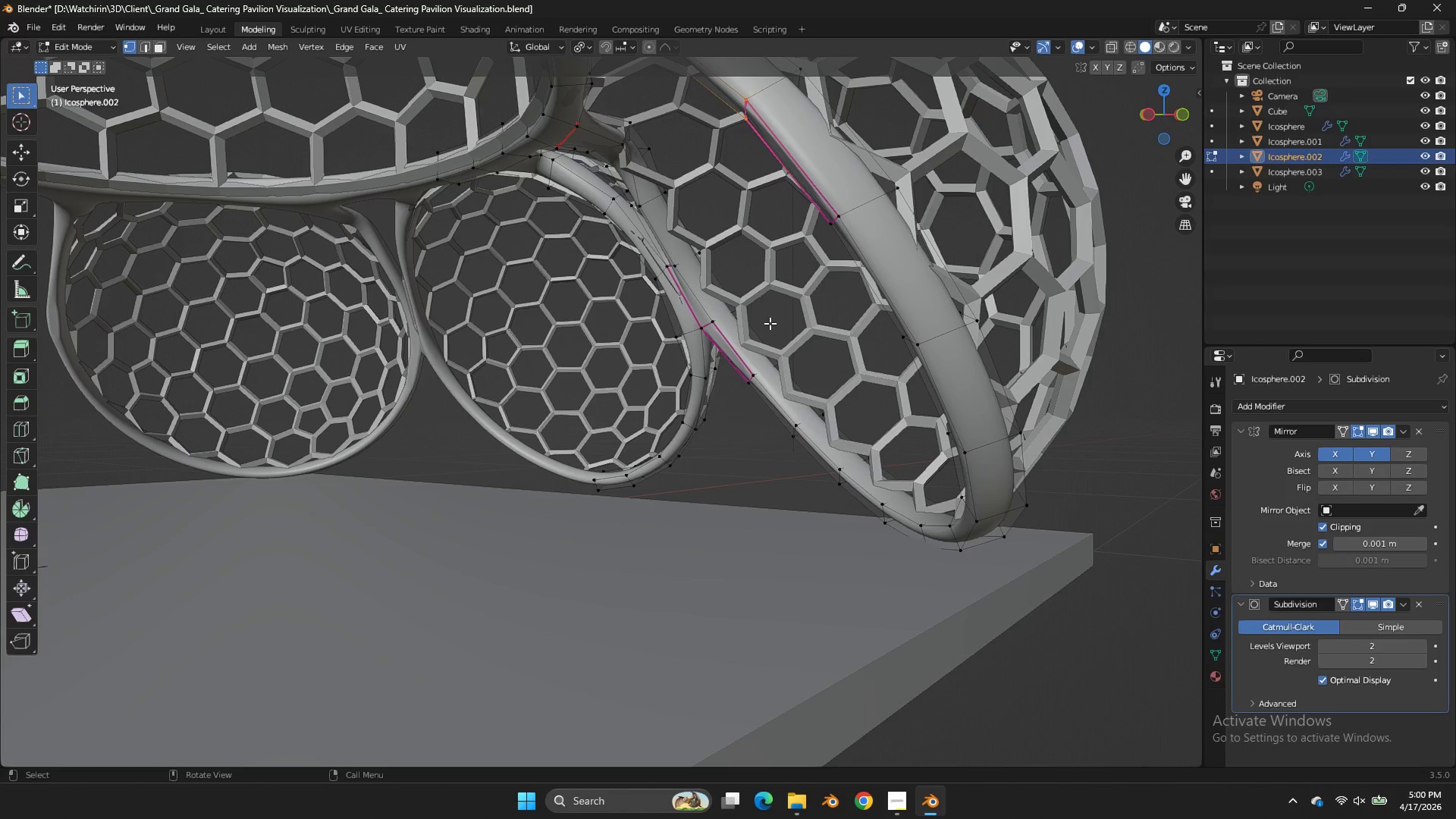 
hold_key(key=AltLeft, duration=0.75)
 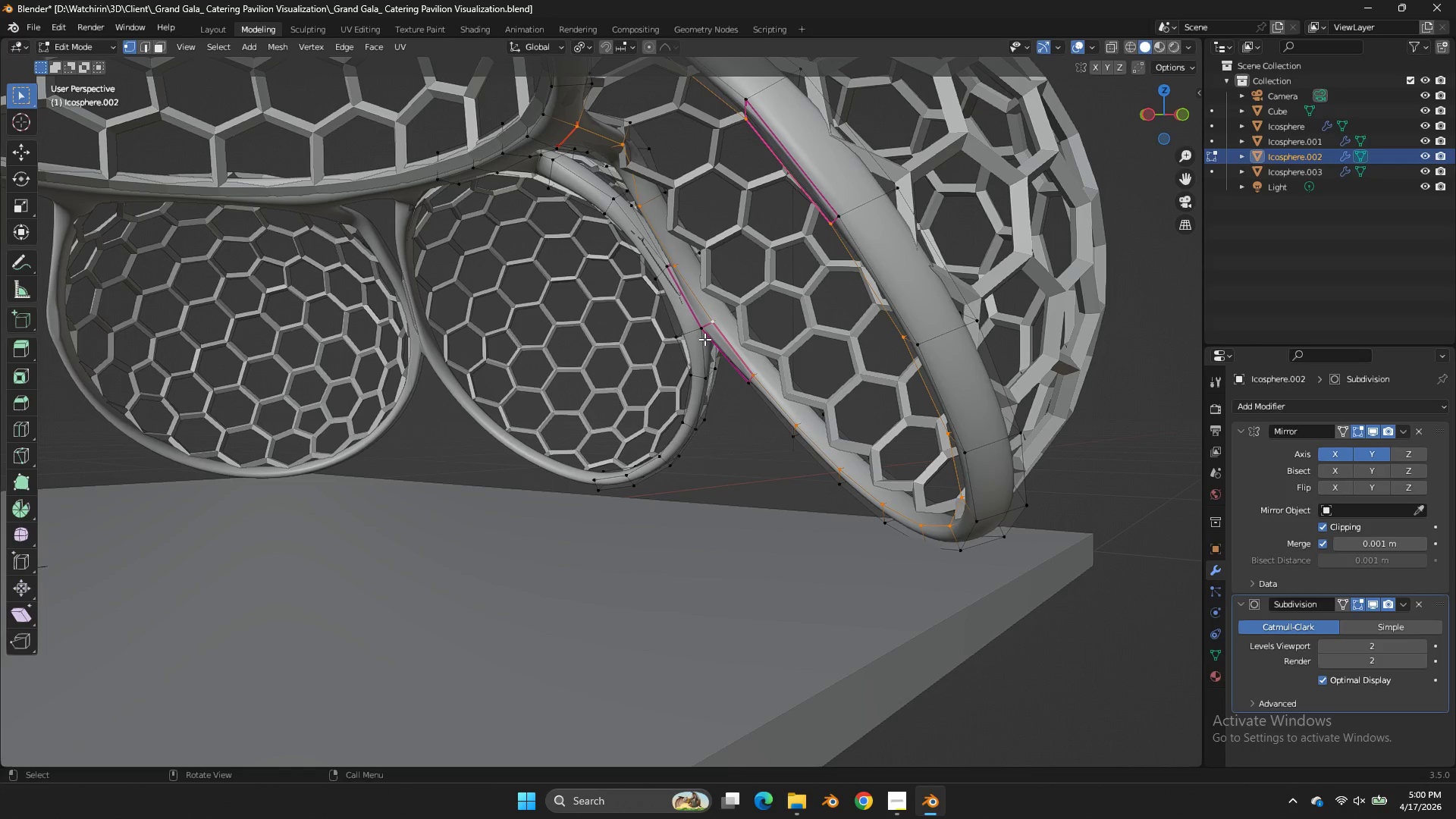 
left_click([704, 339])
 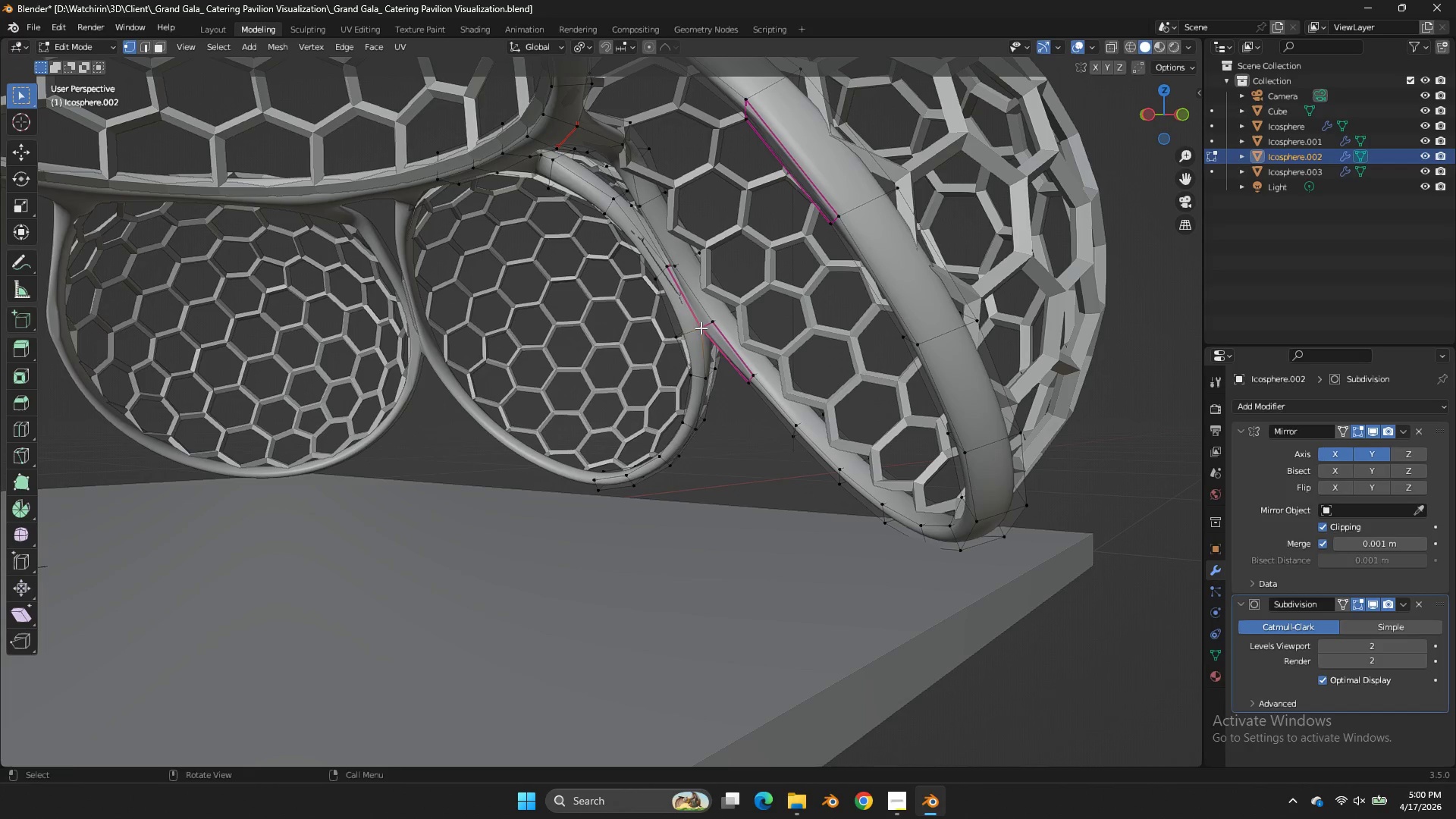 
hold_key(key=ShiftLeft, duration=0.38)
double_click([708, 324])
 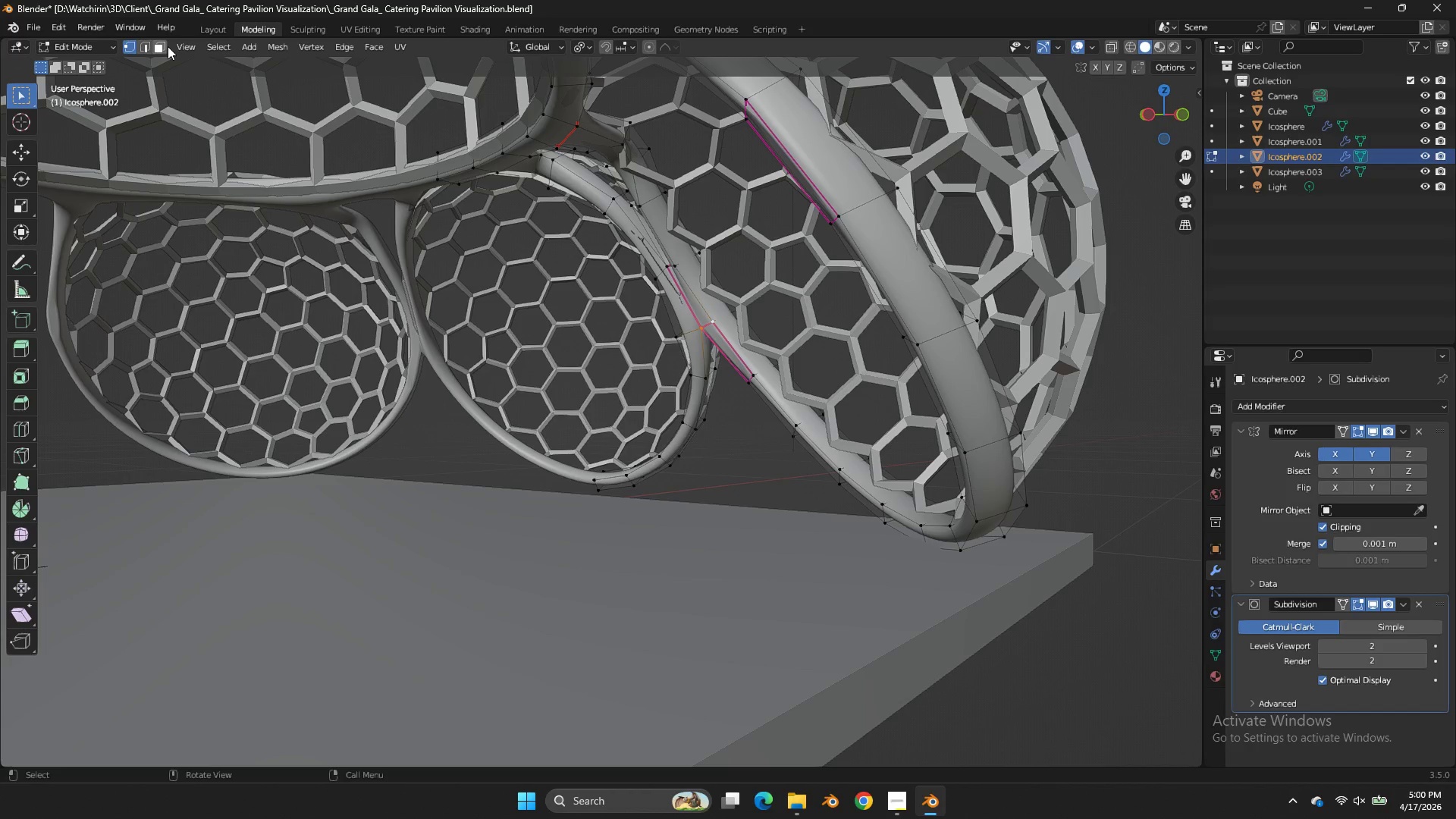 
left_click([162, 44])
 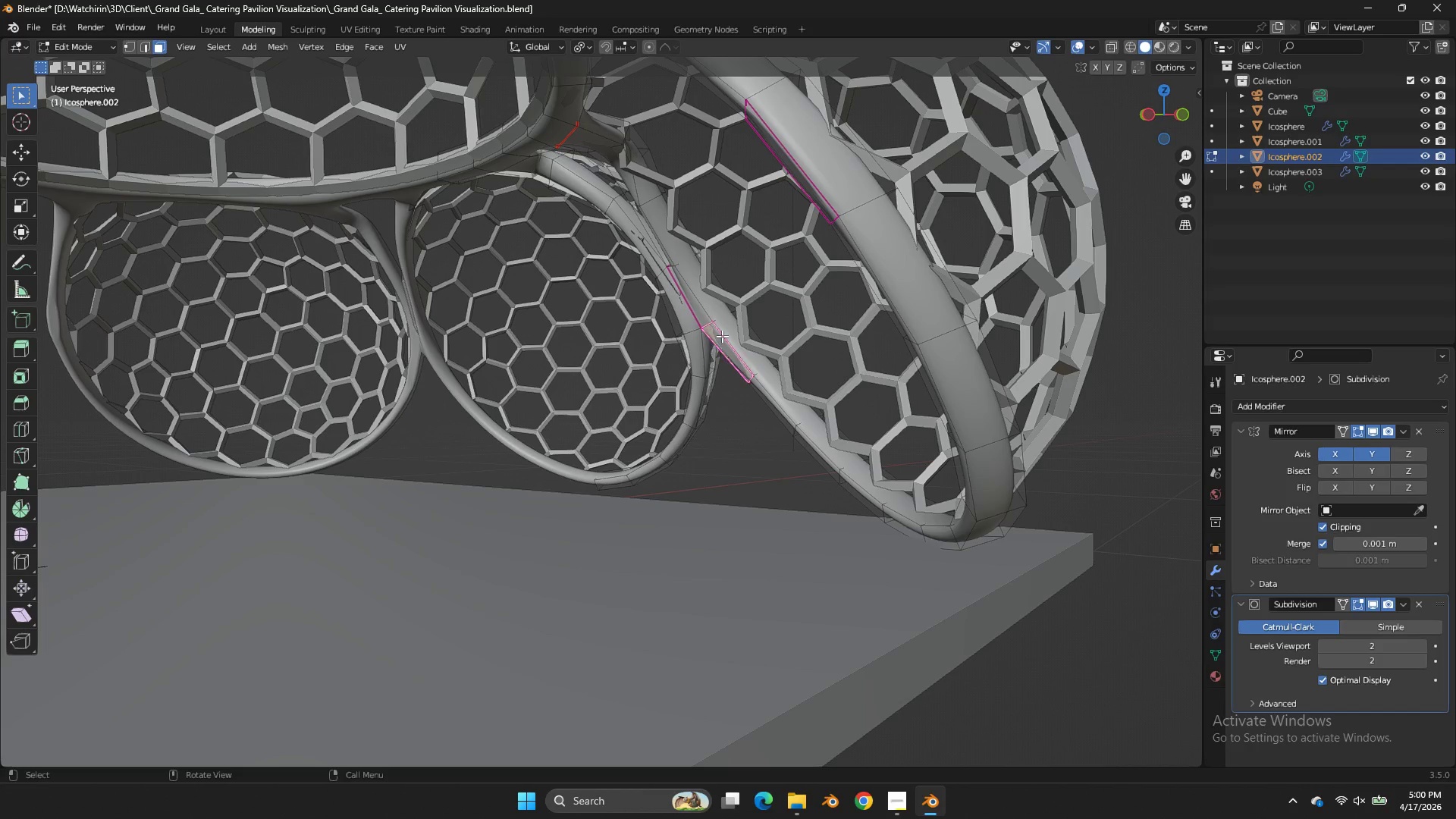 
type(EE)
 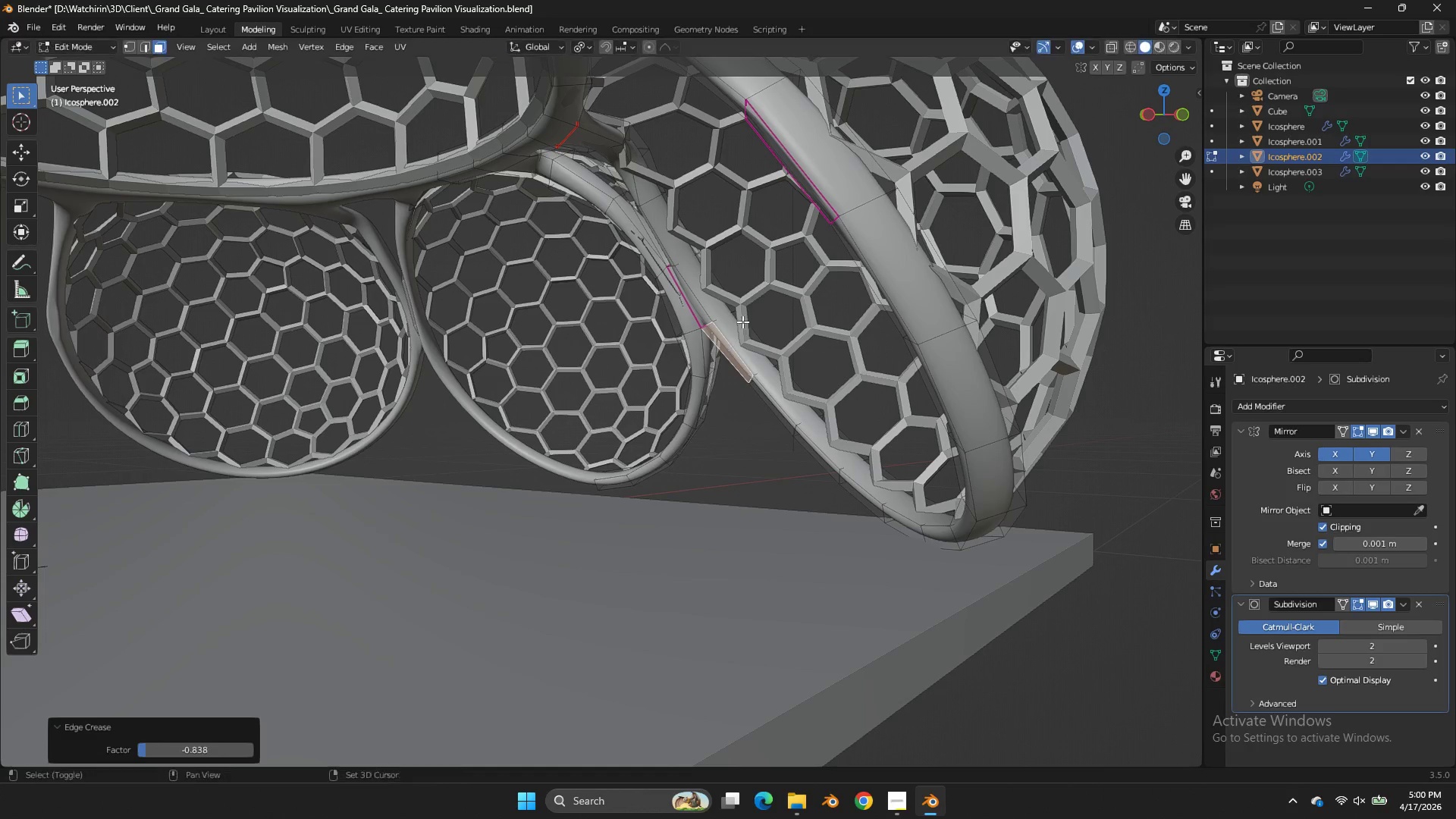 
left_click_drag(start_coordinate=[742, 322], to_coordinate=[743, 317])
 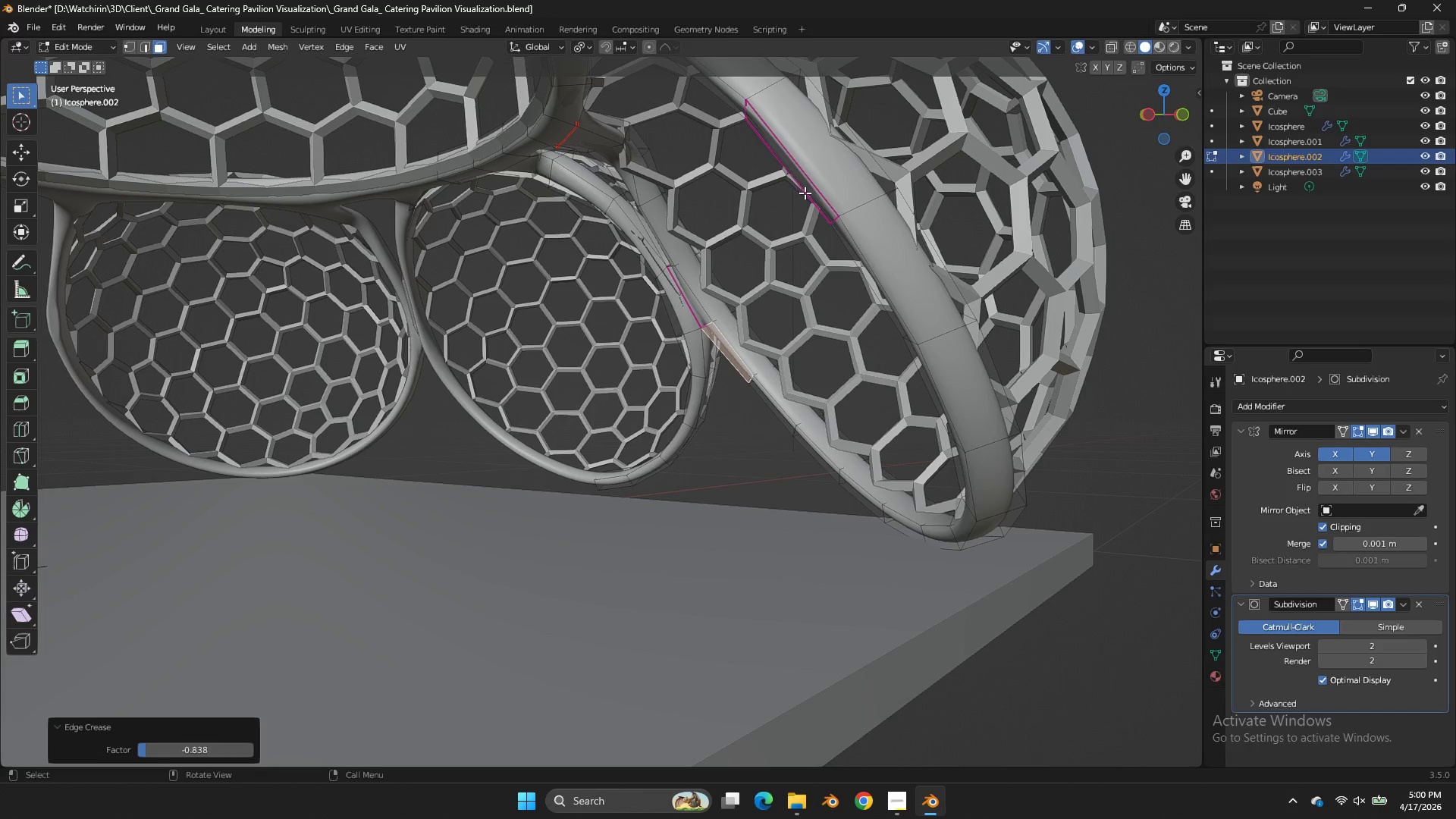 
left_click([805, 192])
 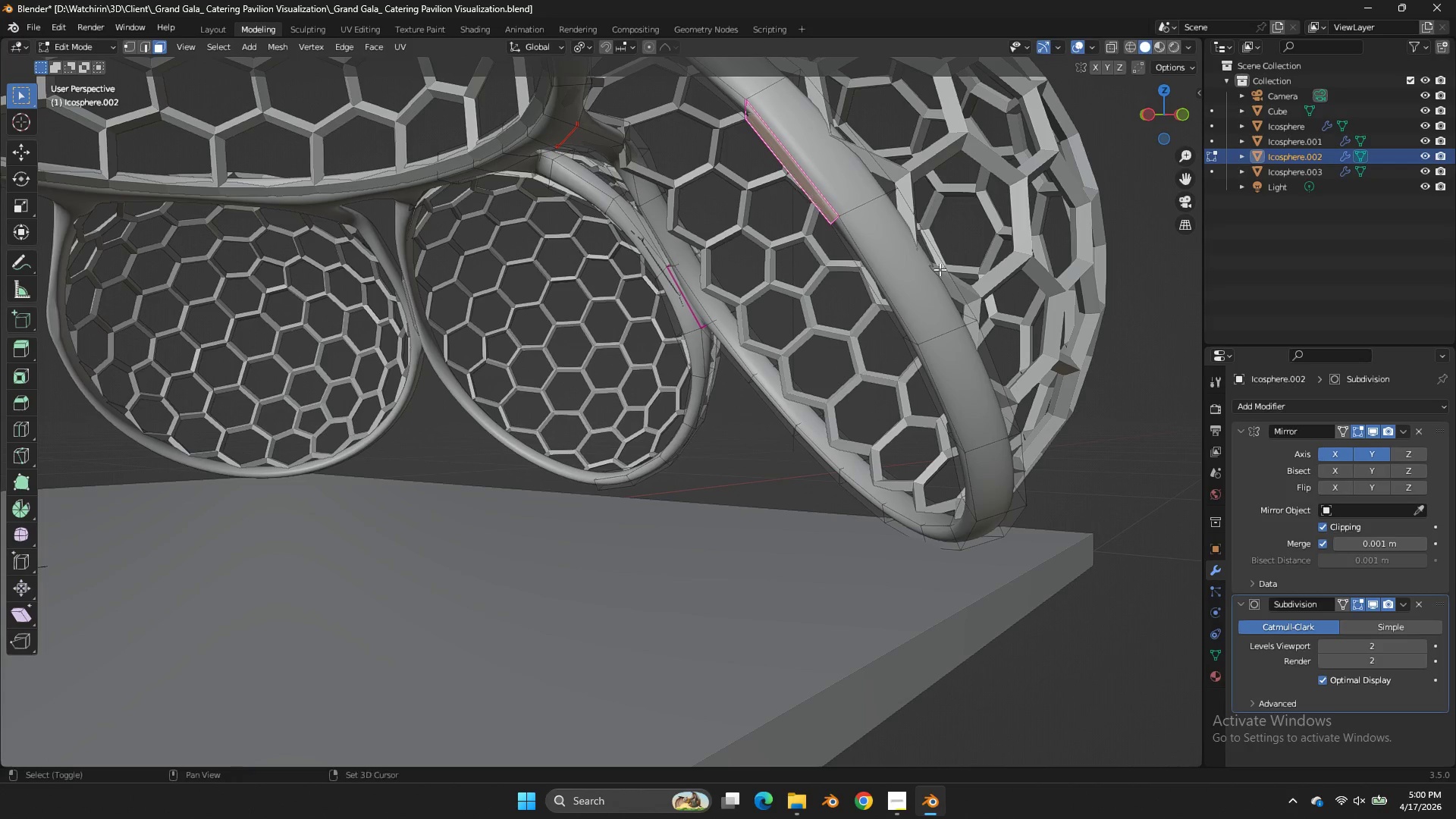 
key(Shift+E)
 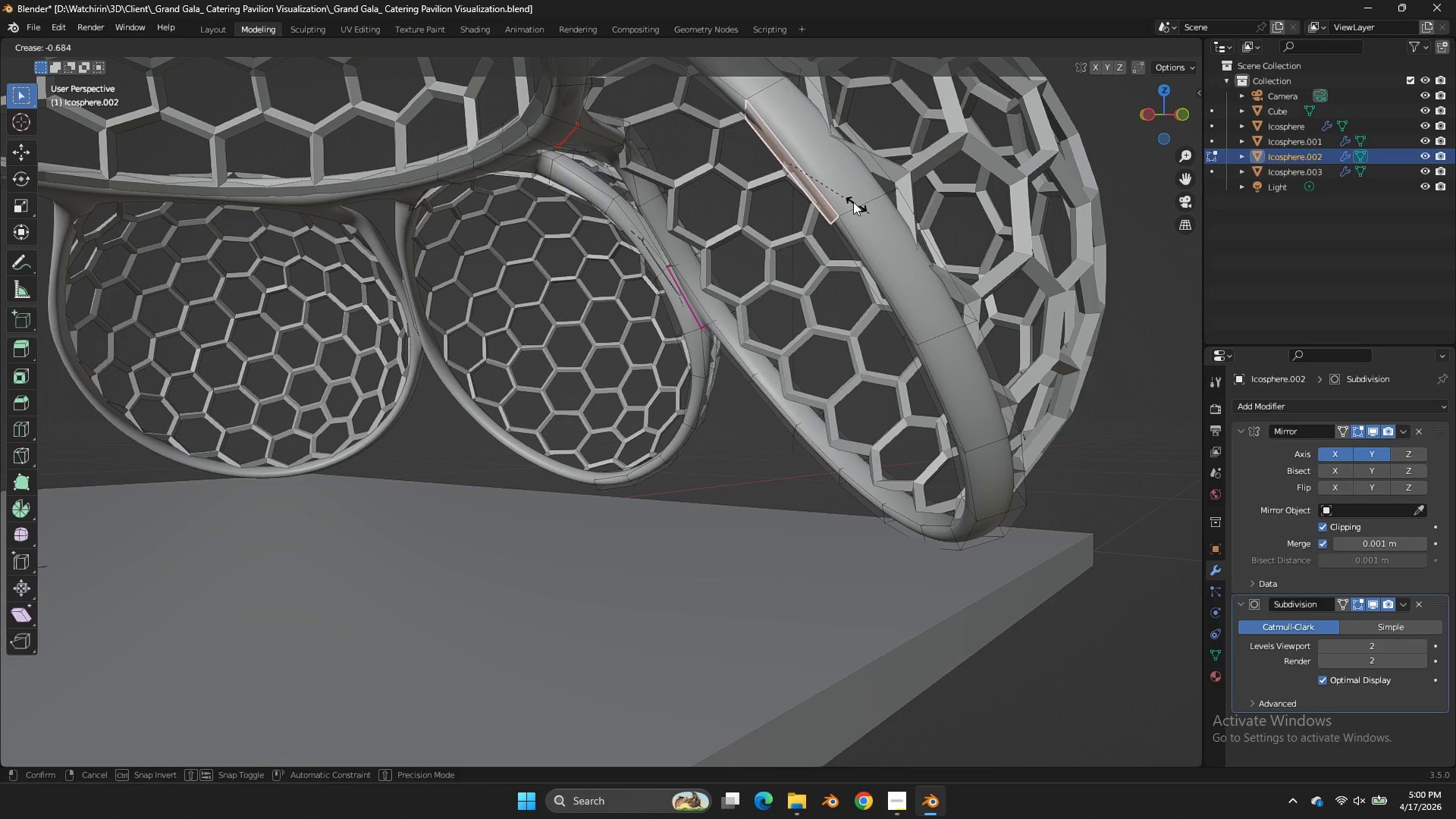 
left_click([835, 189])
 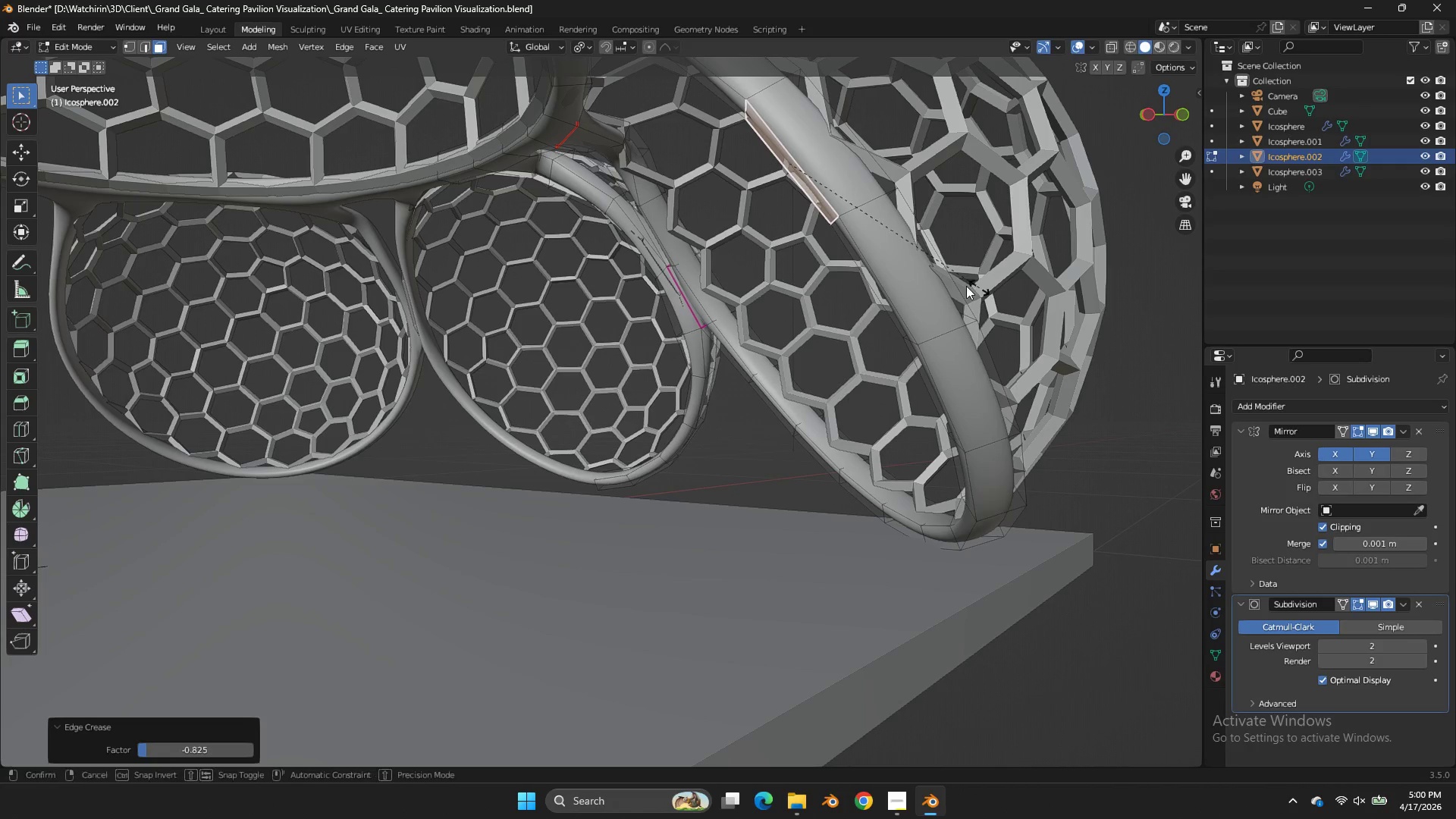 
key(Shift+E)
 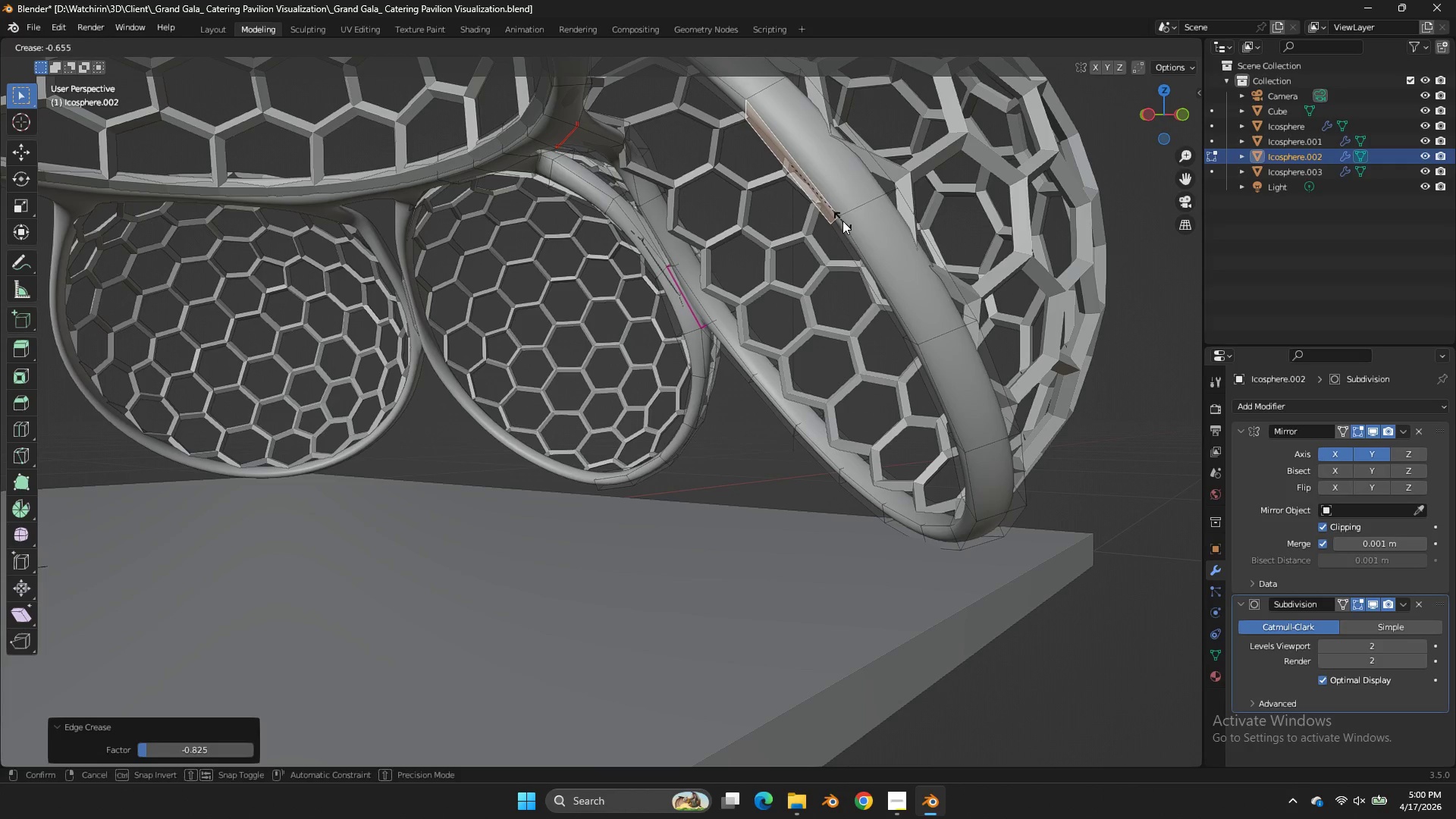 
left_click([843, 221])
 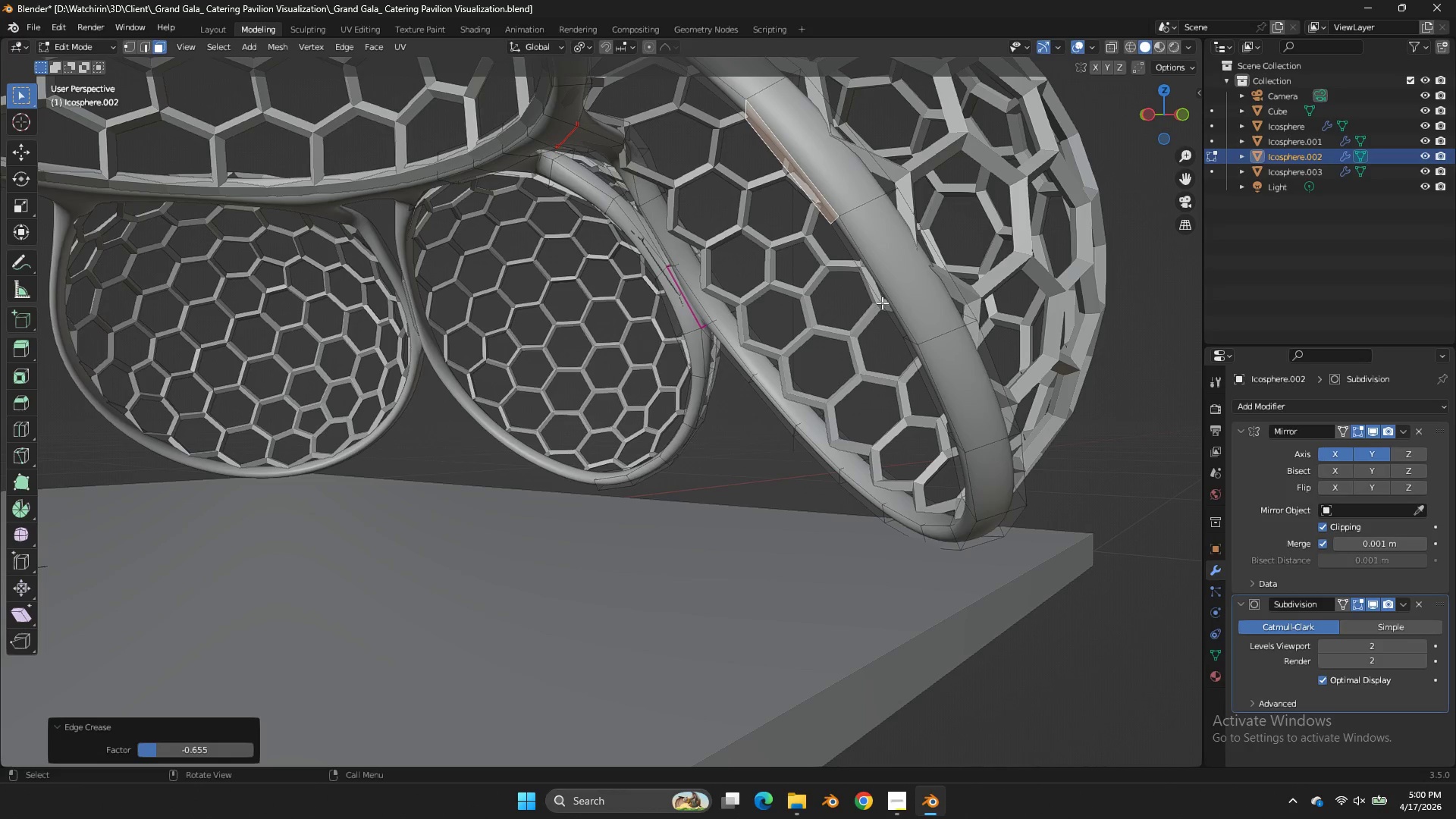 
left_click([882, 303])
 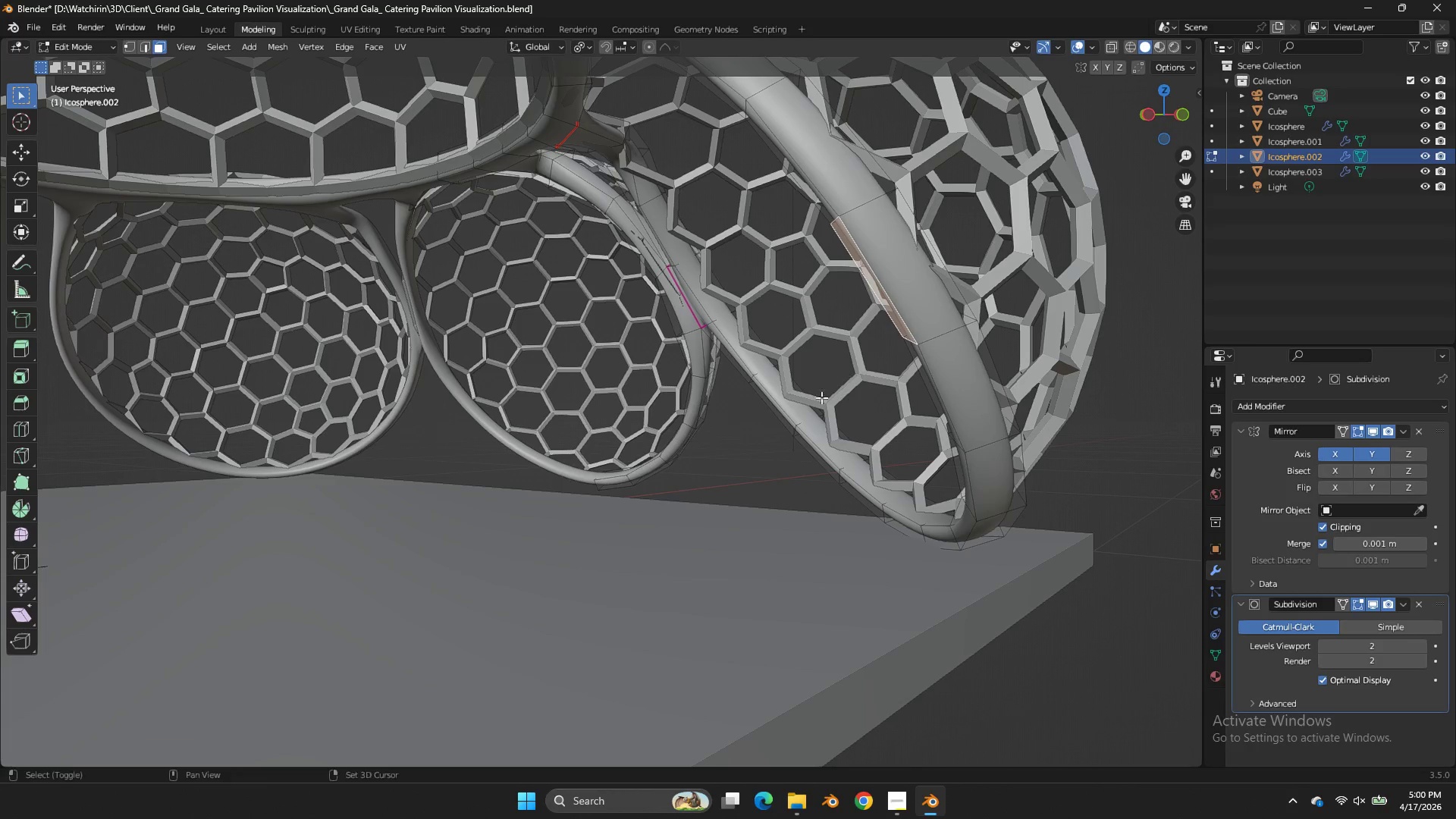 
hold_key(key=ShiftLeft, duration=1.91)
left_click([776, 417])
 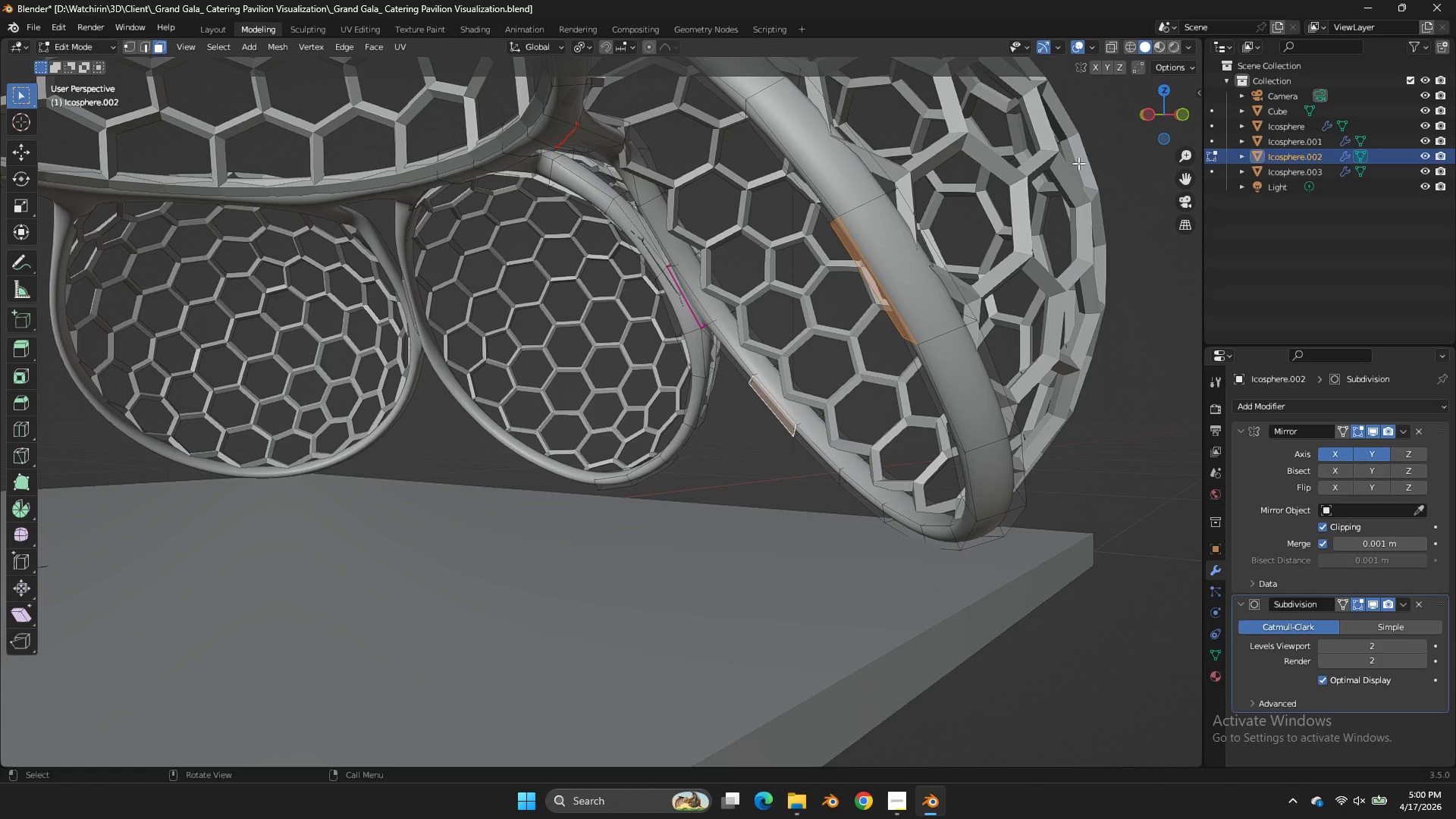 
left_click_drag(start_coordinate=[1175, 118], to_coordinate=[1166, 126])
 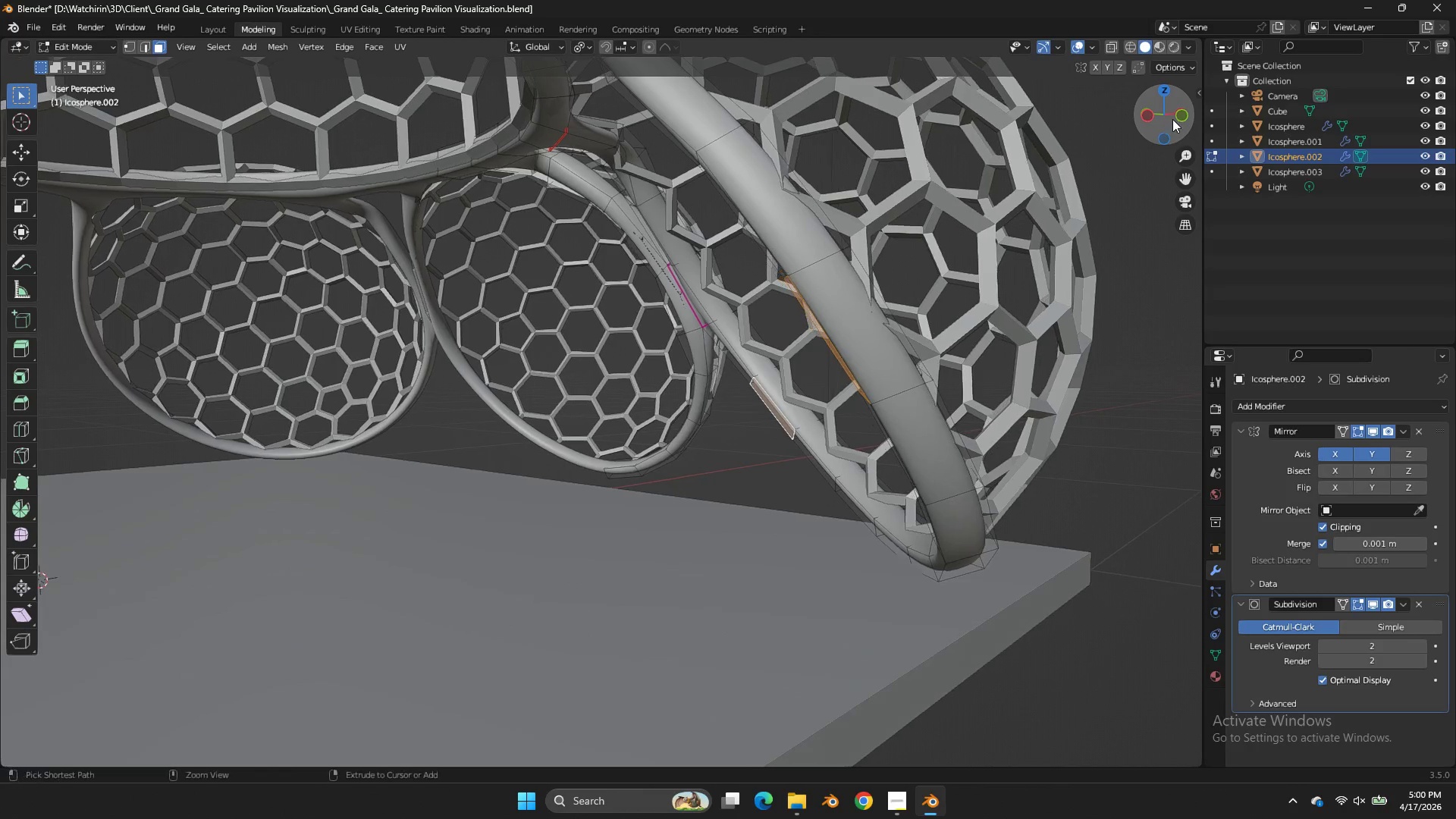 
key(Control+Z)
 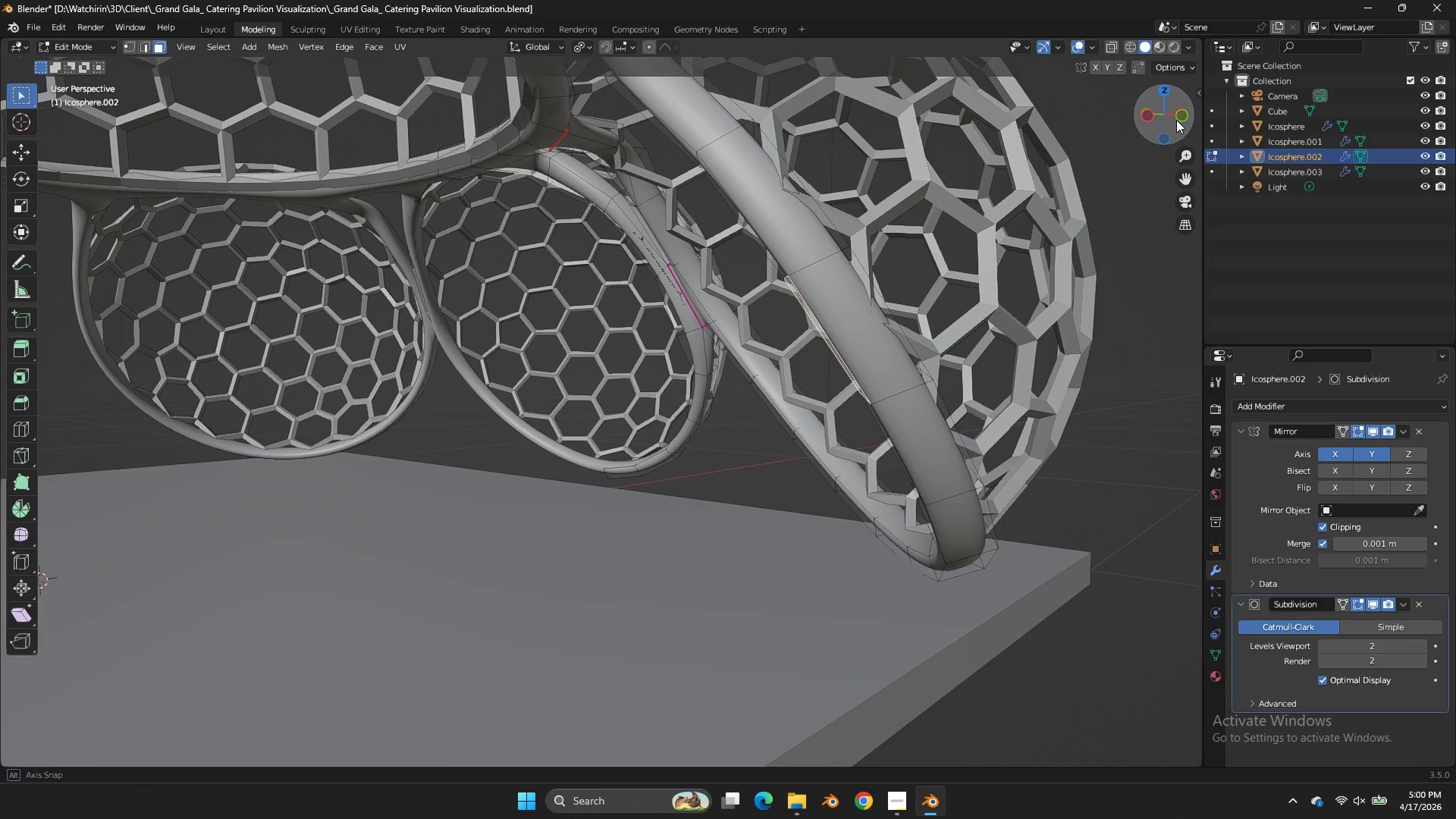 
left_click_drag(start_coordinate=[1172, 119], to_coordinate=[1177, 122])
 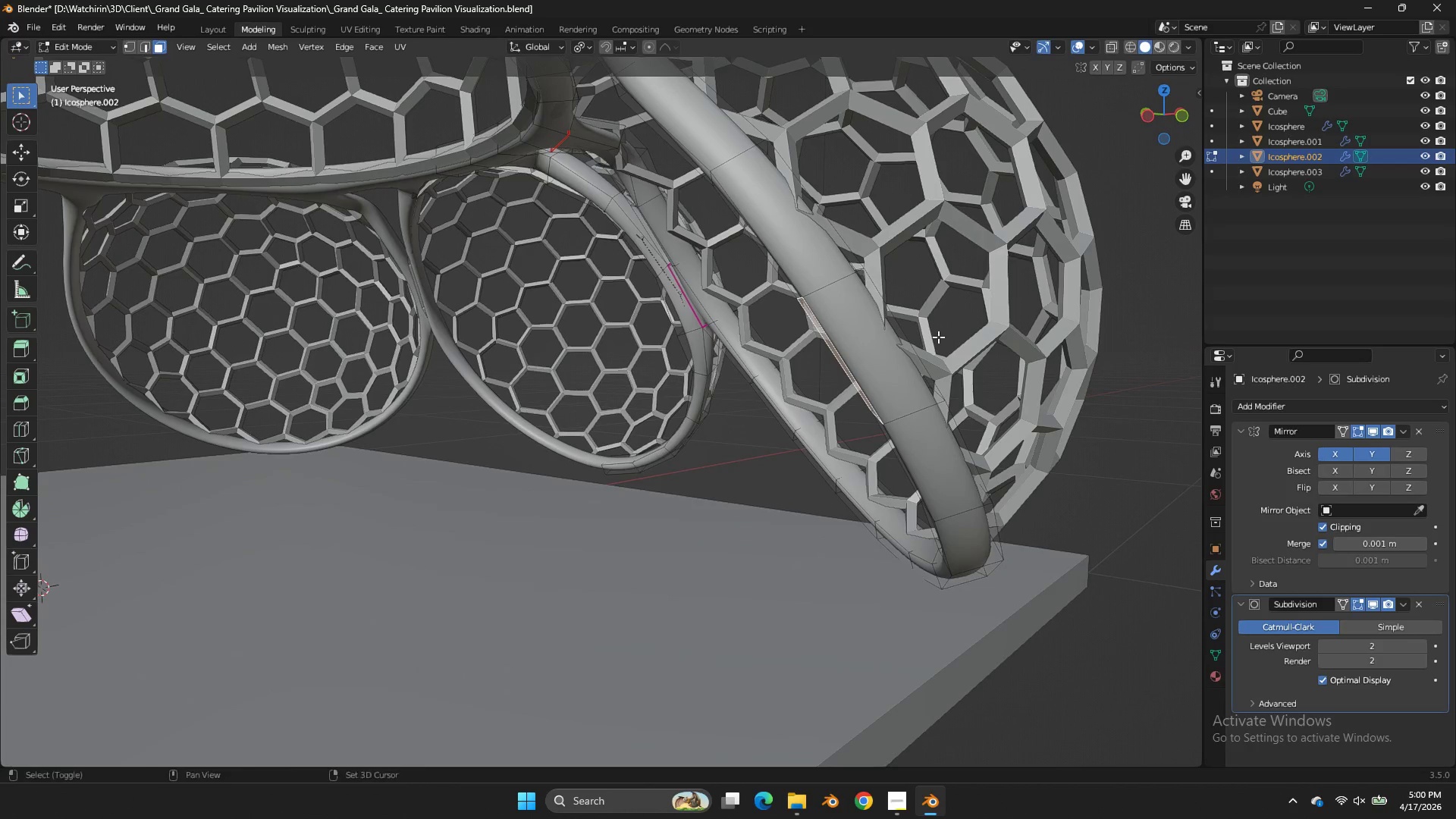 
hold_key(key=ShiftLeft, duration=1.39)
 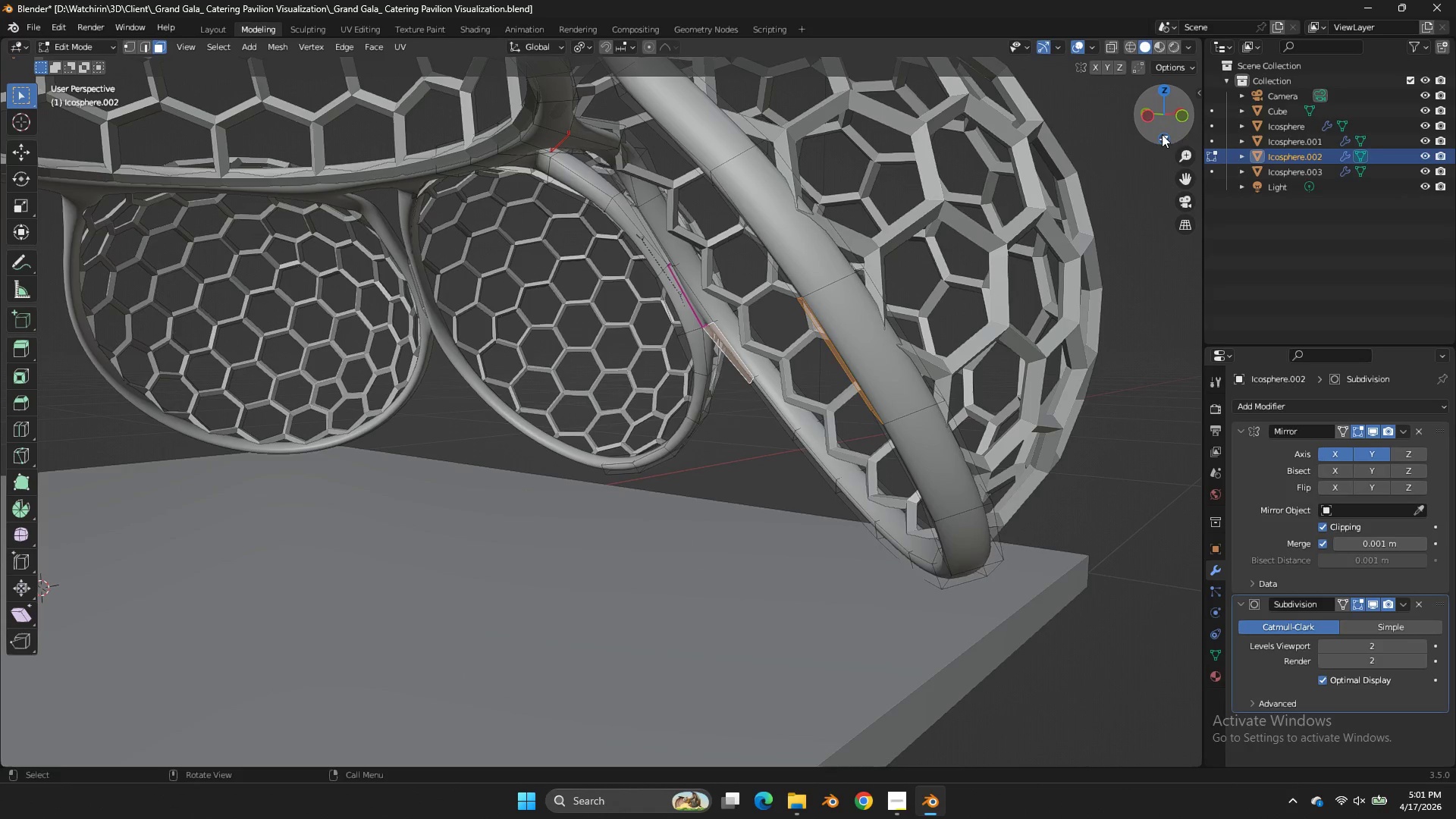 
left_click_drag(start_coordinate=[1162, 134], to_coordinate=[1158, 131])
 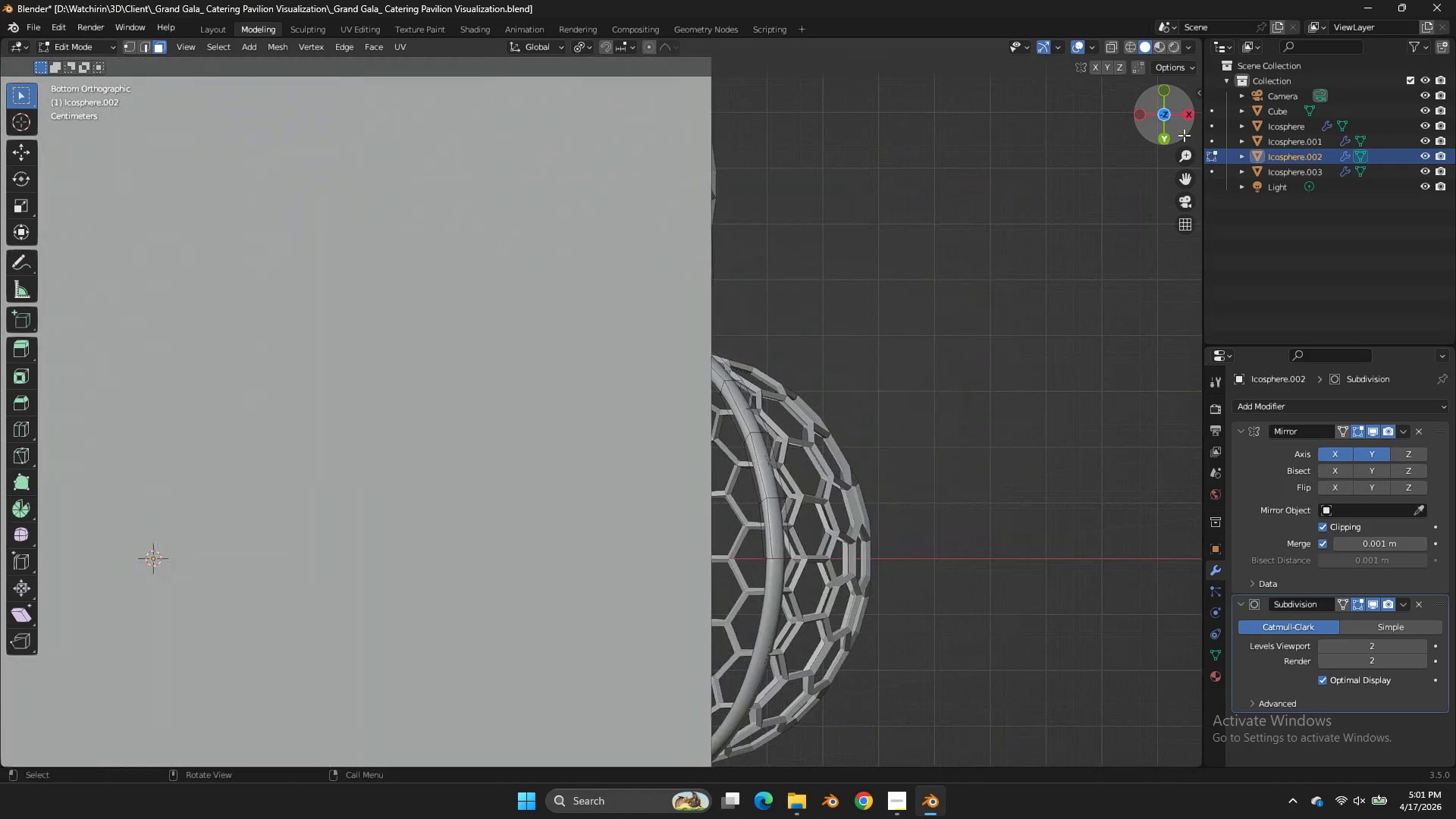 
left_click([1157, 133])
 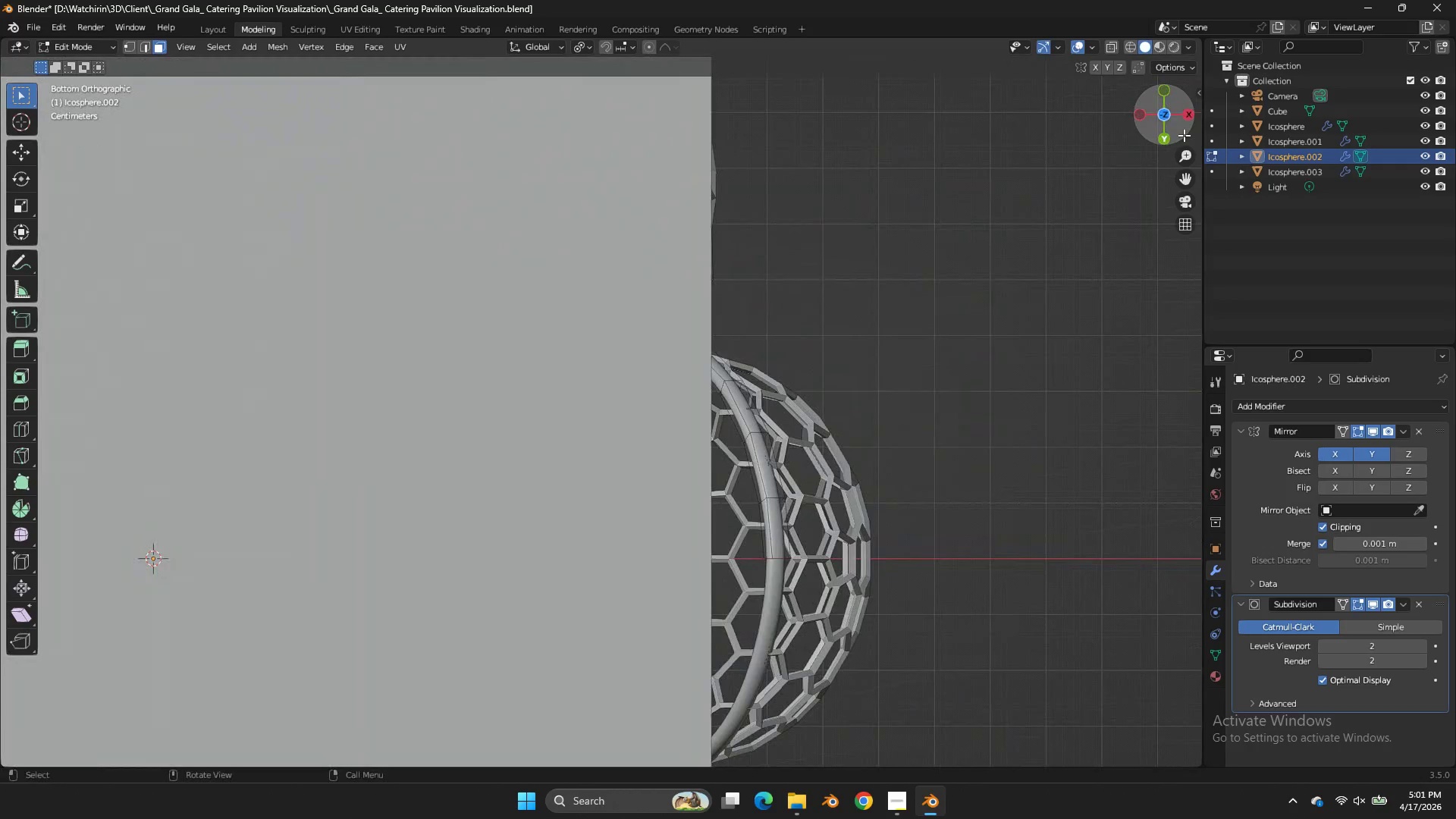 
left_click_drag(start_coordinate=[1185, 123], to_coordinate=[1163, 299])
 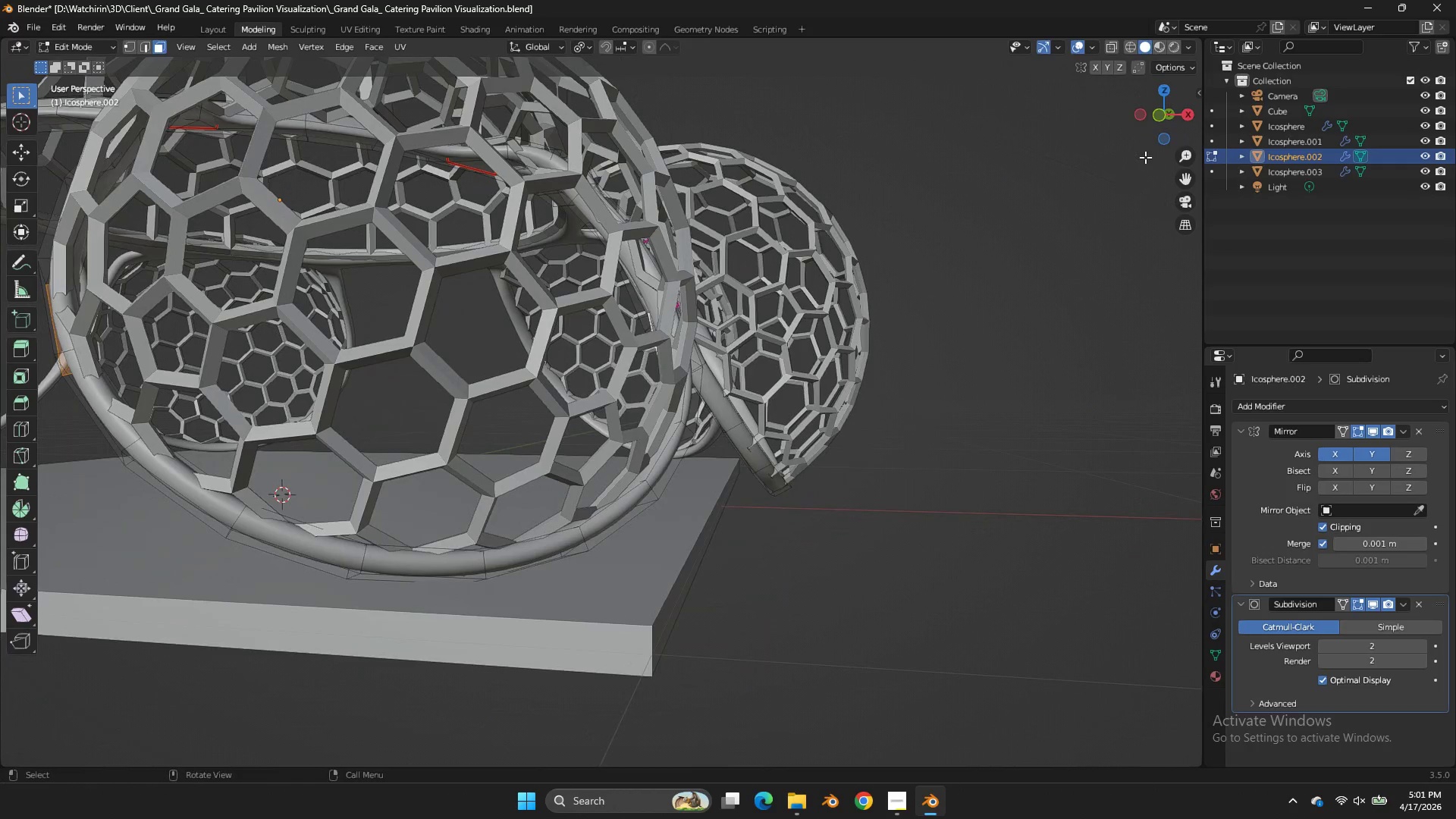 
key(E)
 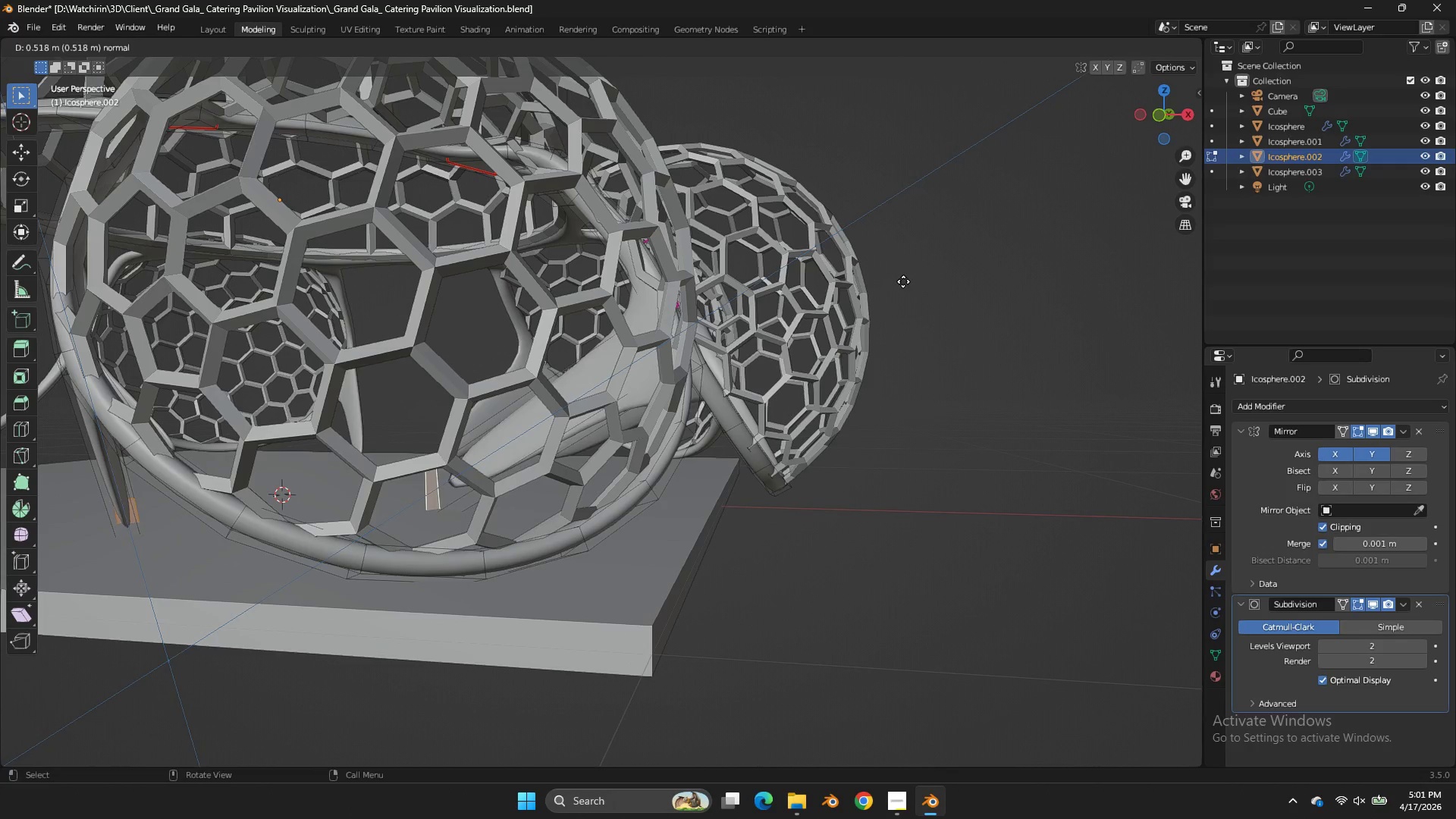 
left_click([887, 284])
 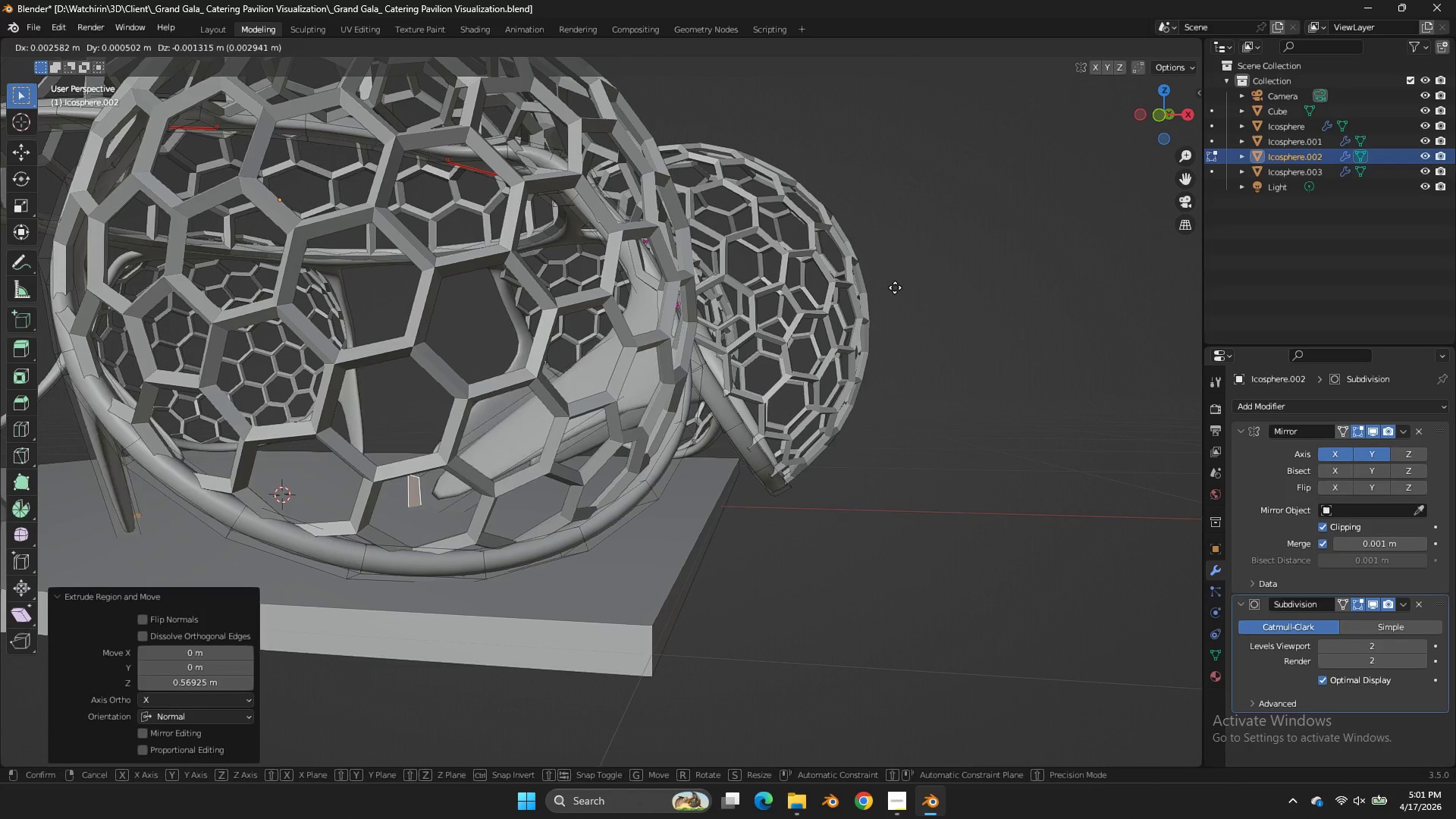 
key(G)
 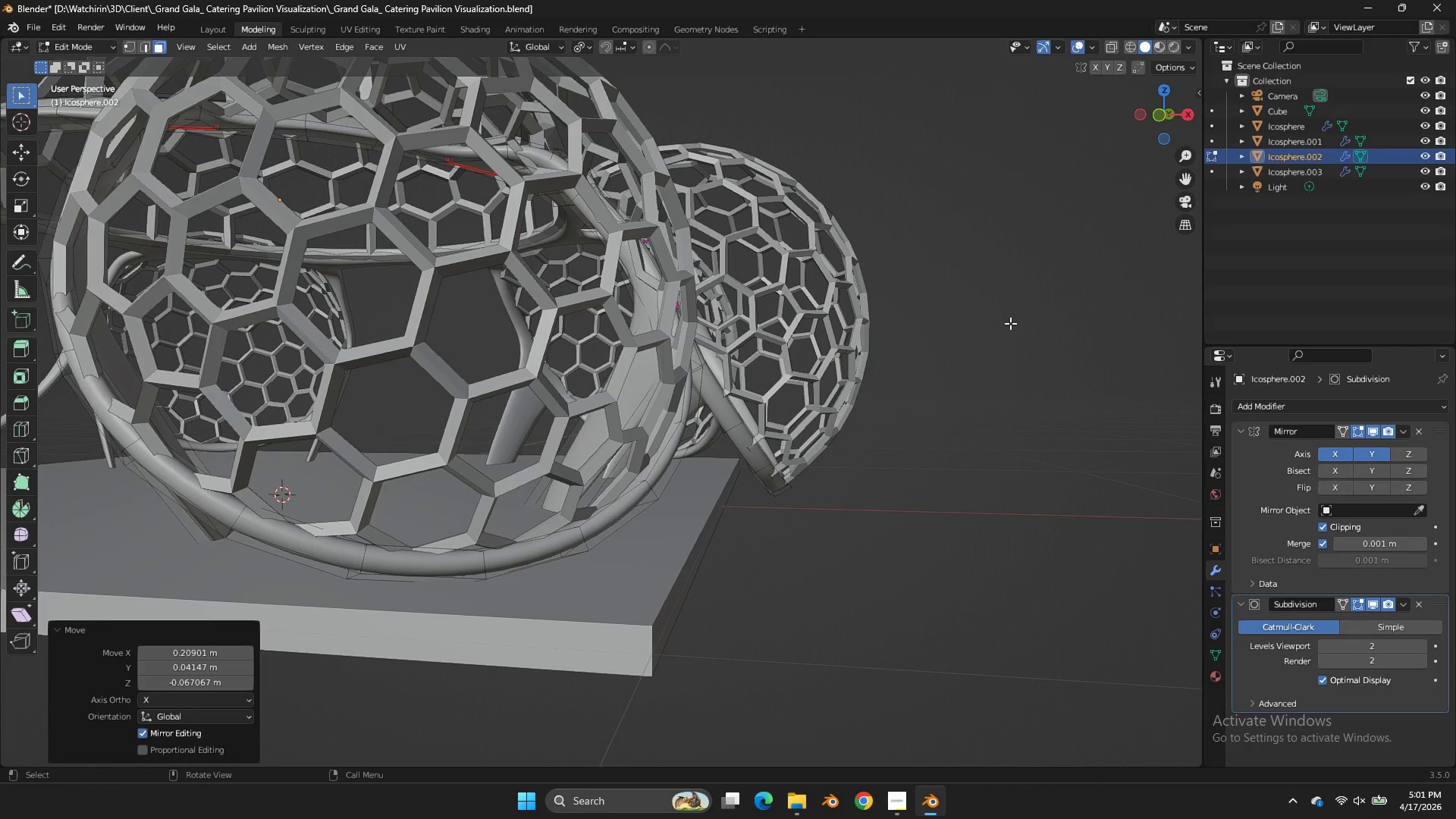 
left_click_drag(start_coordinate=[1178, 115], to_coordinate=[272, 158])
 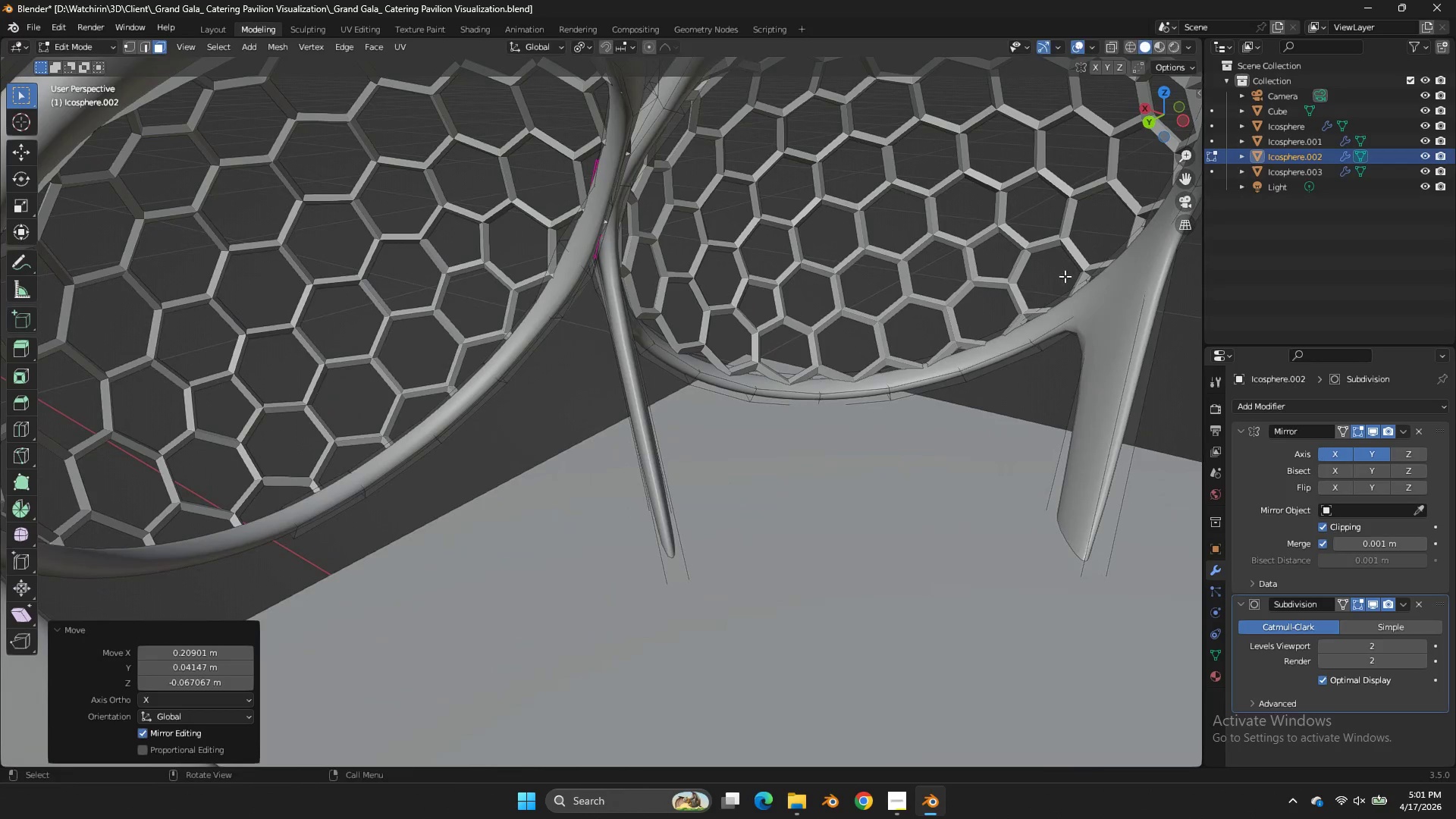 
scroll: coordinate [1076, 171], scroll_direction: up, amount: 2.0
 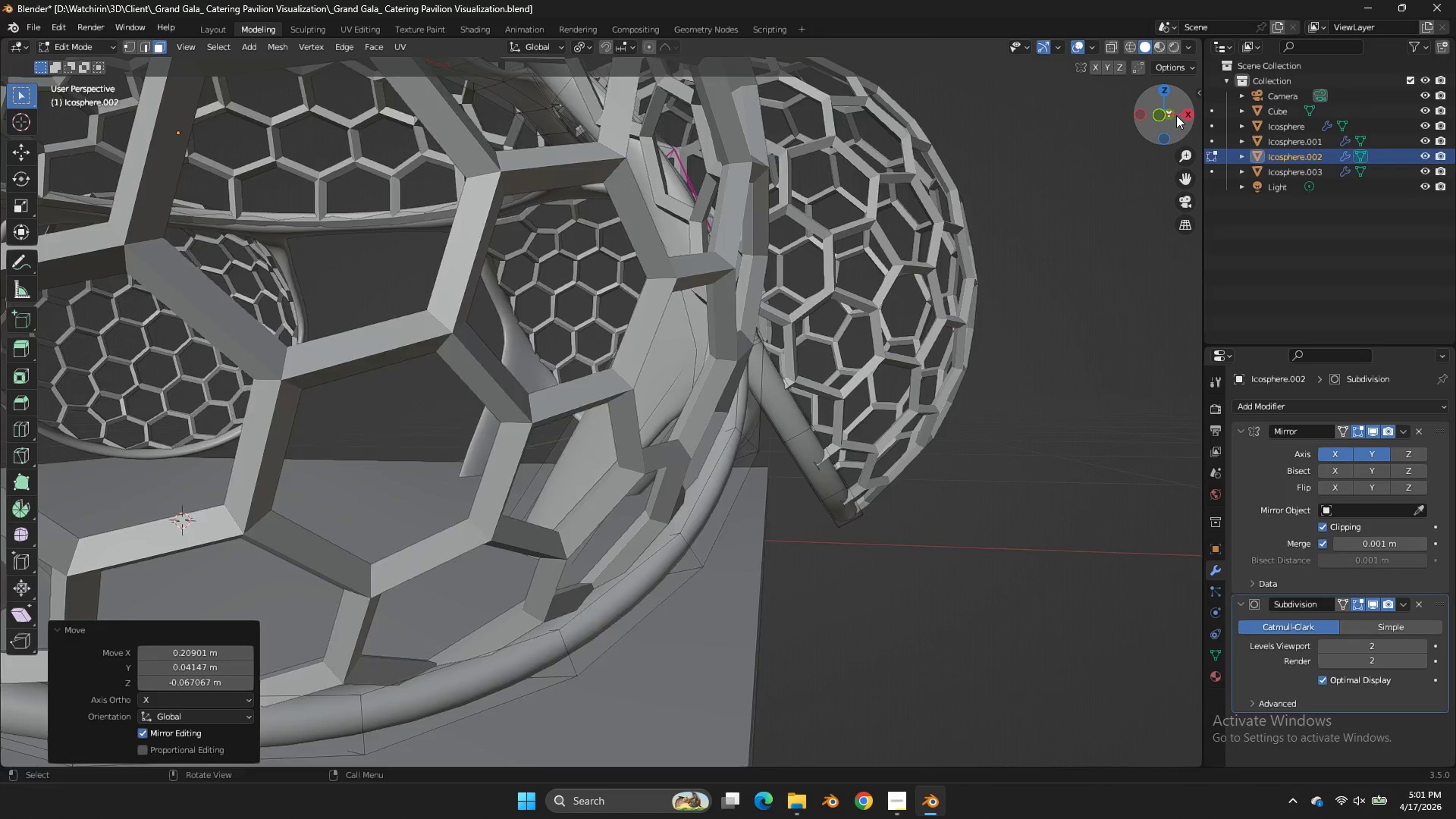 
key(S)
 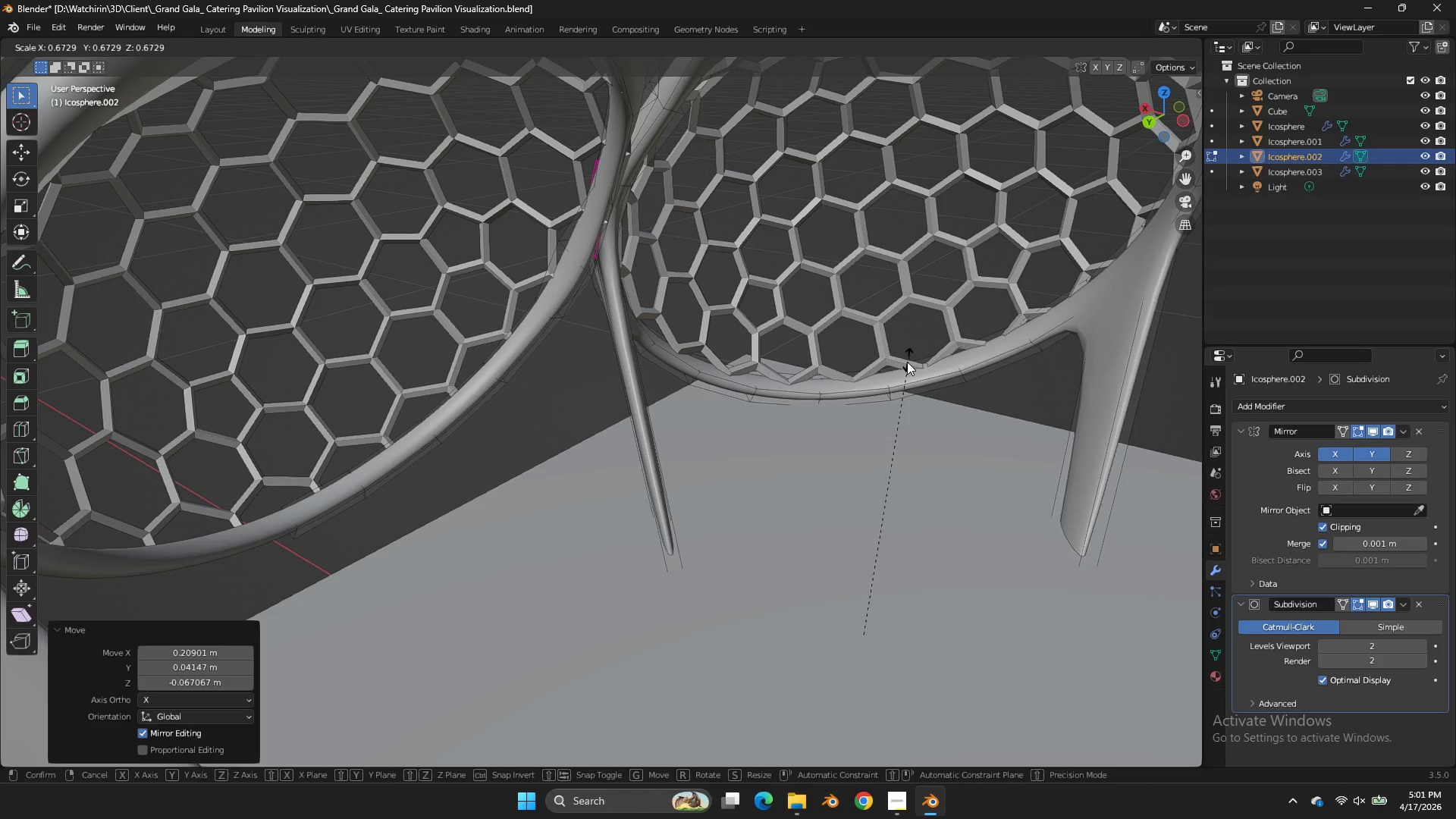 
left_click([906, 364])
 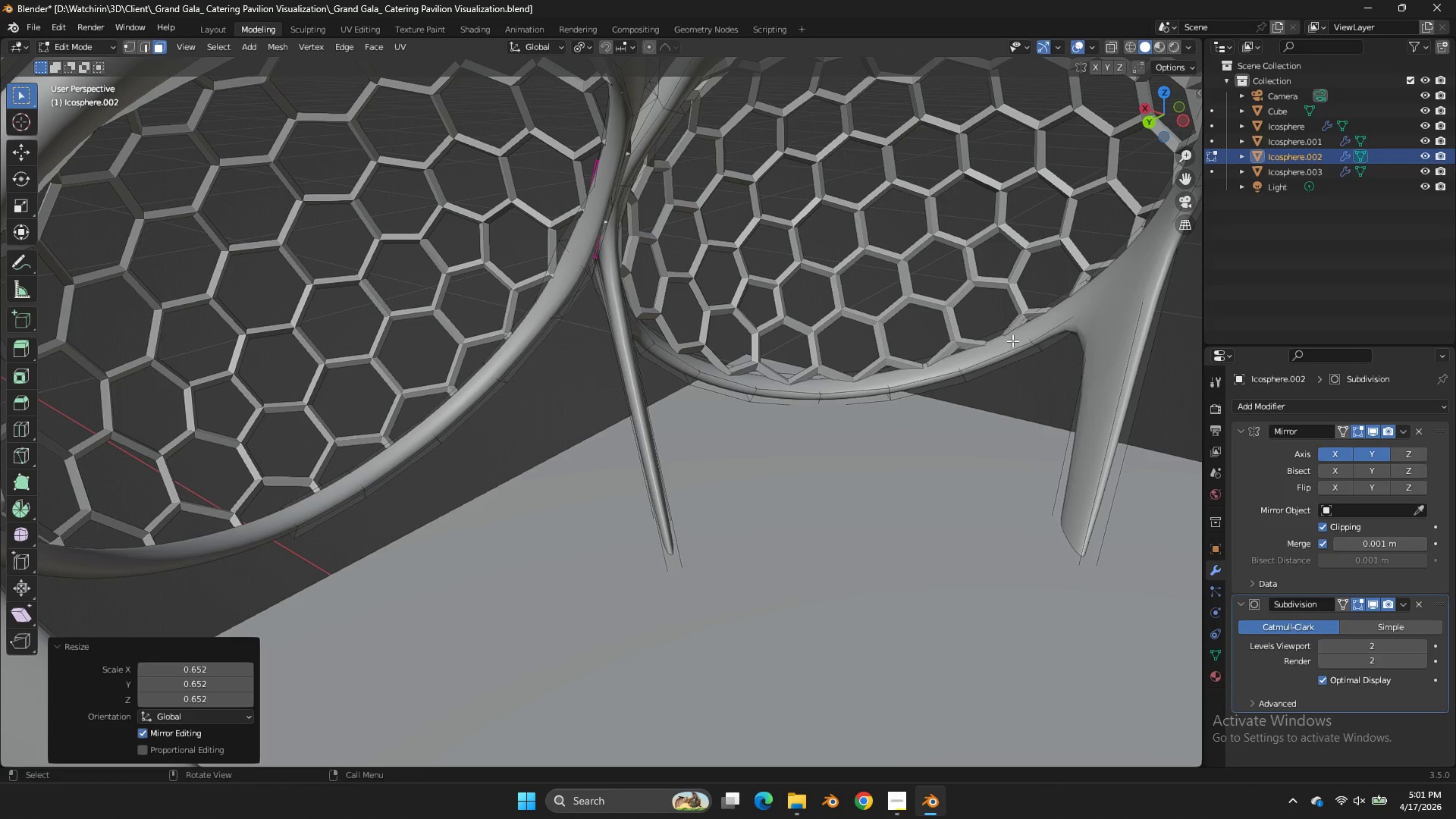 
type(gz)
 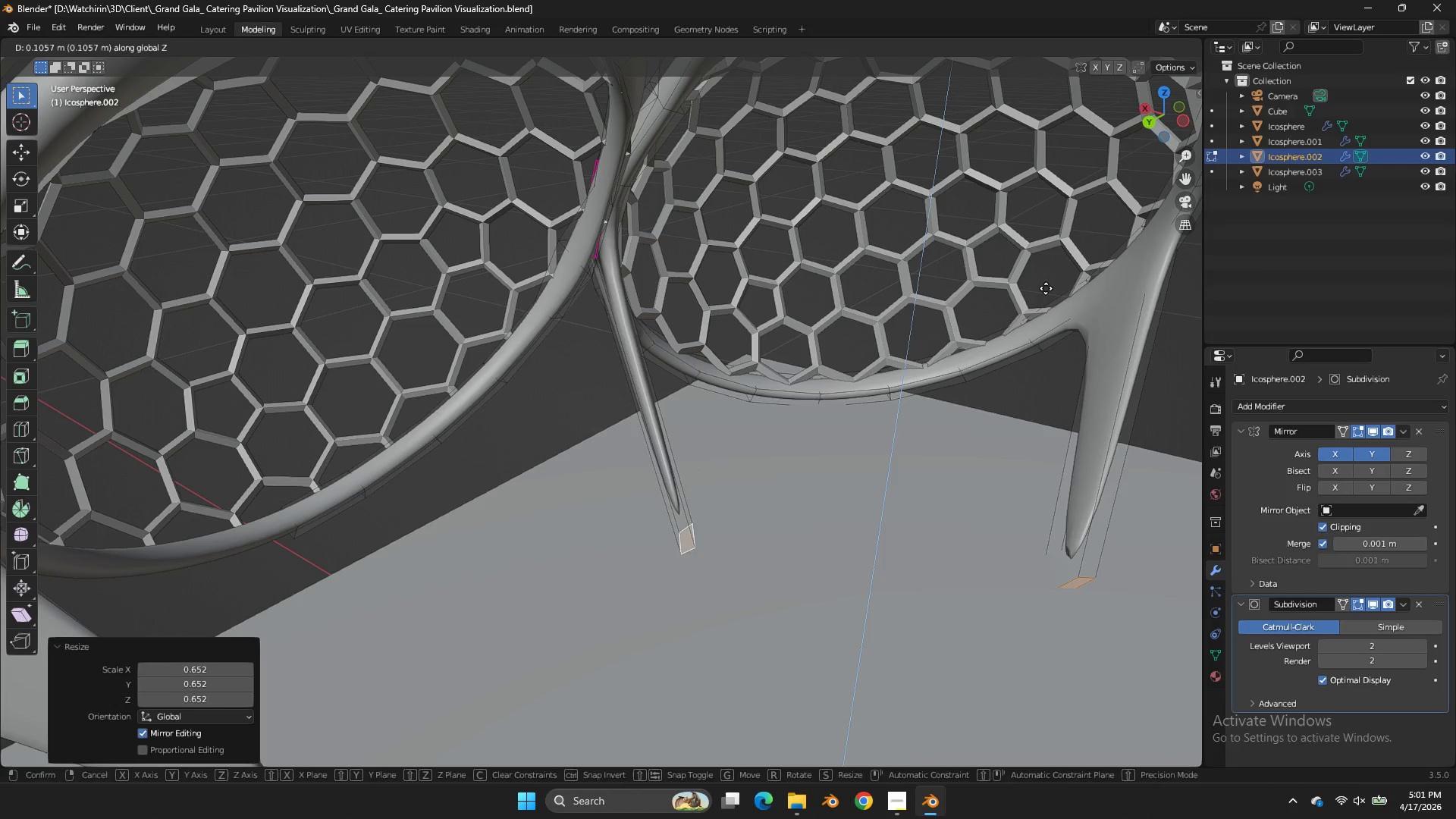 
left_click([1042, 305])
 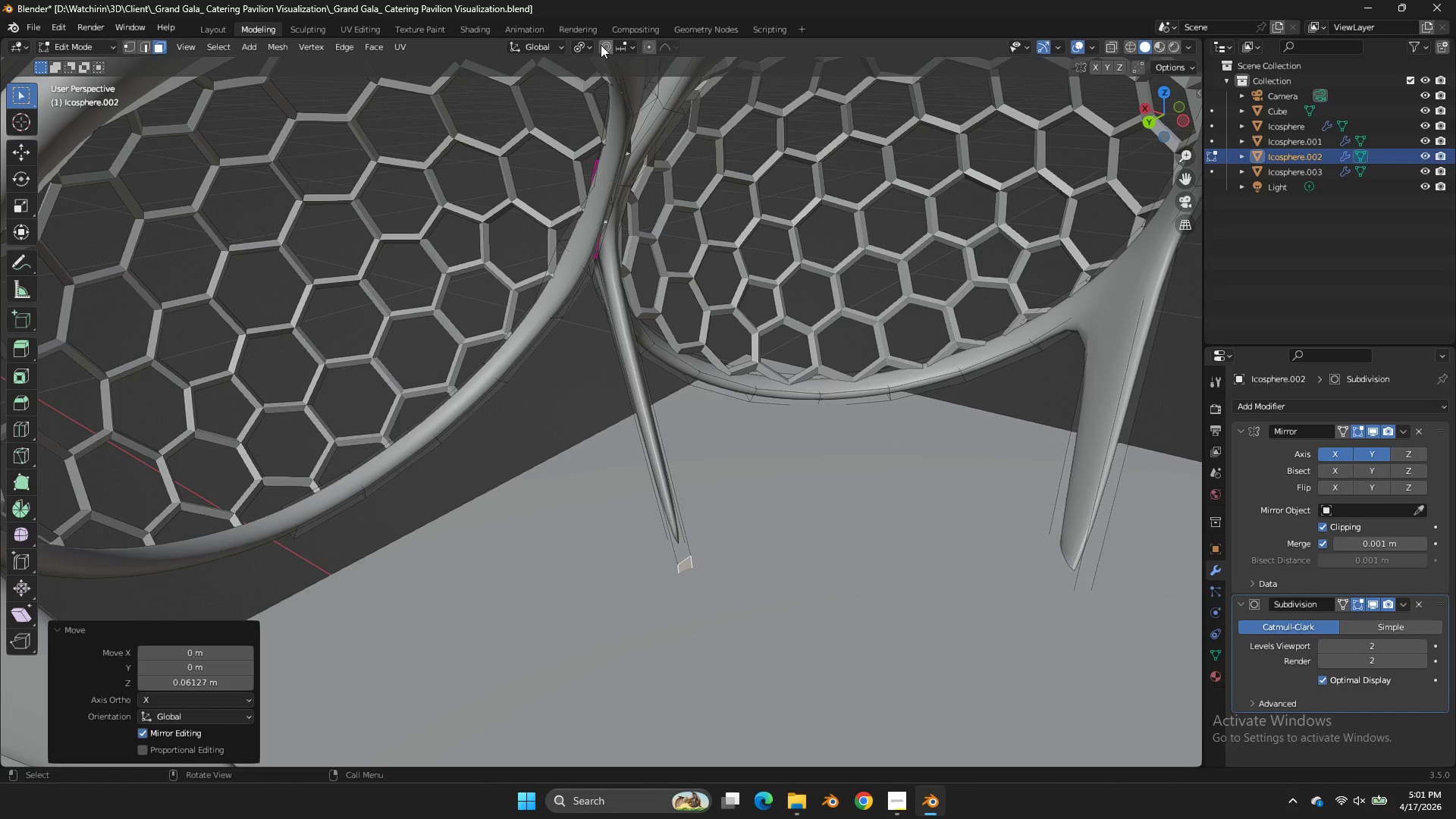 
left_click([586, 42])
 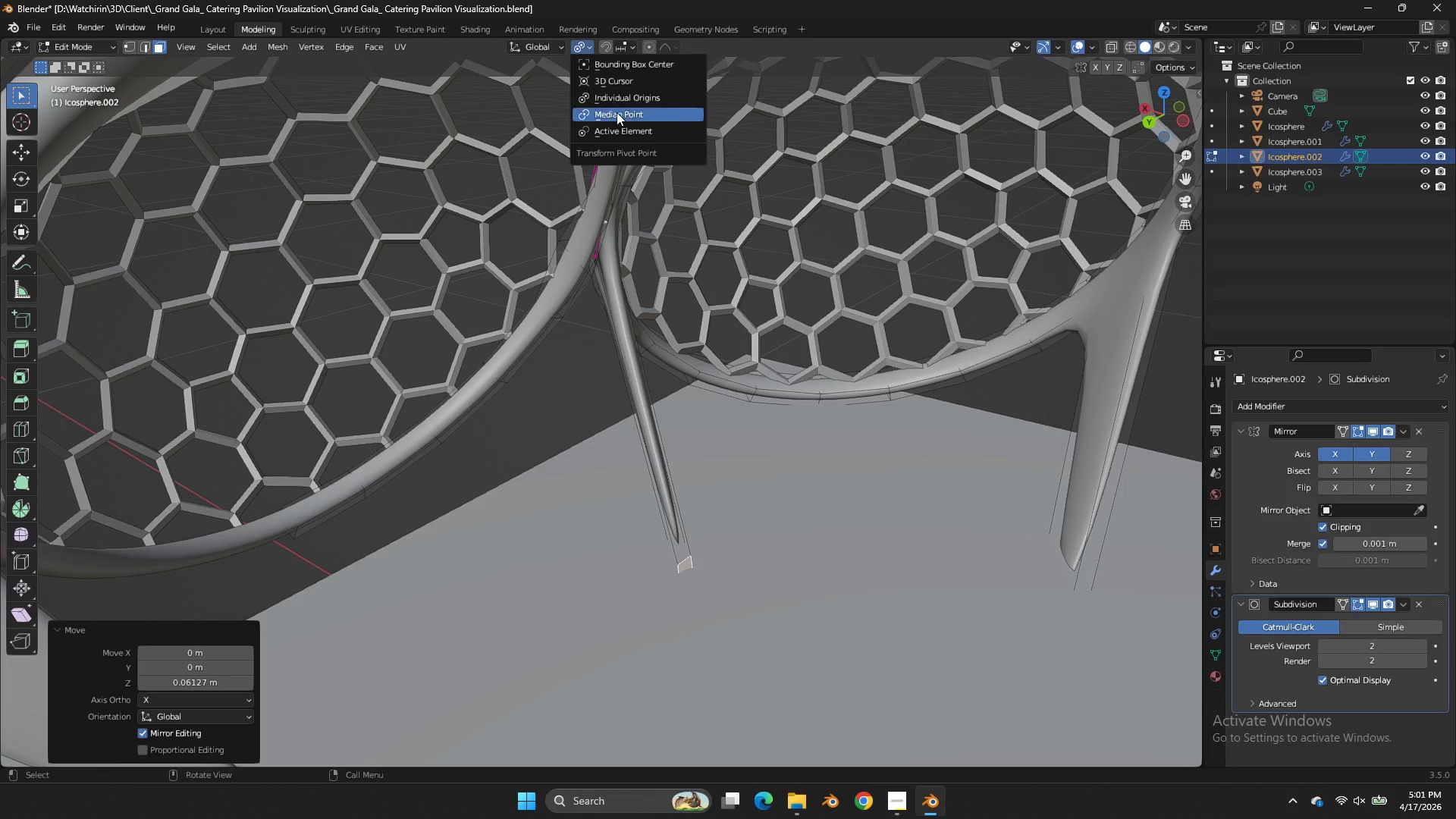 
left_click([618, 115])
 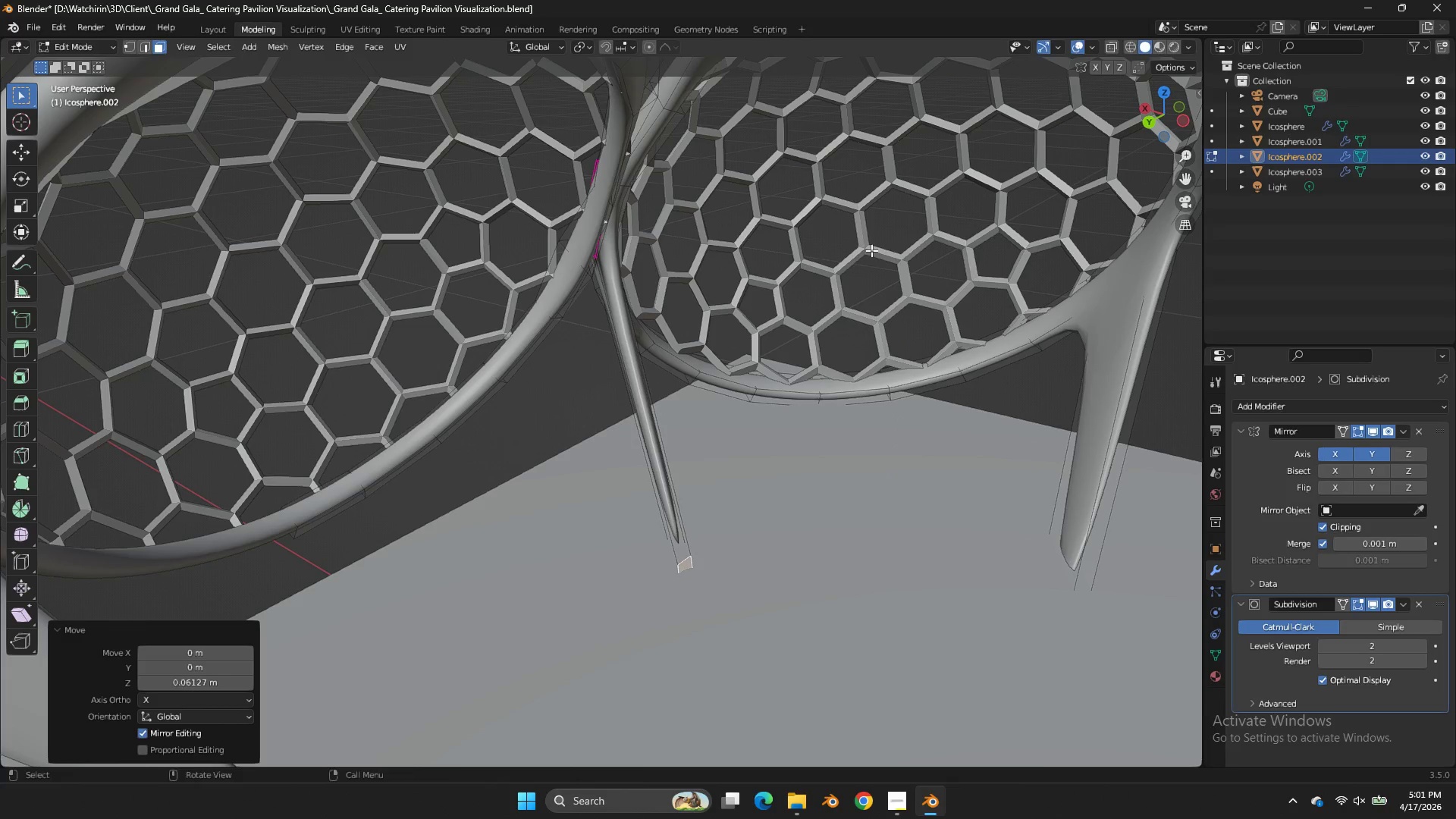 
type(sxxzg)
 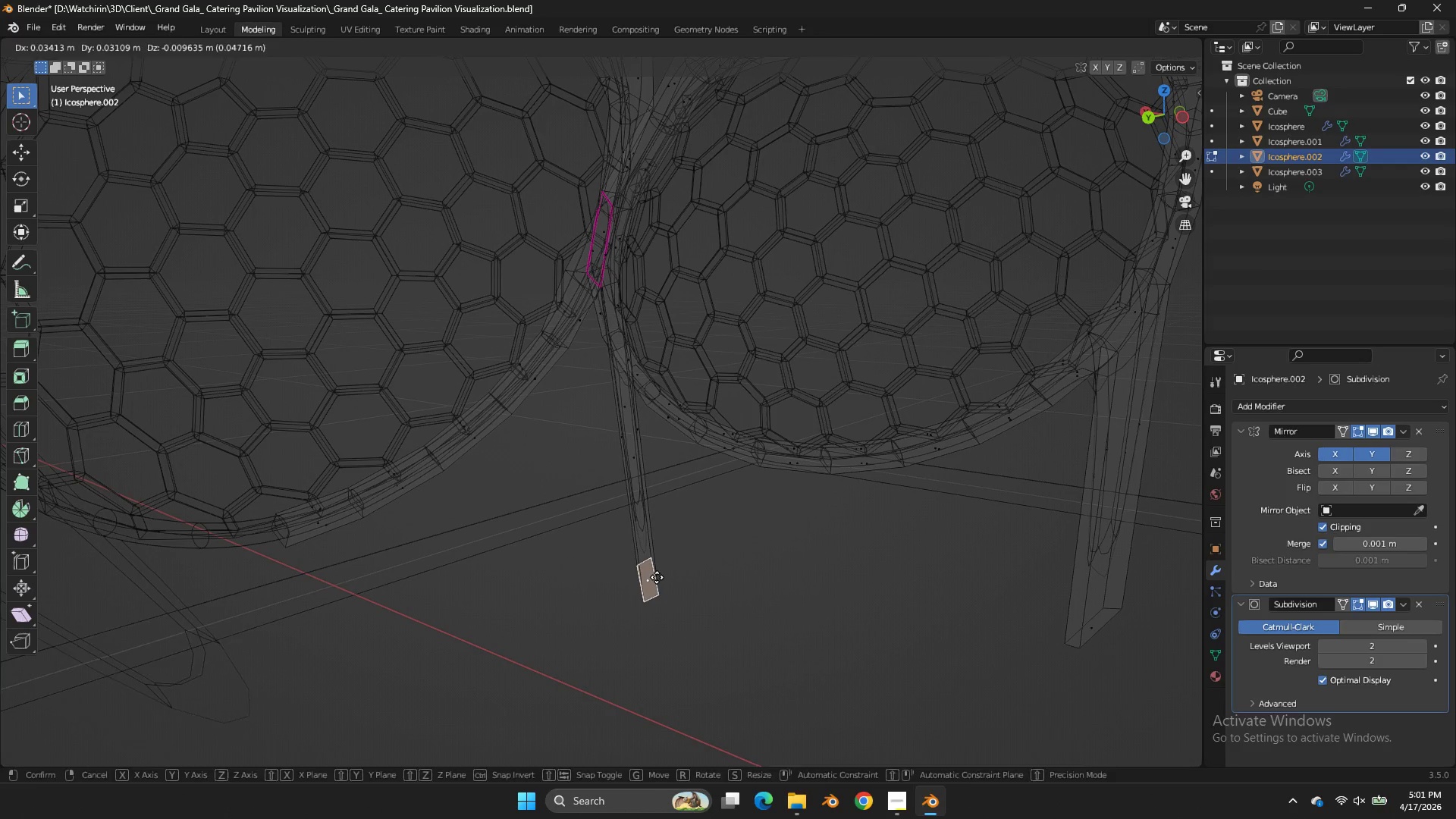 
left_click_drag(start_coordinate=[1170, 93], to_coordinate=[1163, 62])
 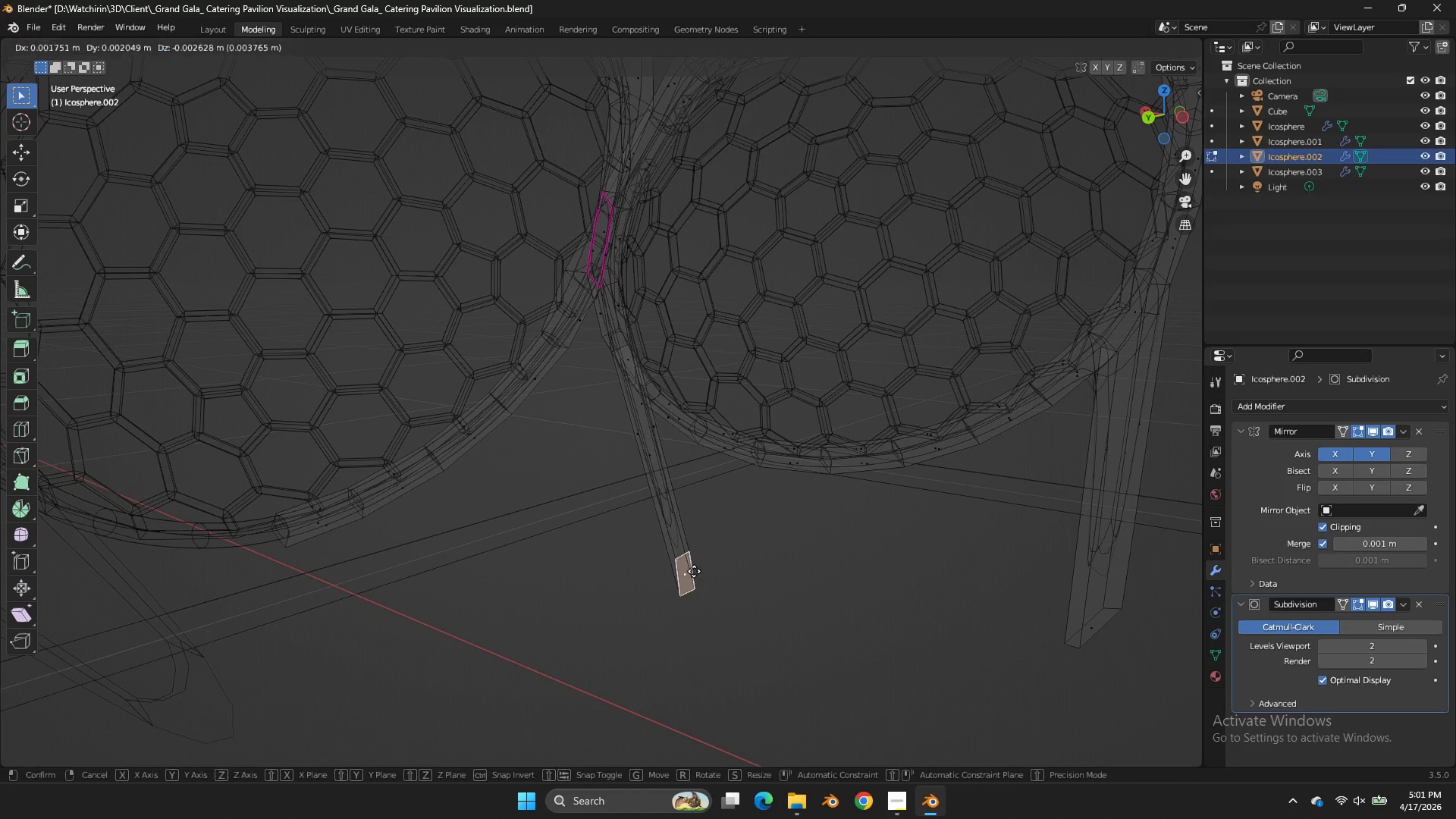 
left_click([657, 577])
 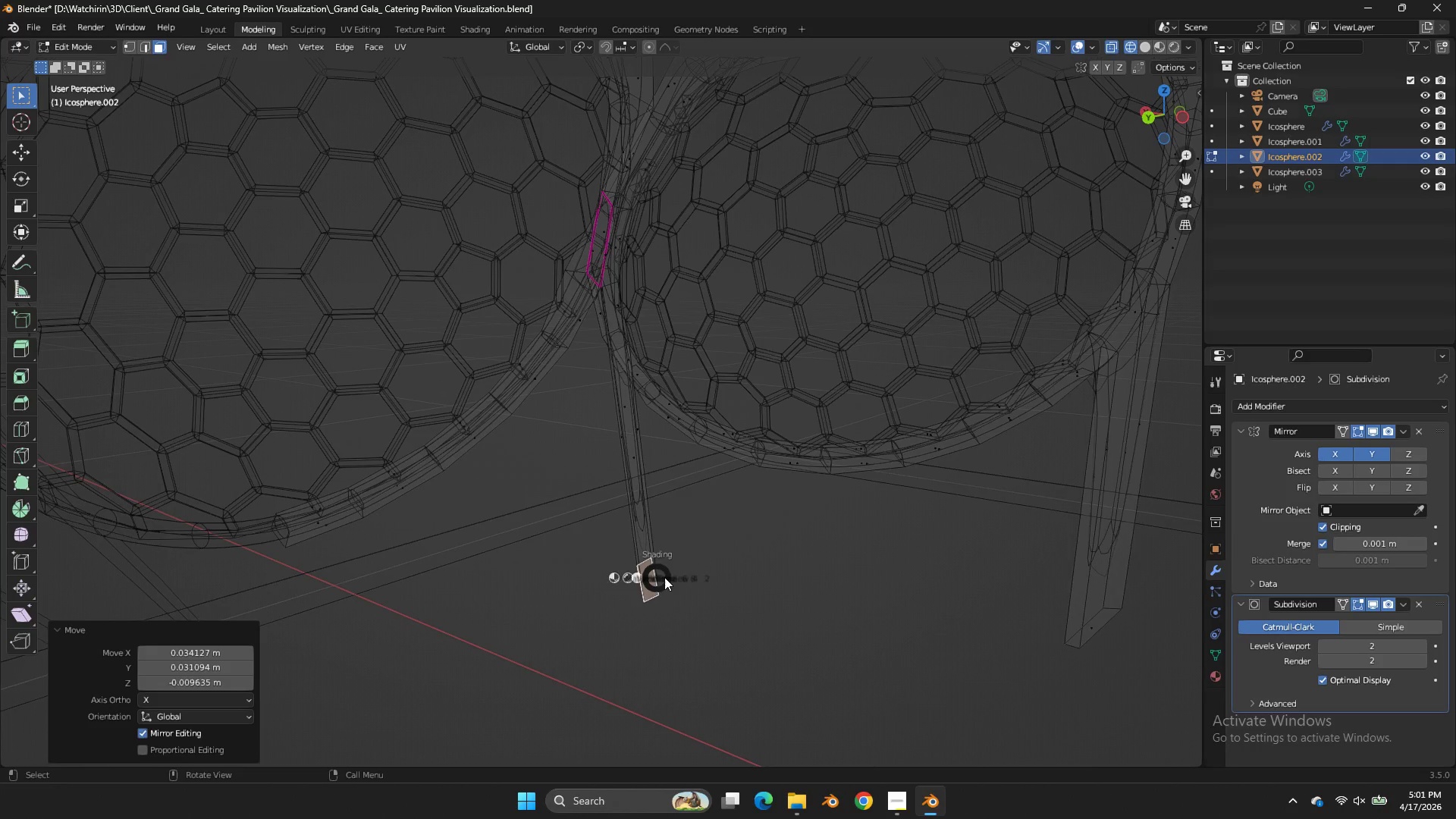 
type(zg)
 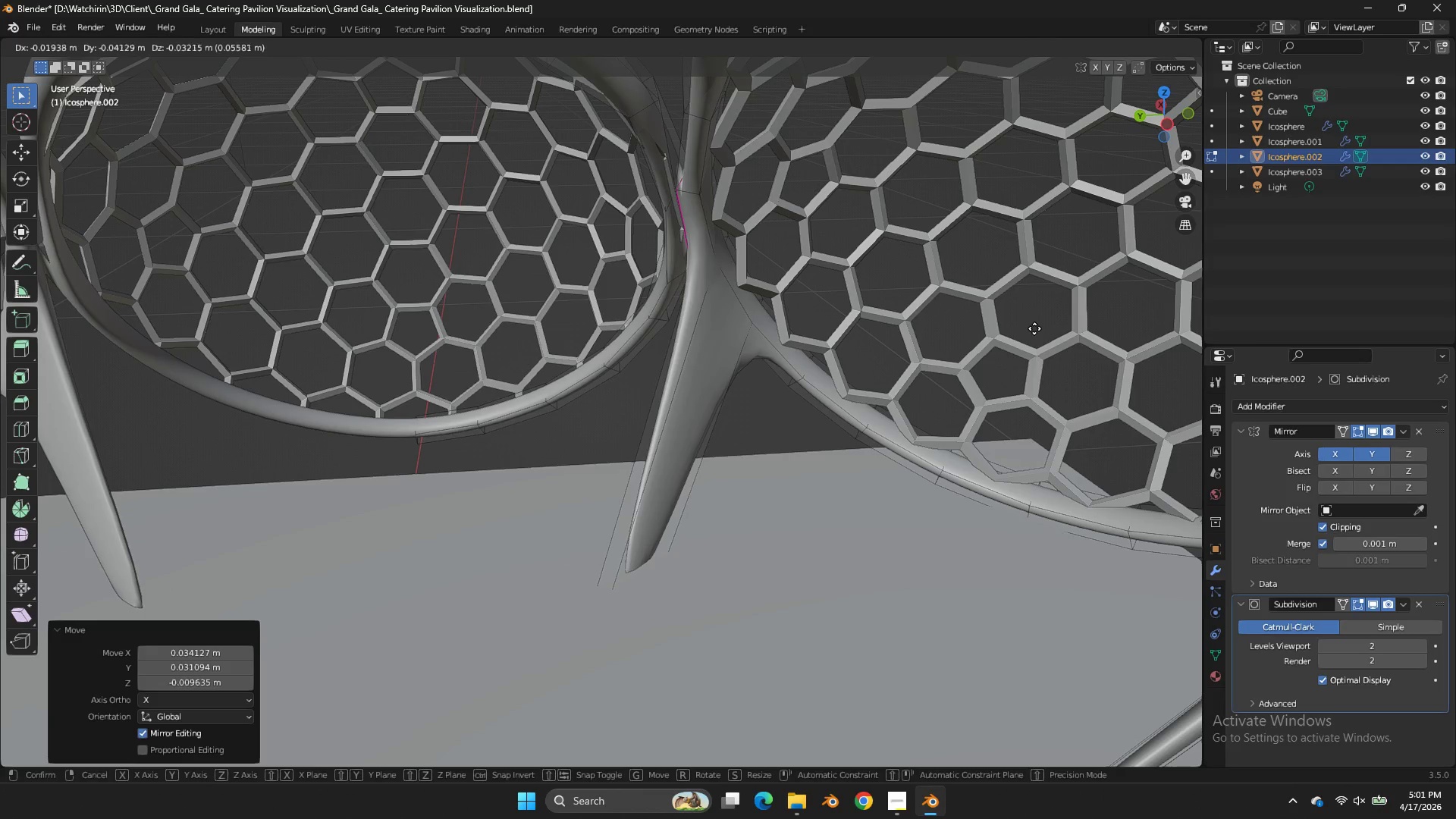 
left_click_drag(start_coordinate=[1160, 113], to_coordinate=[1077, 140])
 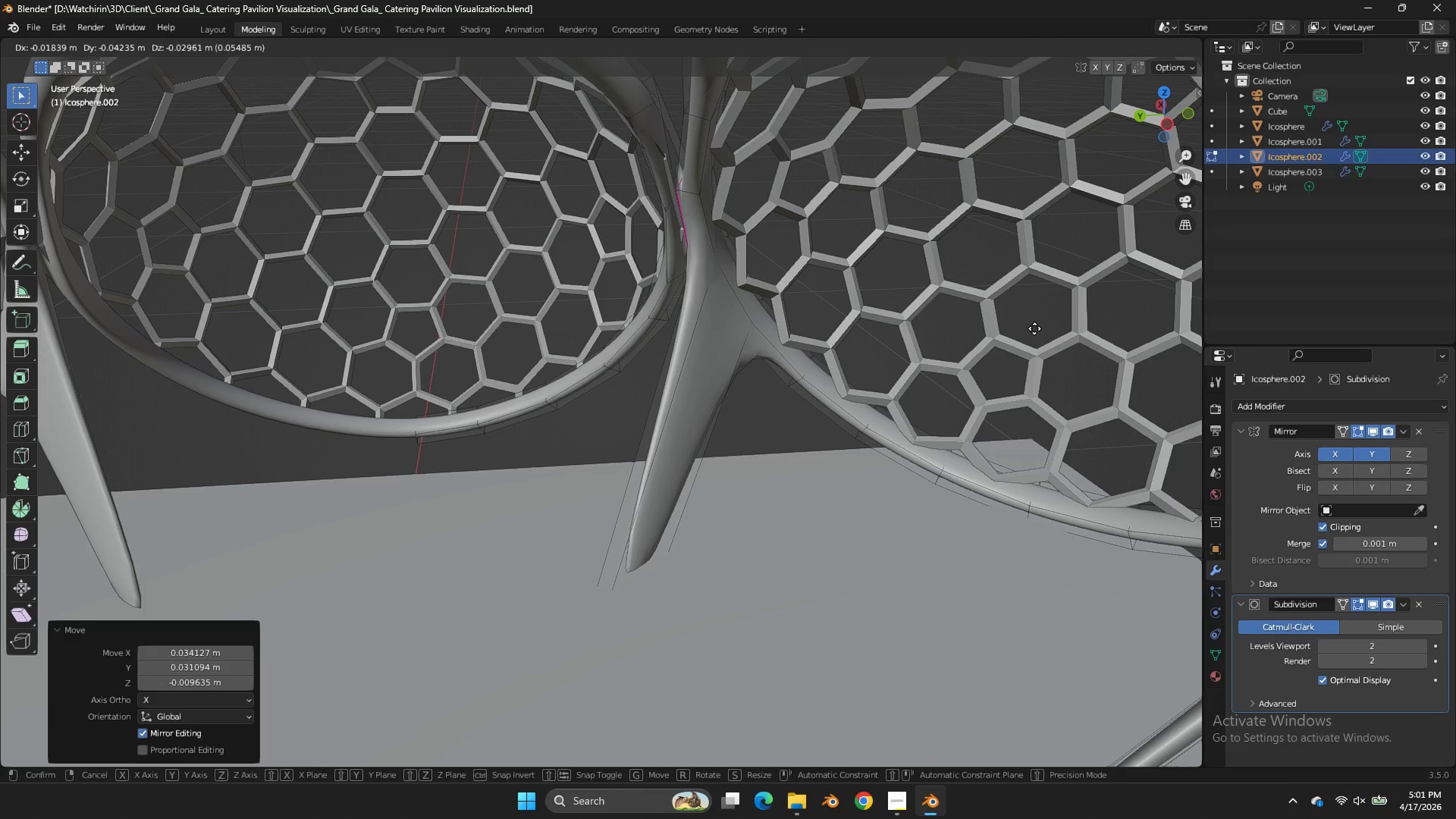 
left_click([1034, 328])
 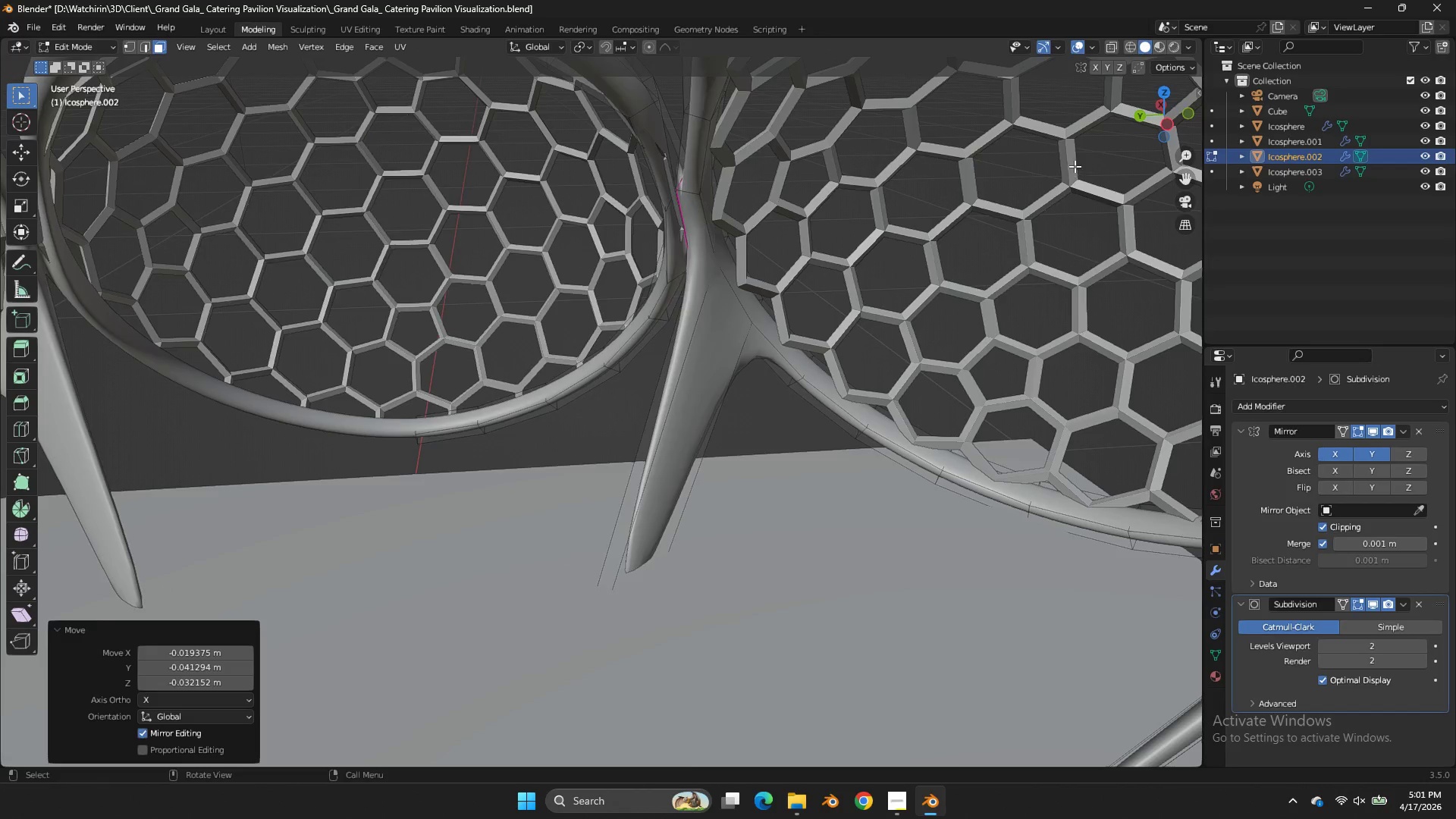 
left_click_drag(start_coordinate=[1097, 132], to_coordinate=[1056, 100])
 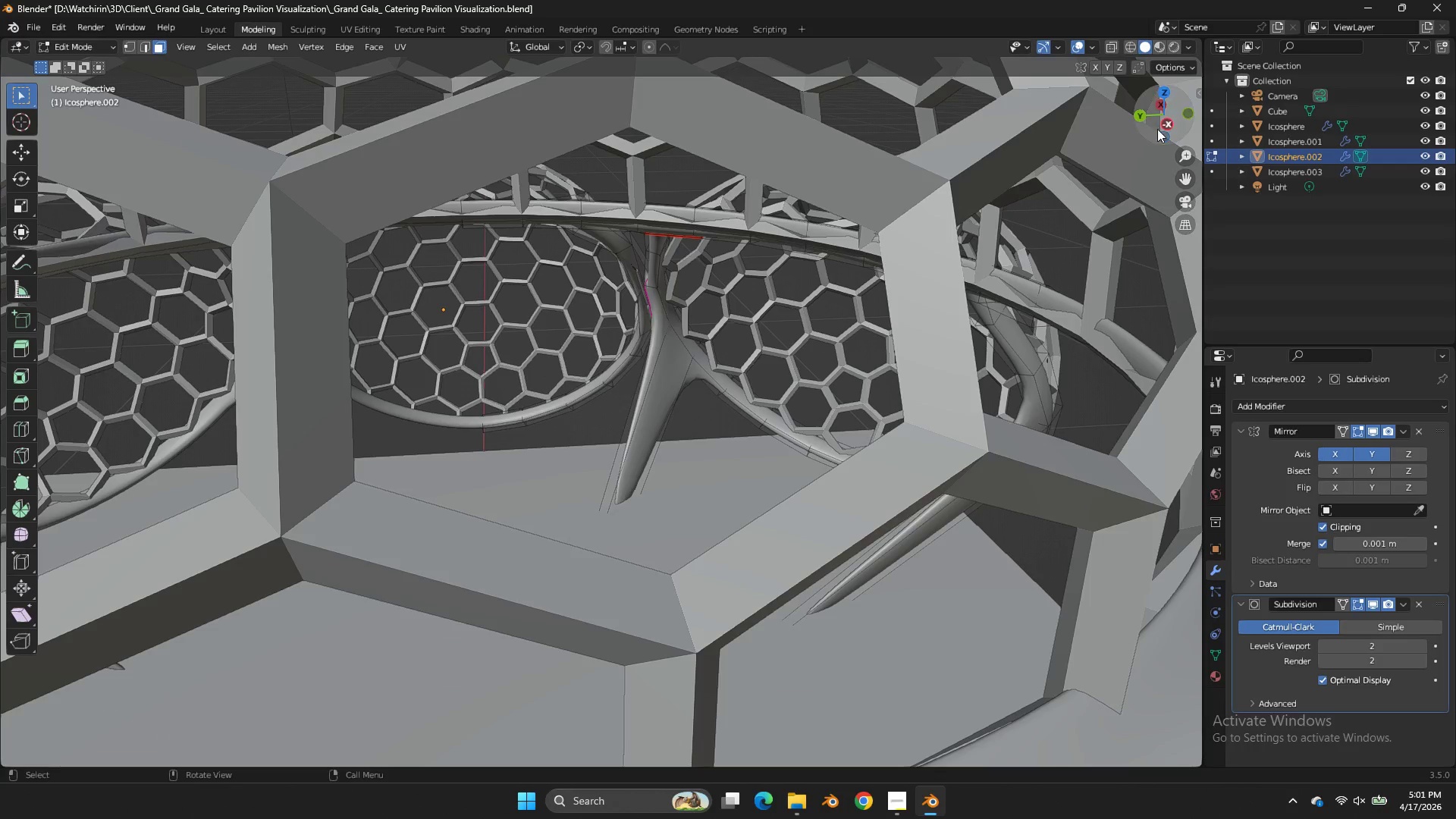 
scroll: coordinate [1075, 165], scroll_direction: down, amount: 3.0
 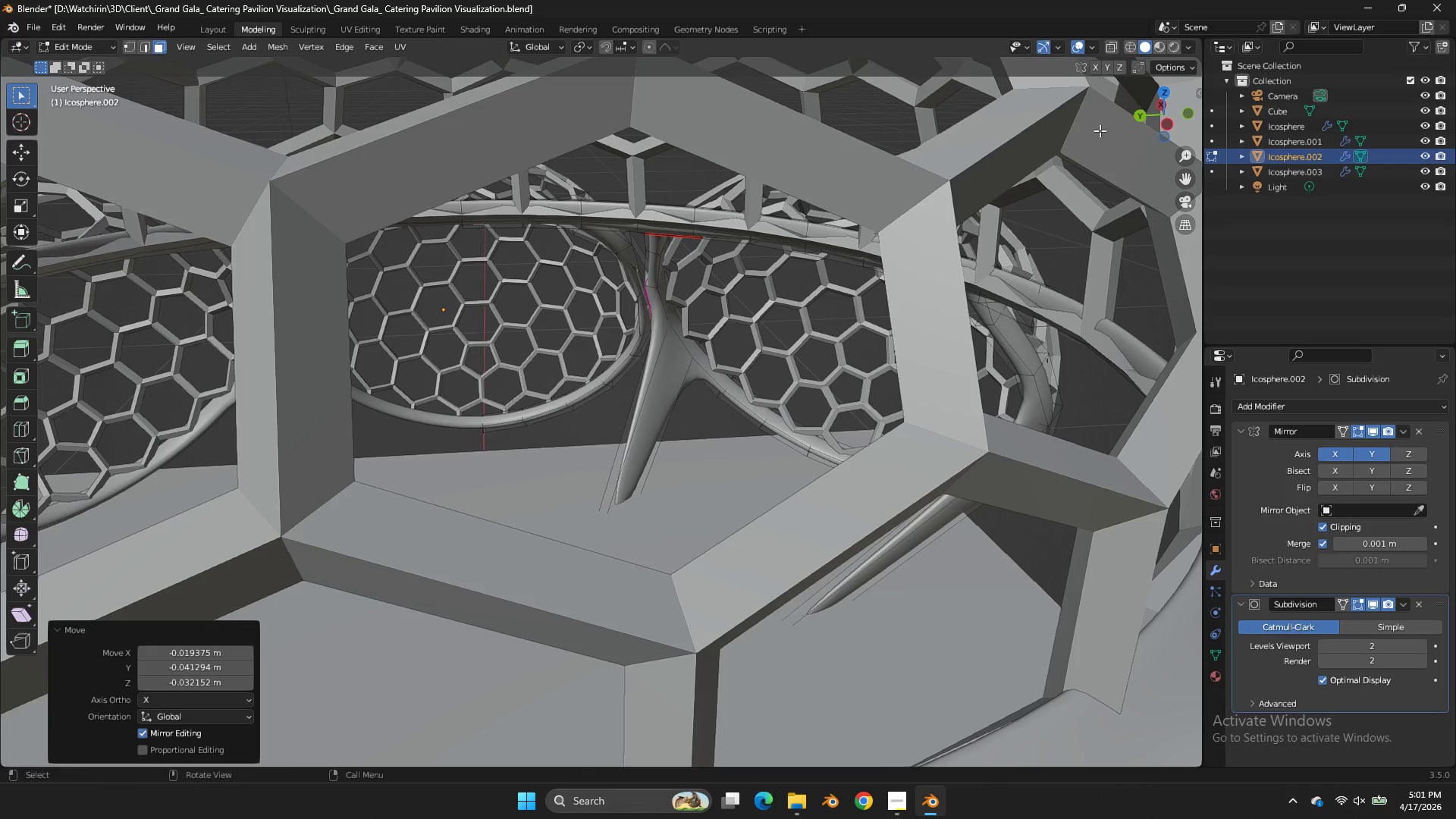 
left_click_drag(start_coordinate=[1157, 129], to_coordinate=[1167, 118])
 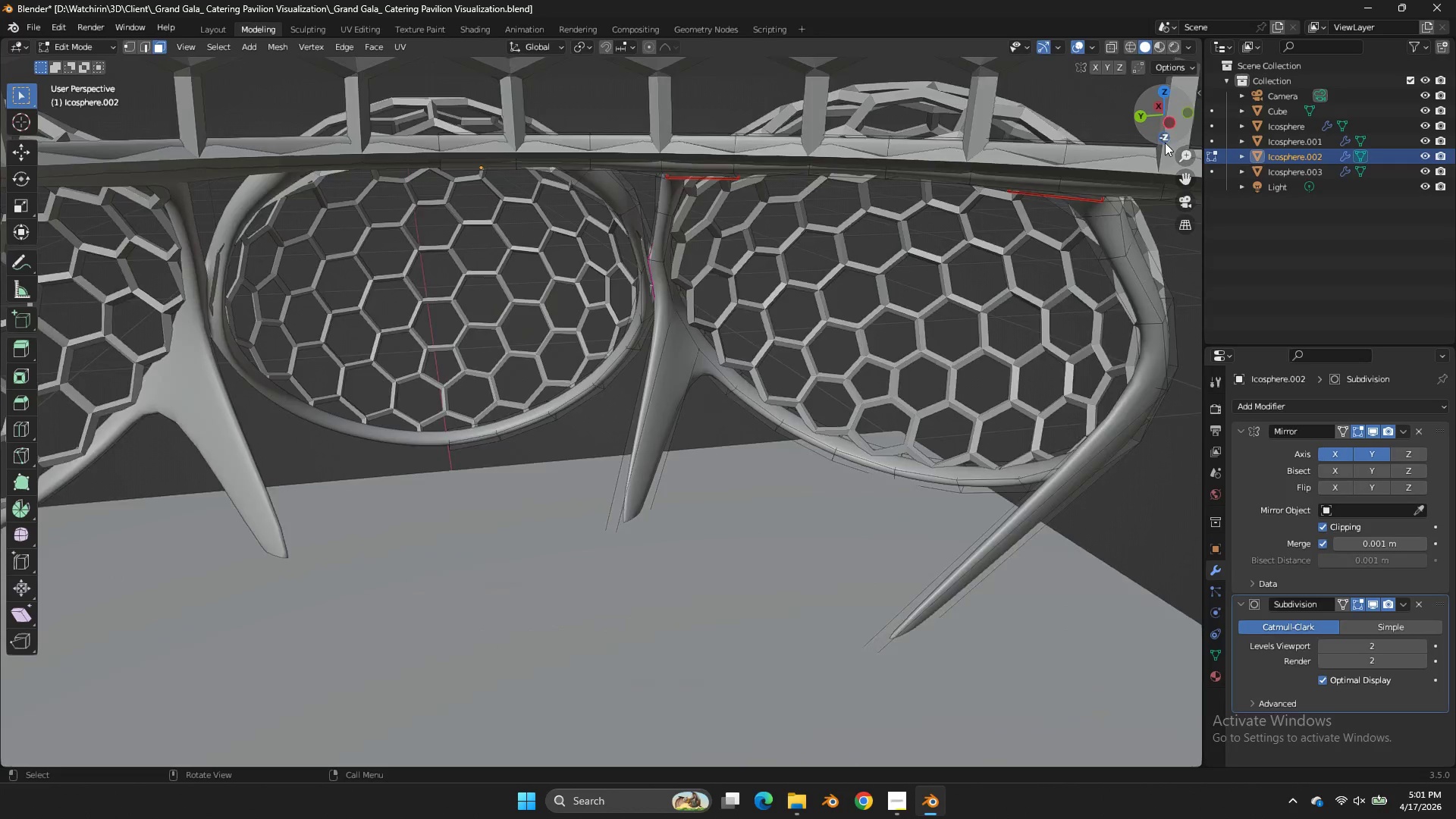 
key(Z)
 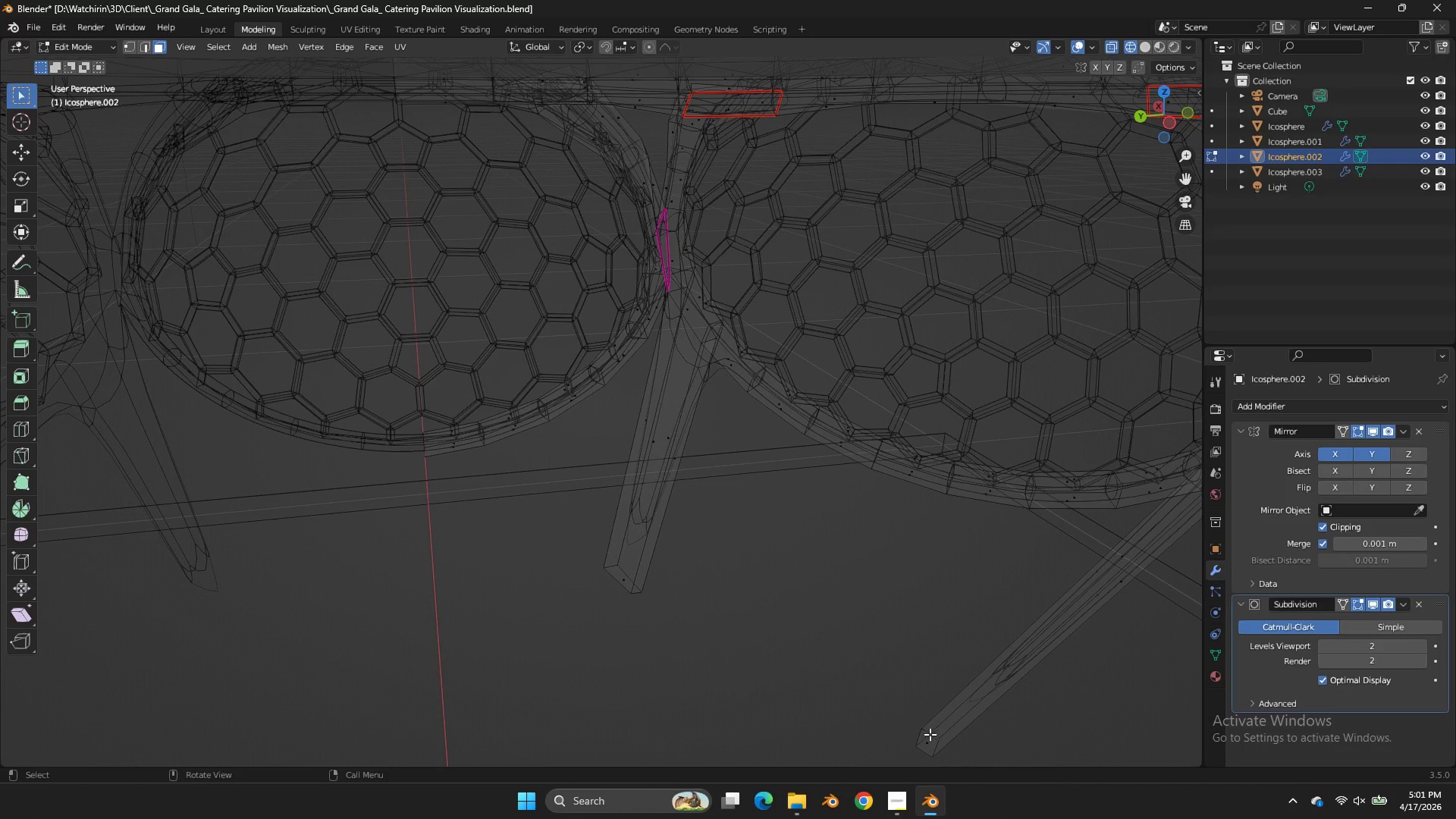 
scroll: coordinate [1165, 143], scroll_direction: up, amount: 2.0
 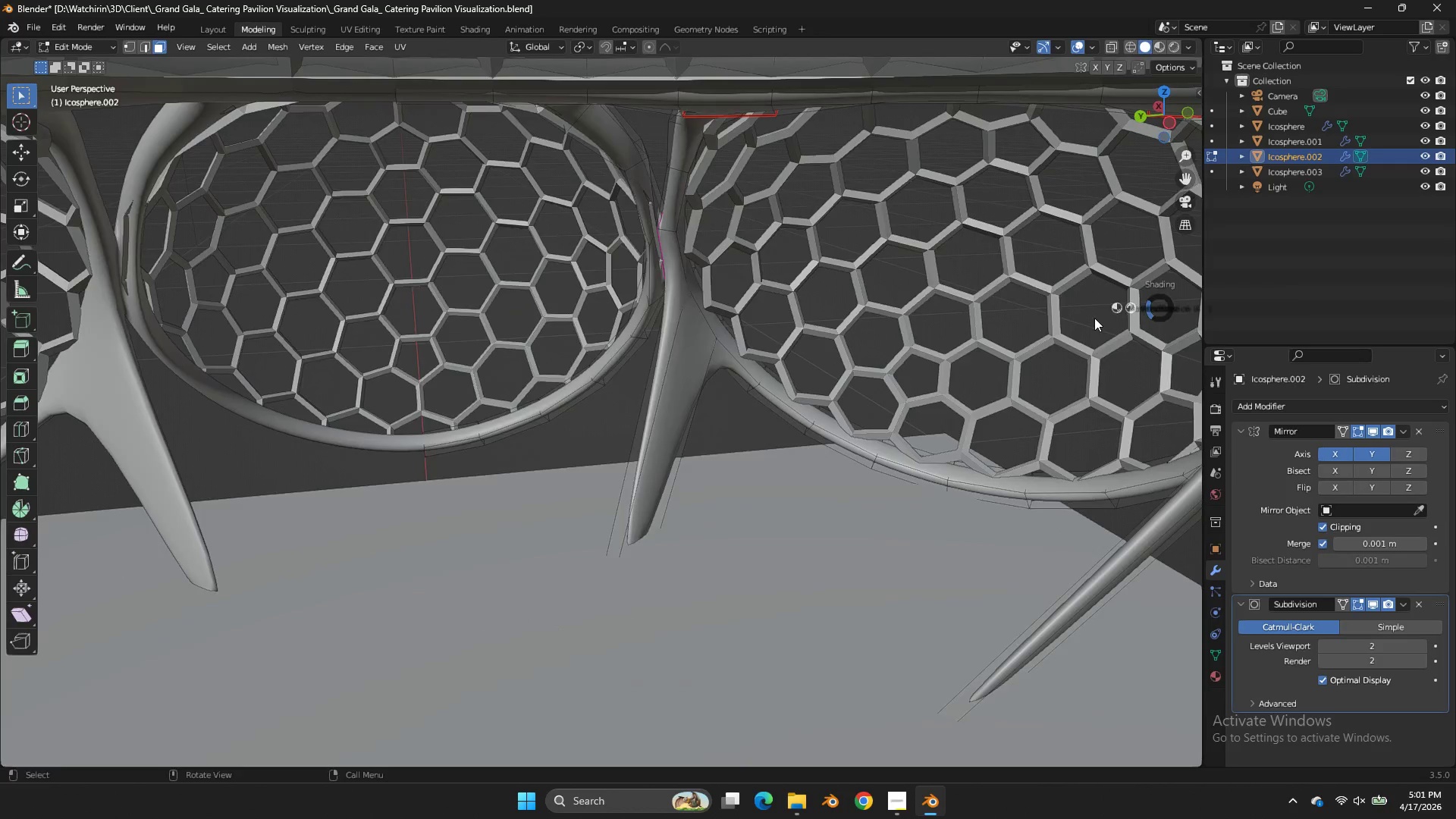 
left_click([930, 739])
 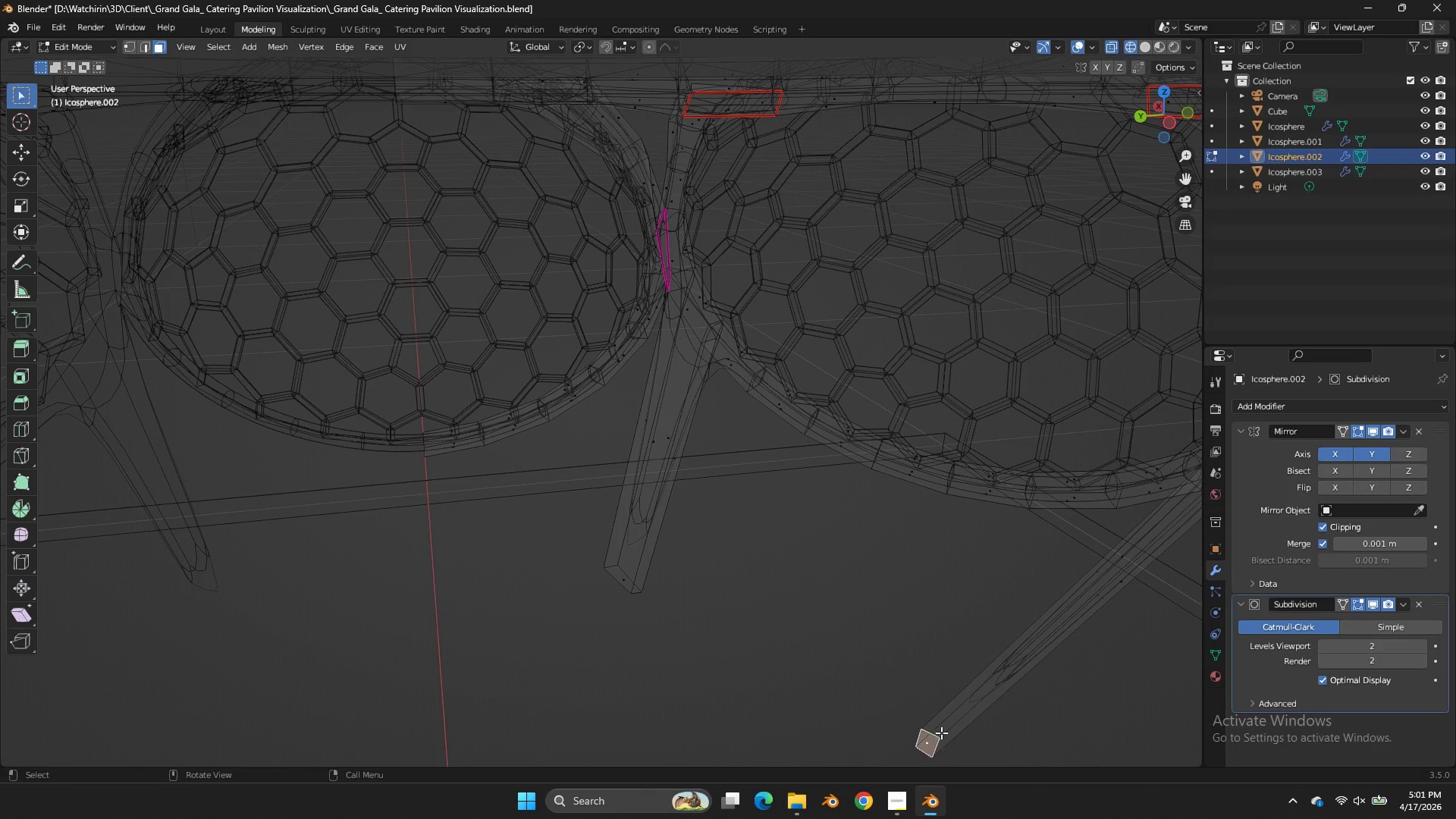 
key(G)
 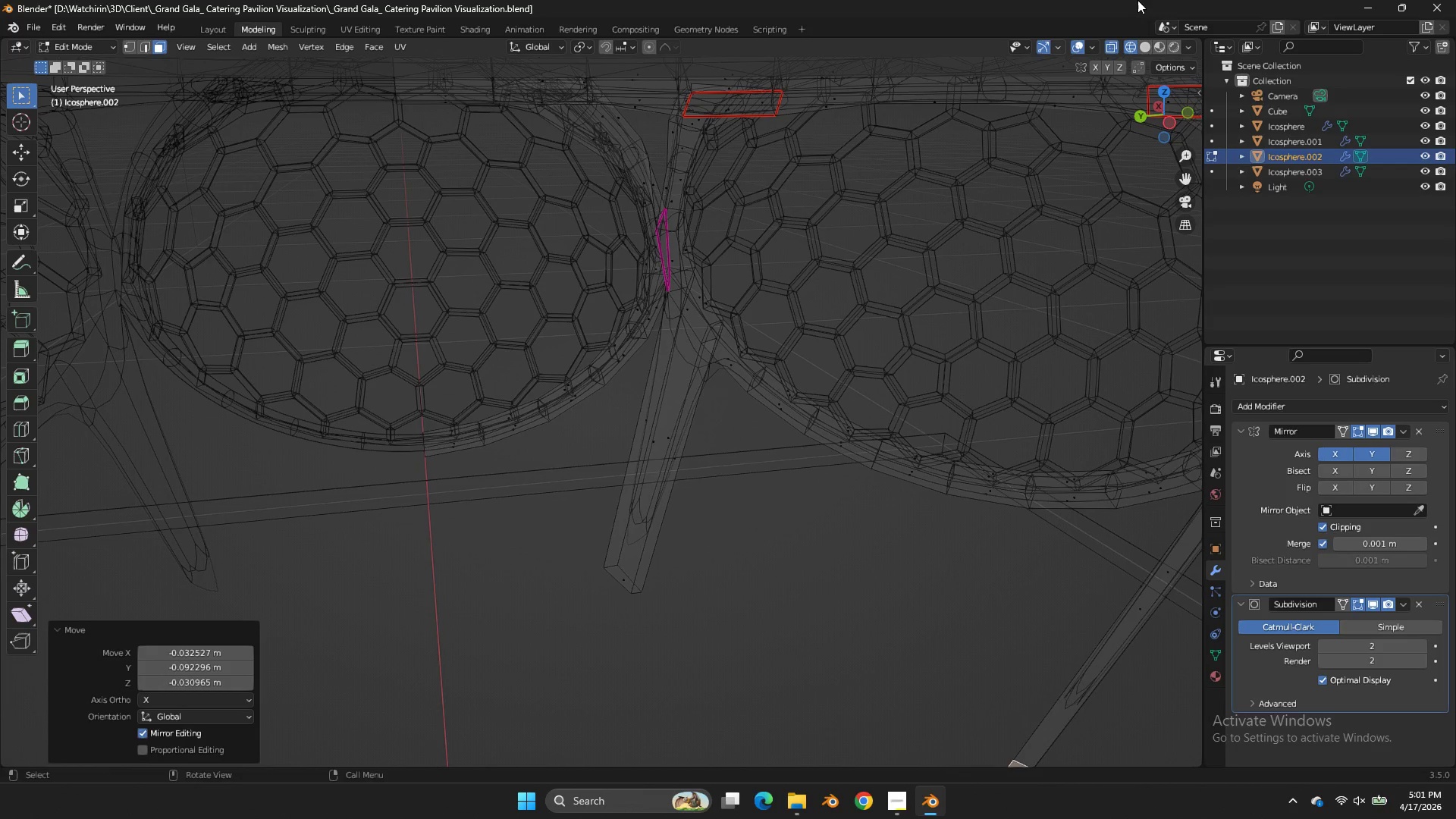 
left_click_drag(start_coordinate=[1176, 124], to_coordinate=[1053, 120])
 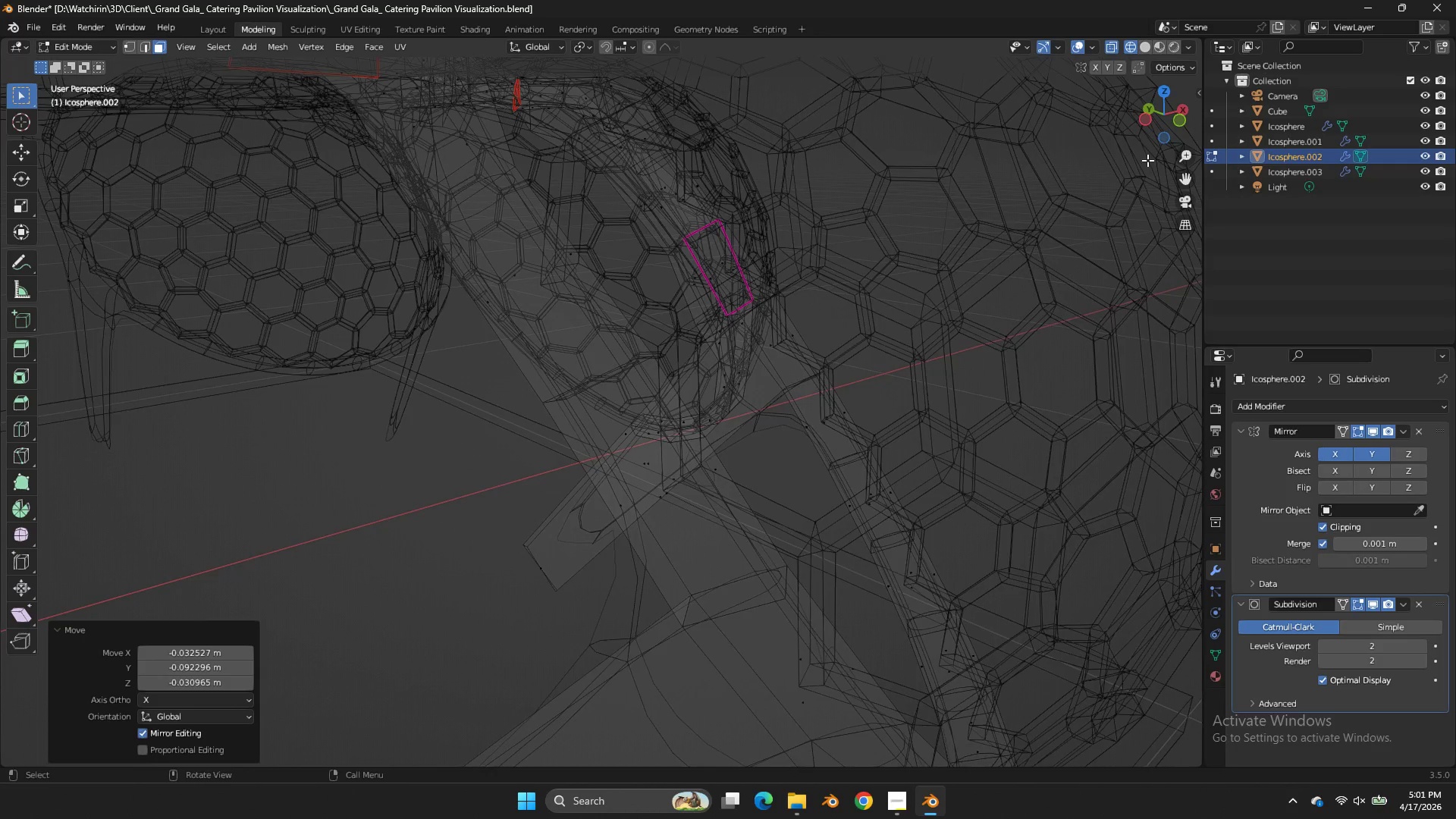 
scroll: coordinate [1126, 0], scroll_direction: down, amount: 2.0
 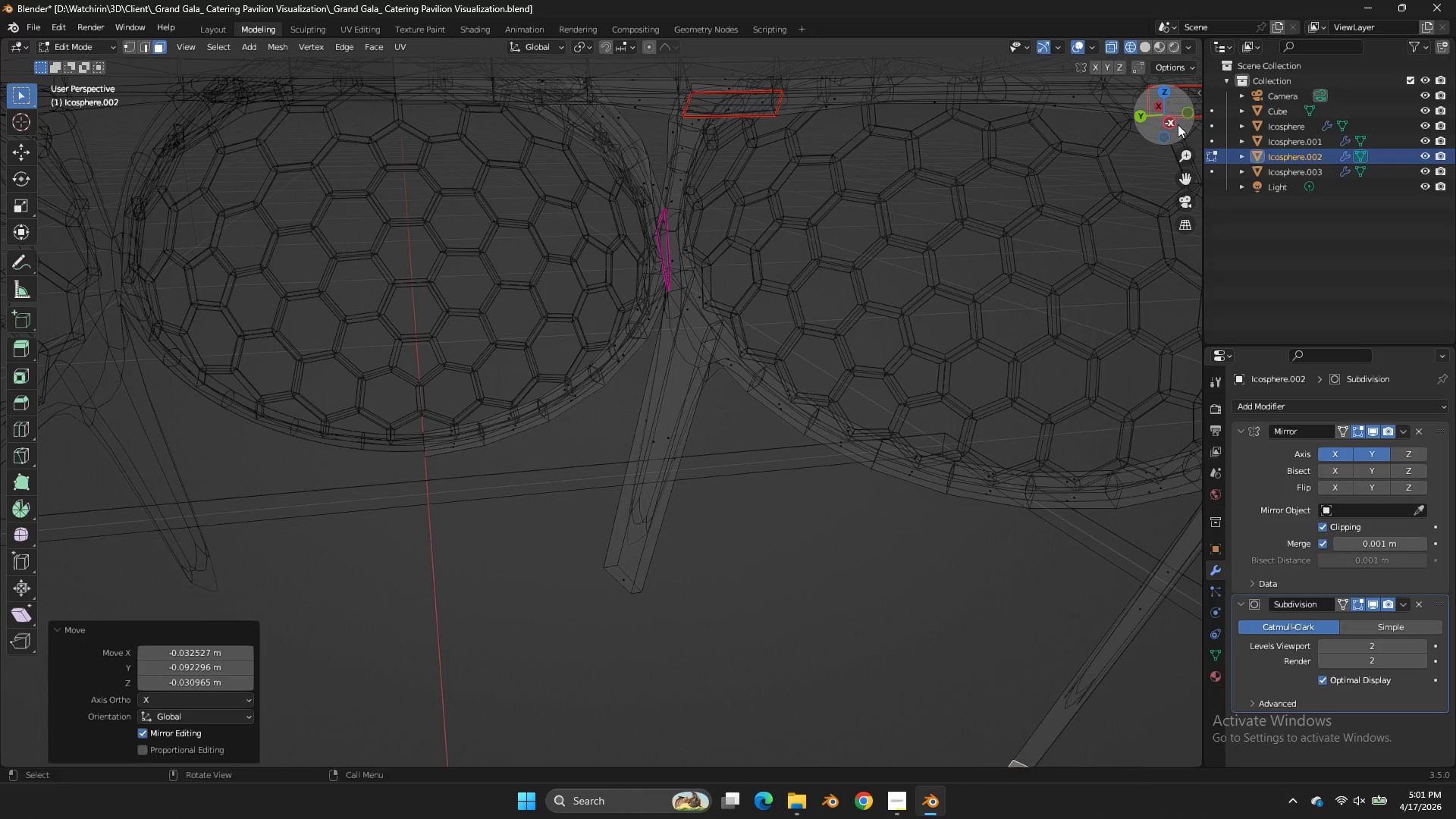 
key(Z)
 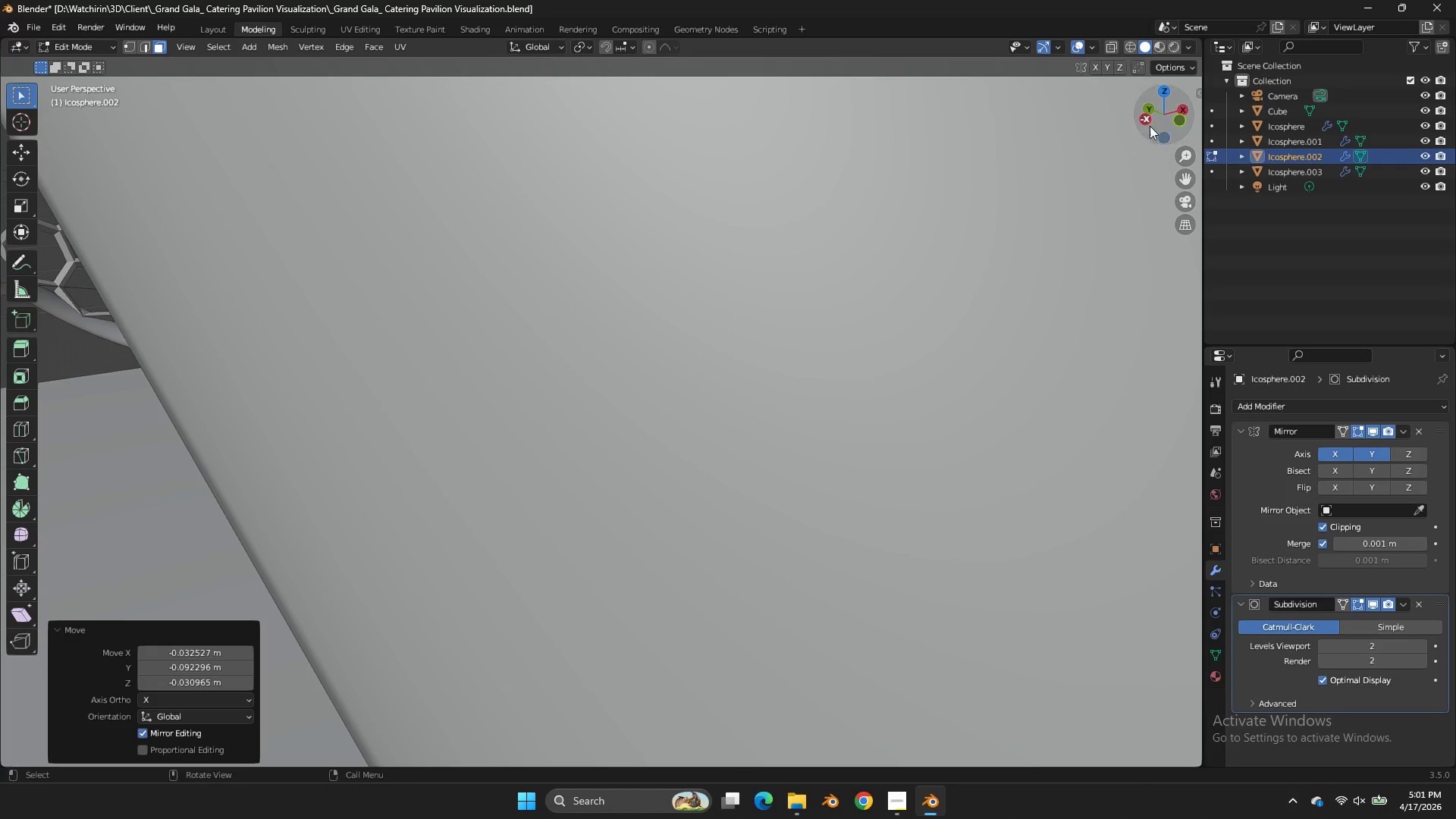 
scroll: coordinate [1103, 172], scroll_direction: up, amount: 2.0
 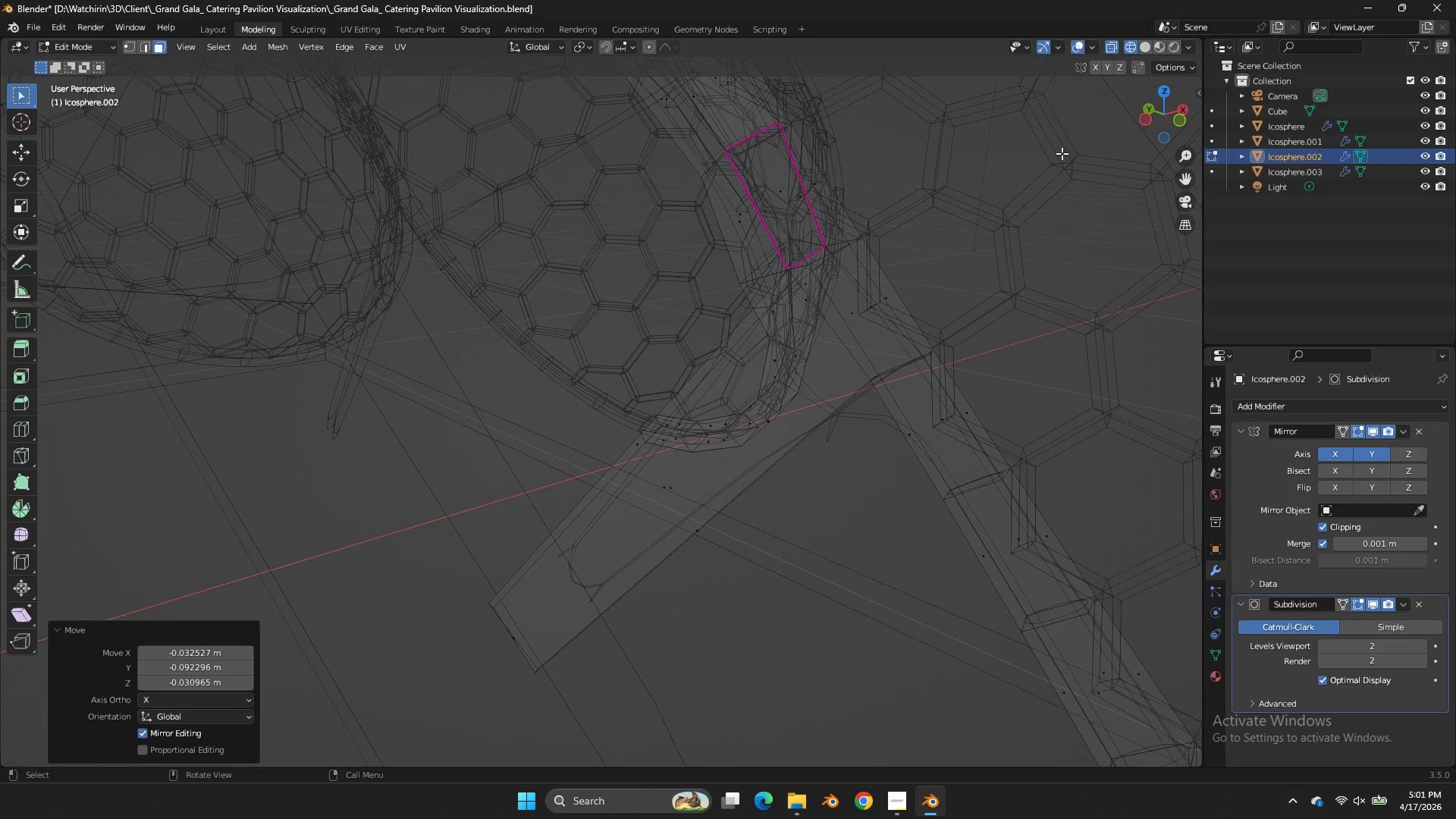 
left_click_drag(start_coordinate=[1153, 126], to_coordinate=[2, 115])
 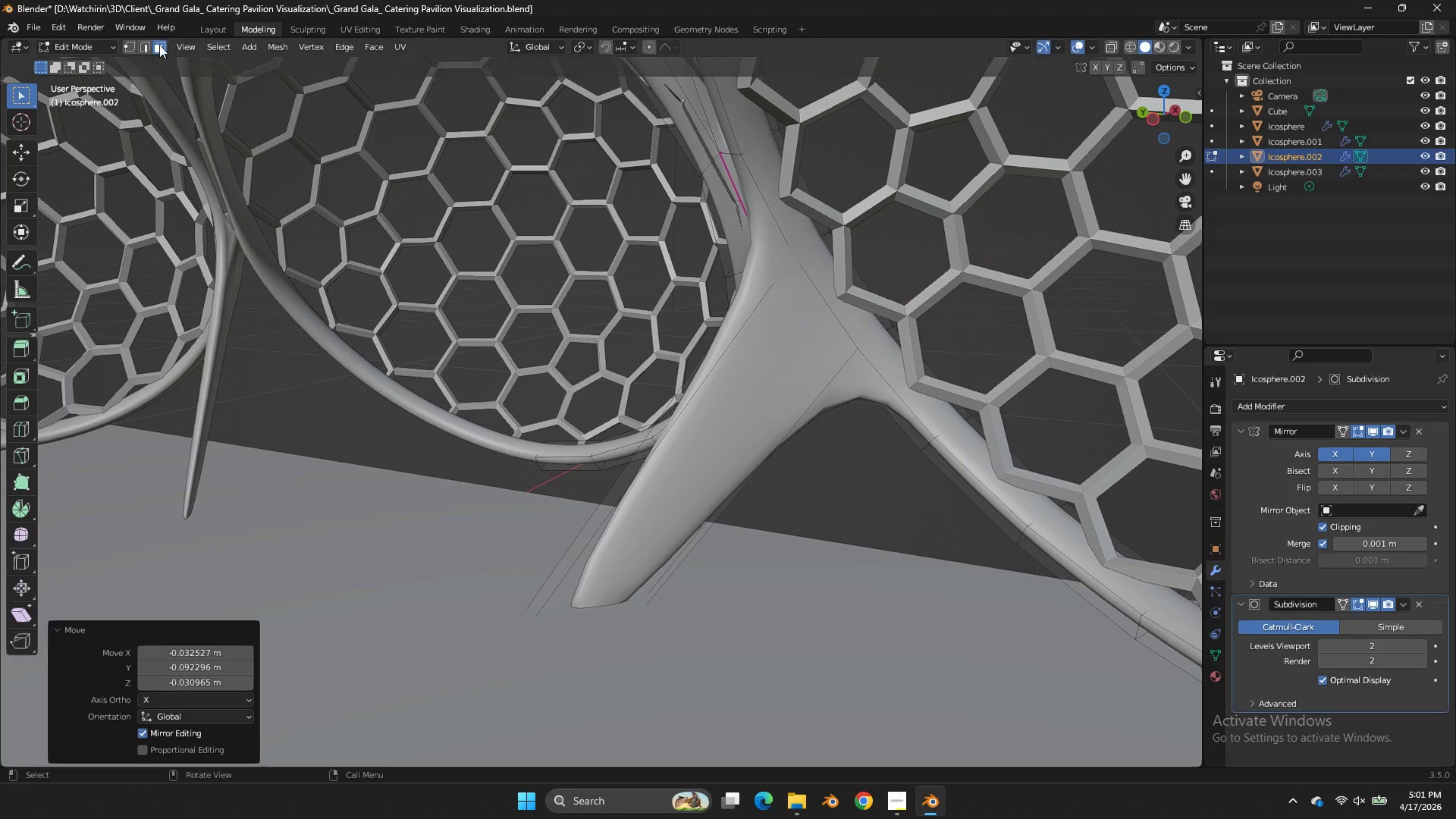 
left_click([148, 36])
 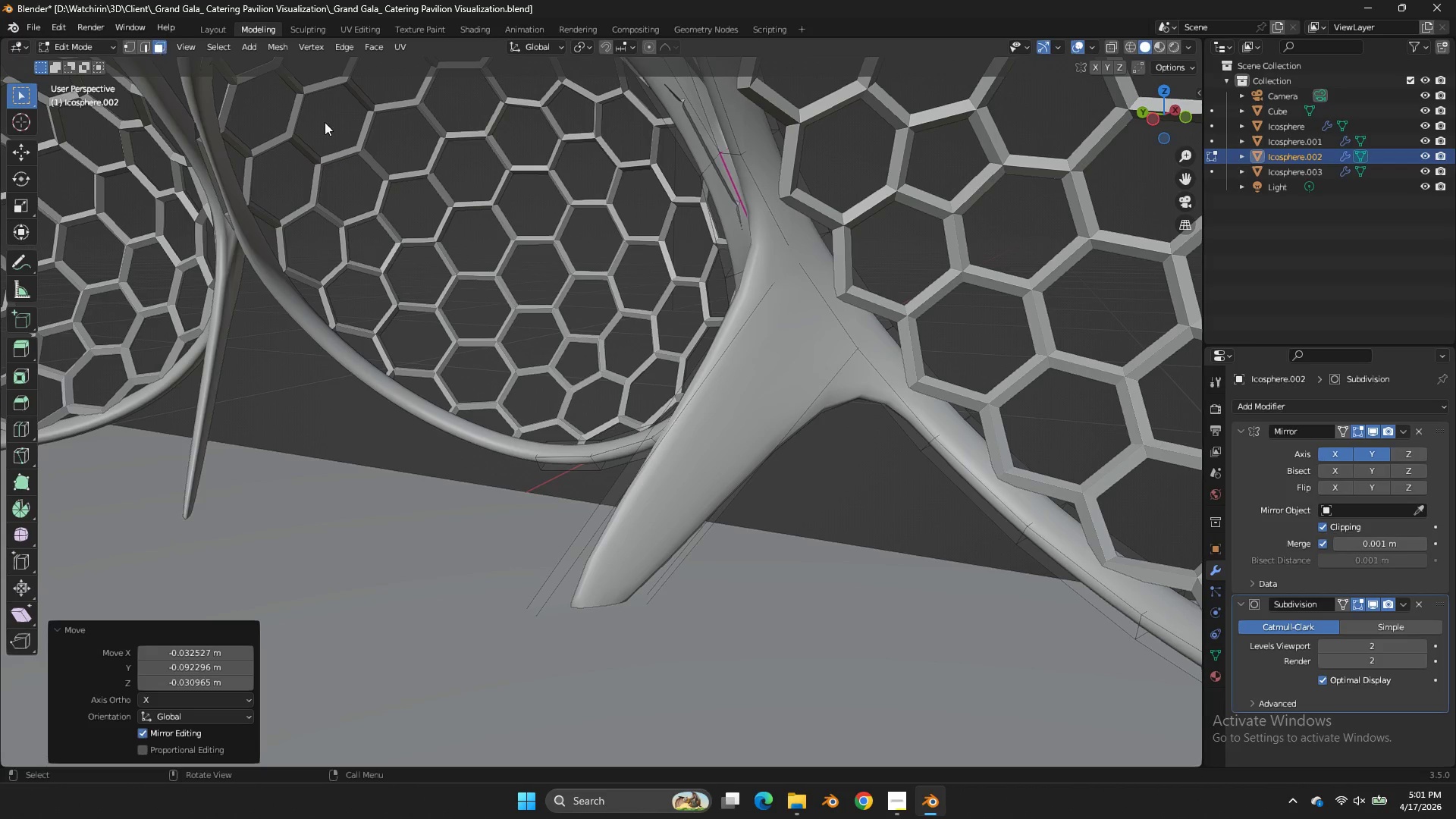 
key(Z)
 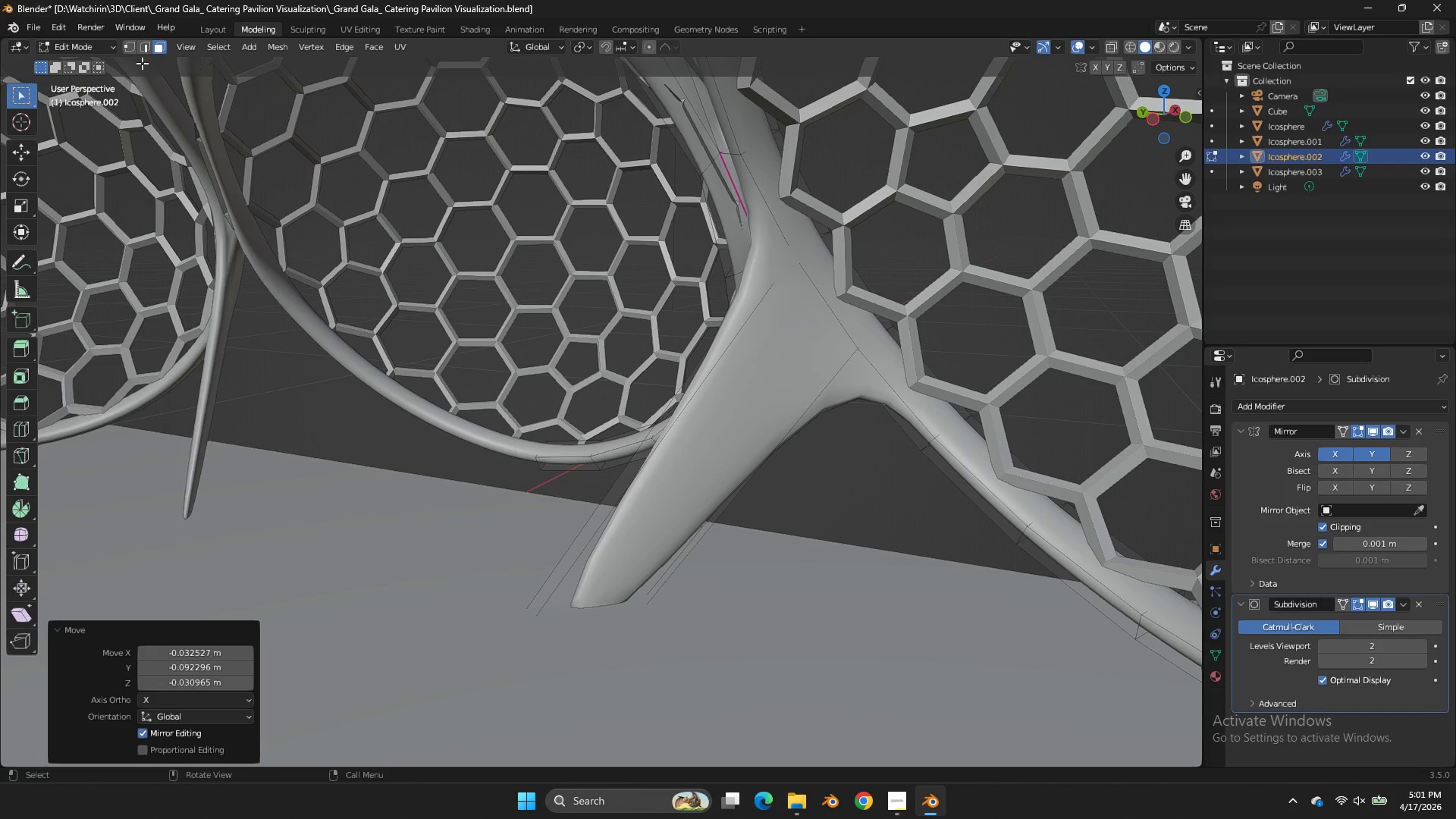 
left_click([128, 49])
 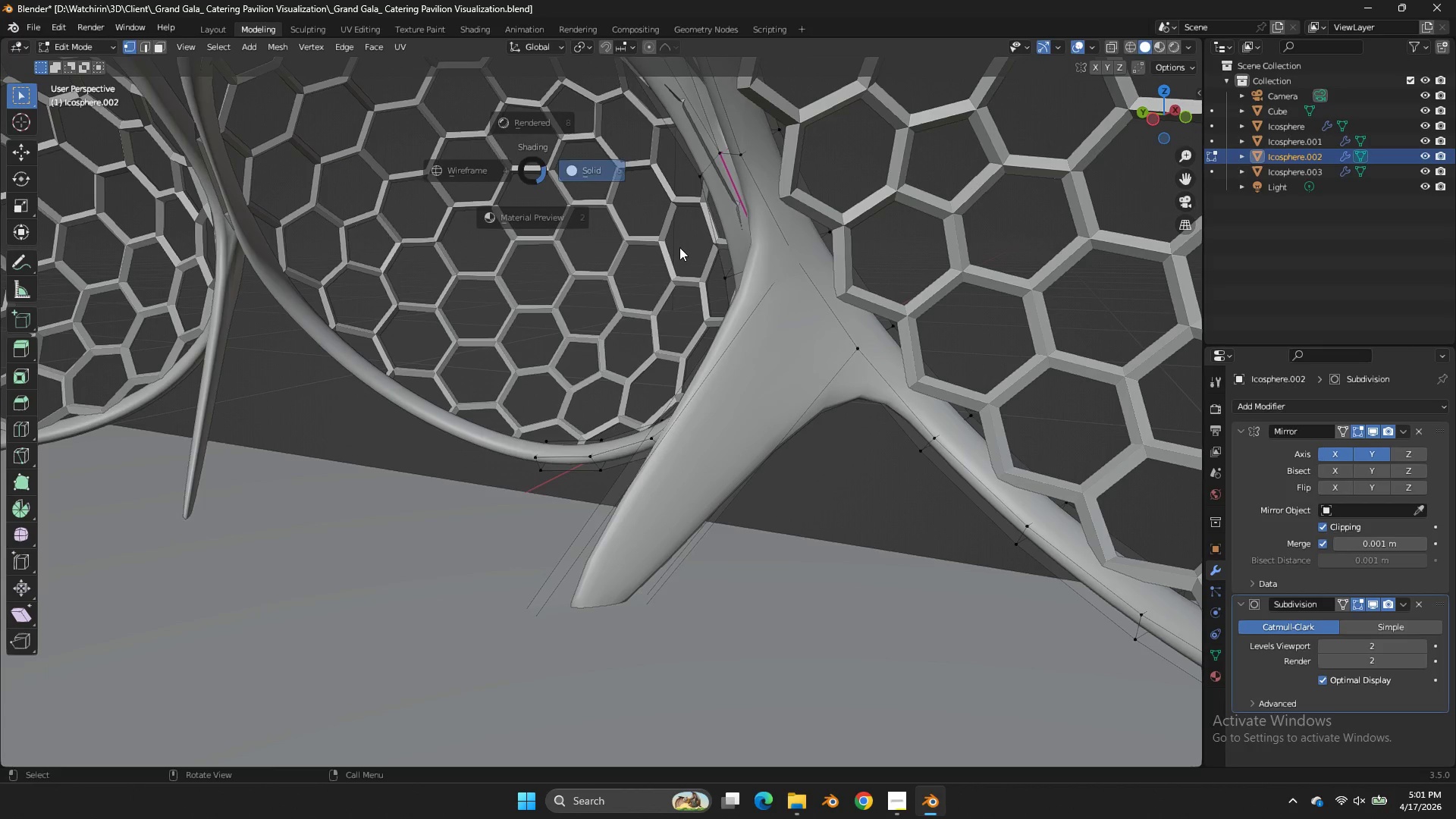 
type(zz)
 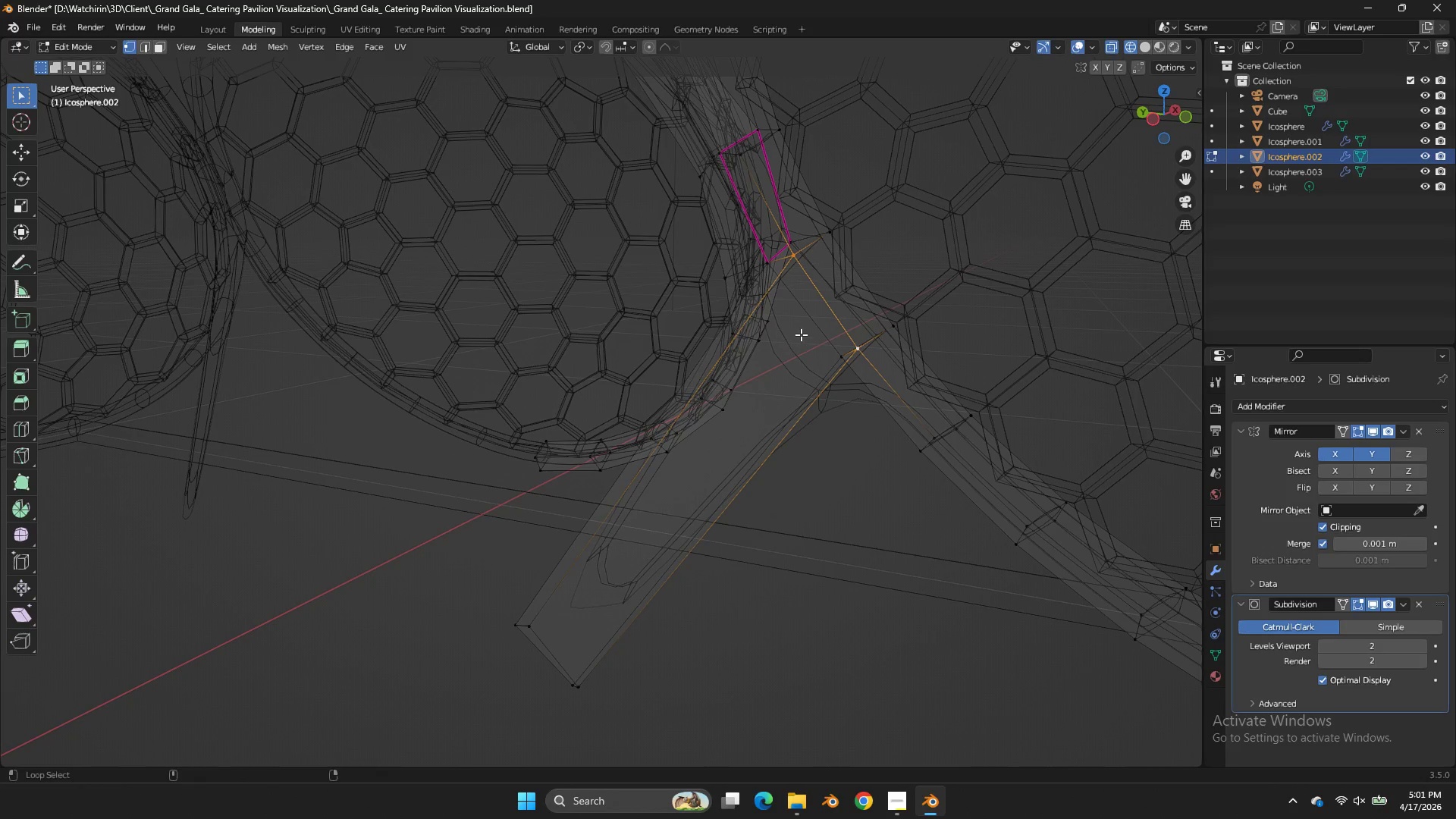 
hold_key(key=AltLeft, duration=0.78)
 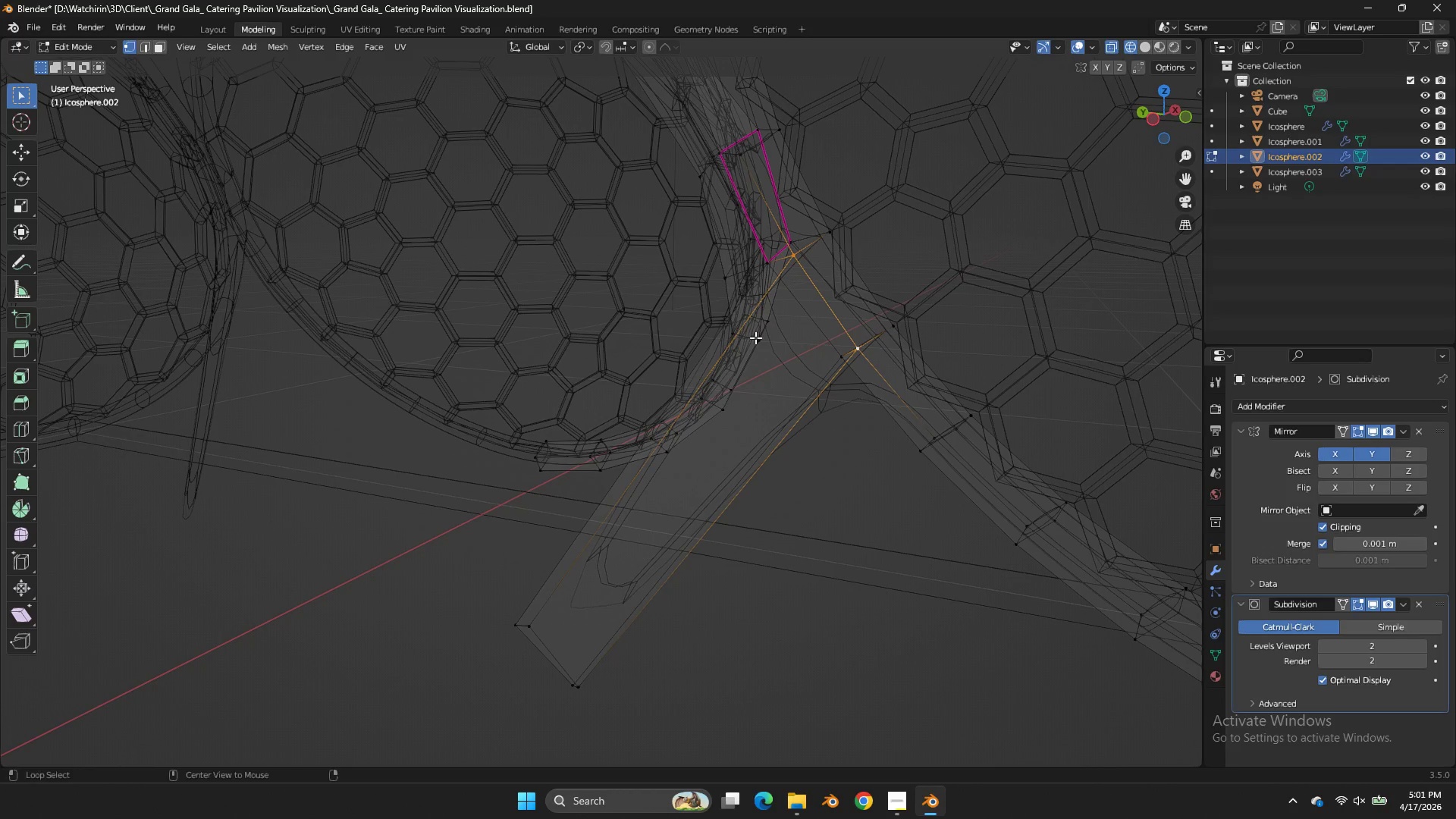 
hold_key(key=AltLeft, duration=0.84)
hold_key(key=ShiftLeft, duration=0.59)
left_click([802, 312])
 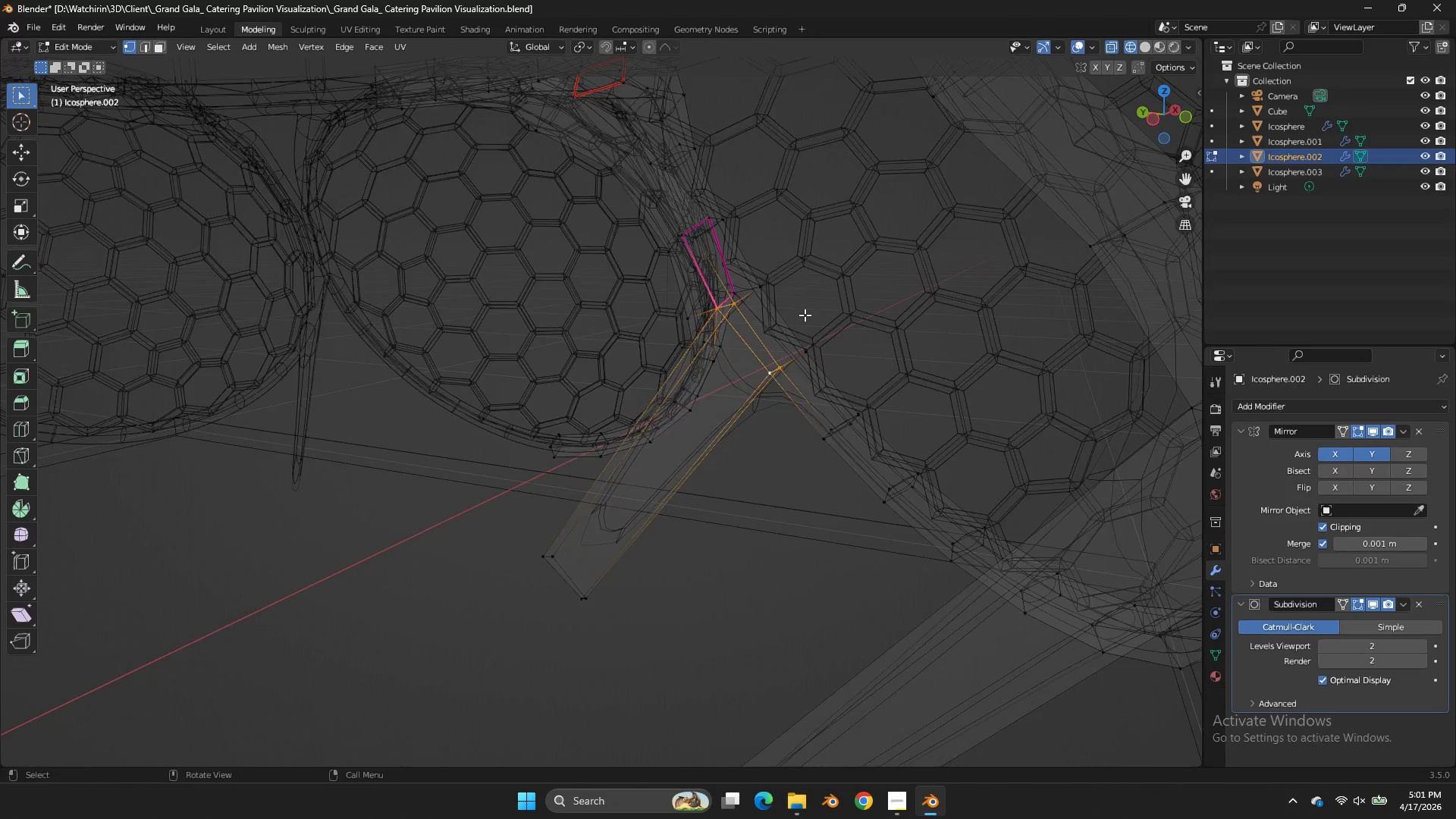 
scroll: coordinate [805, 315], scroll_direction: down, amount: 4.0
 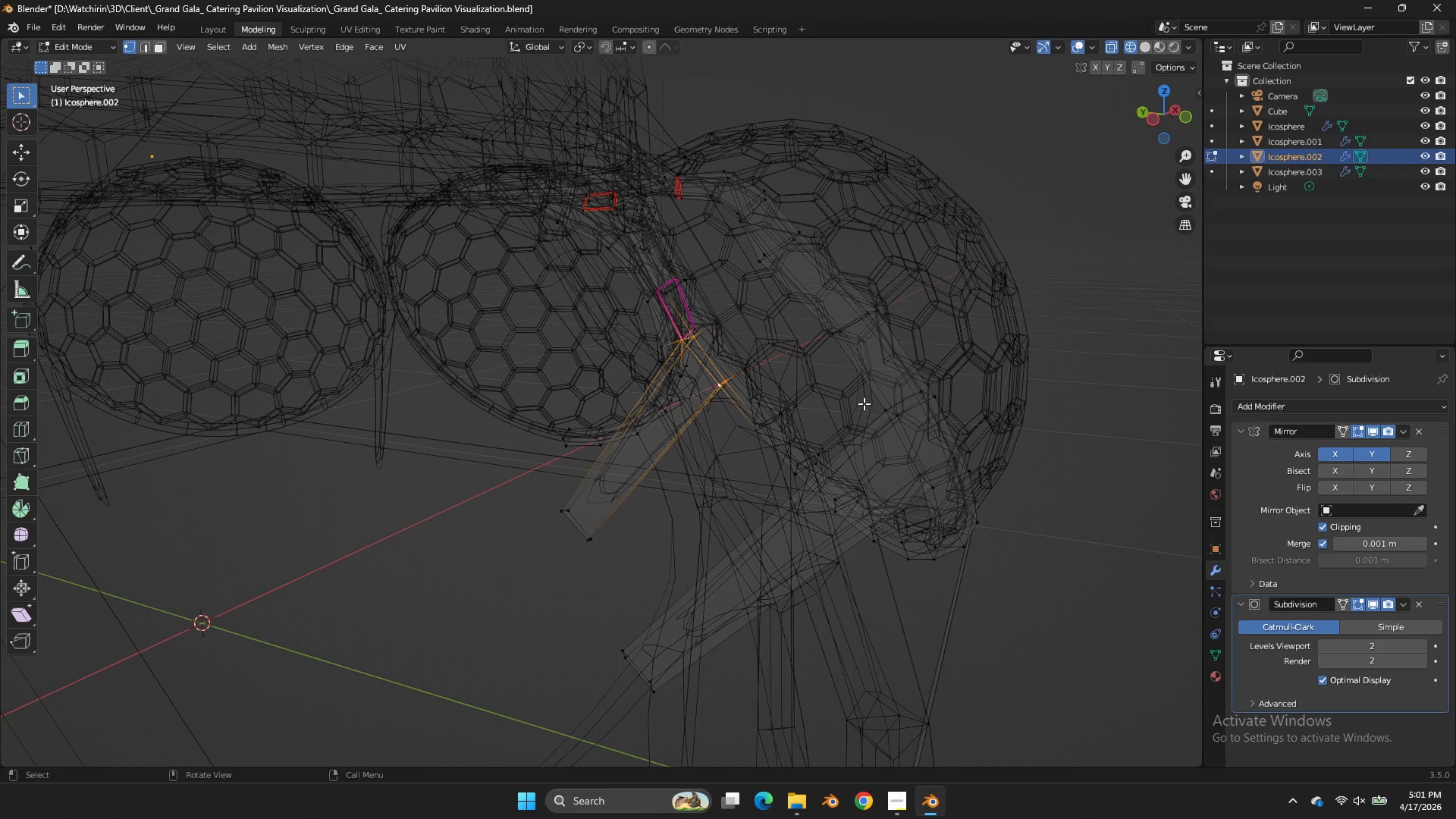 
key(Z)
 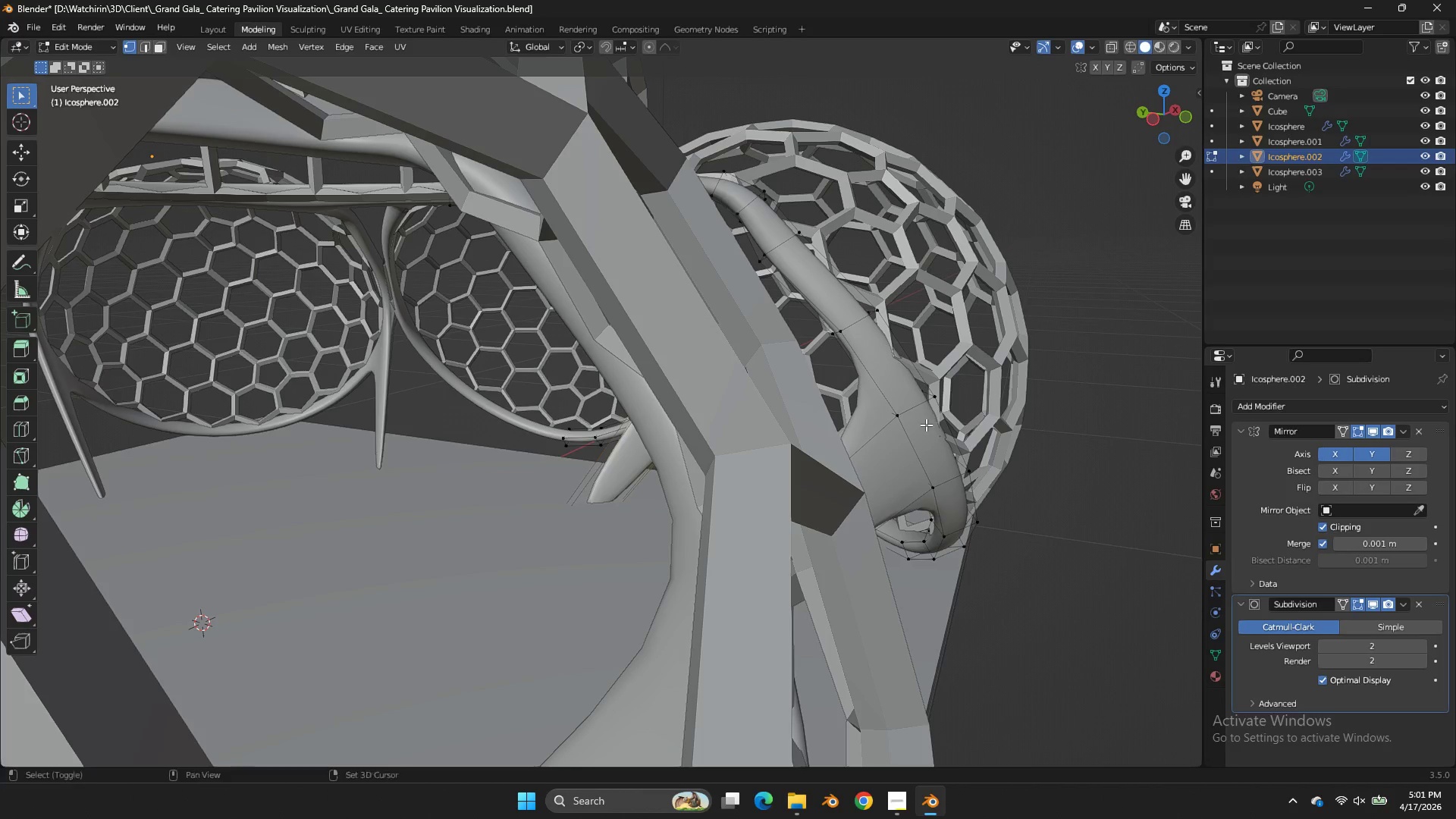 
hold_key(key=ShiftLeft, duration=0.39)
hold_key(key=AltLeft, duration=0.34)
left_click([910, 434])
 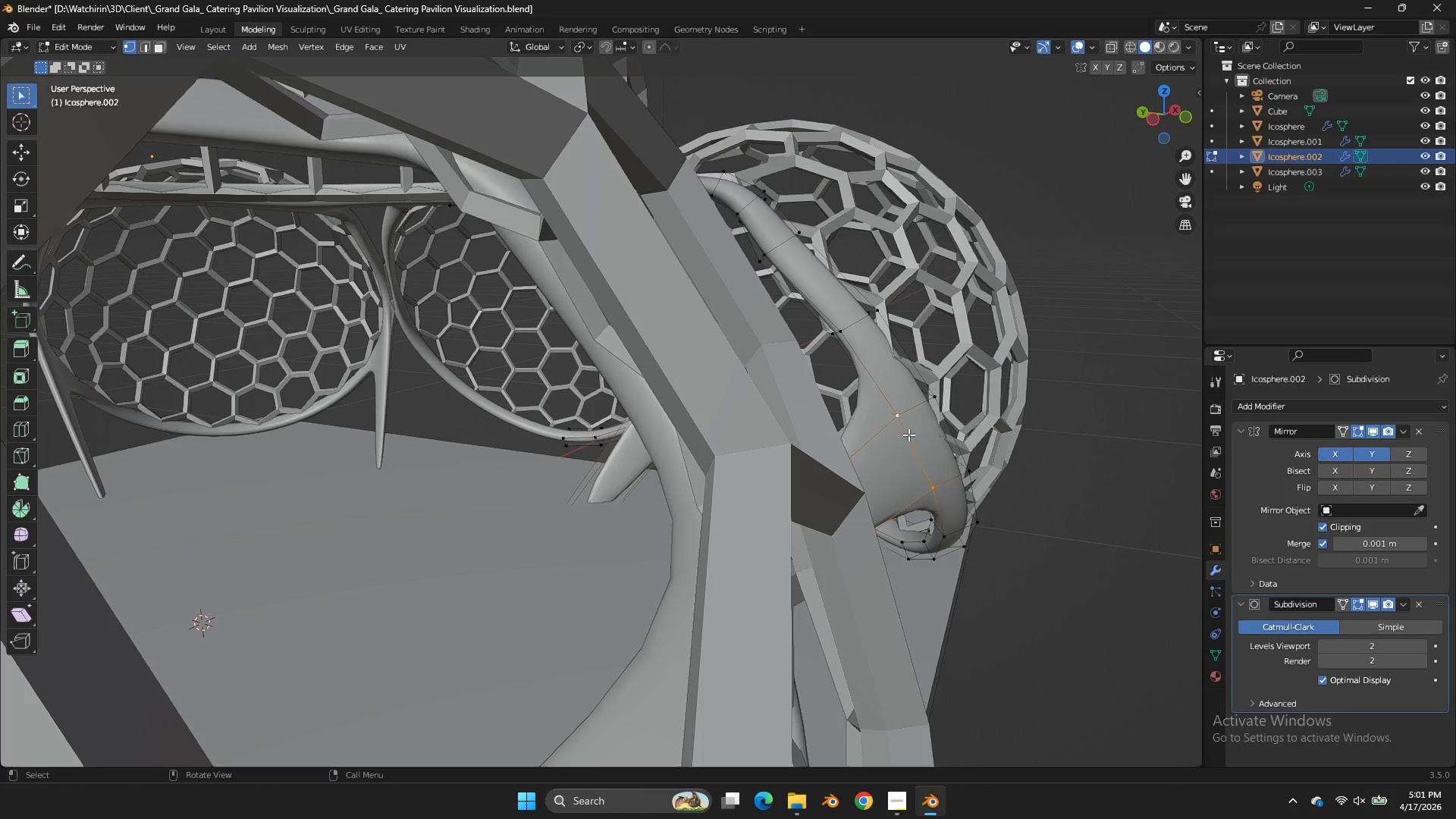 
key(Z)
 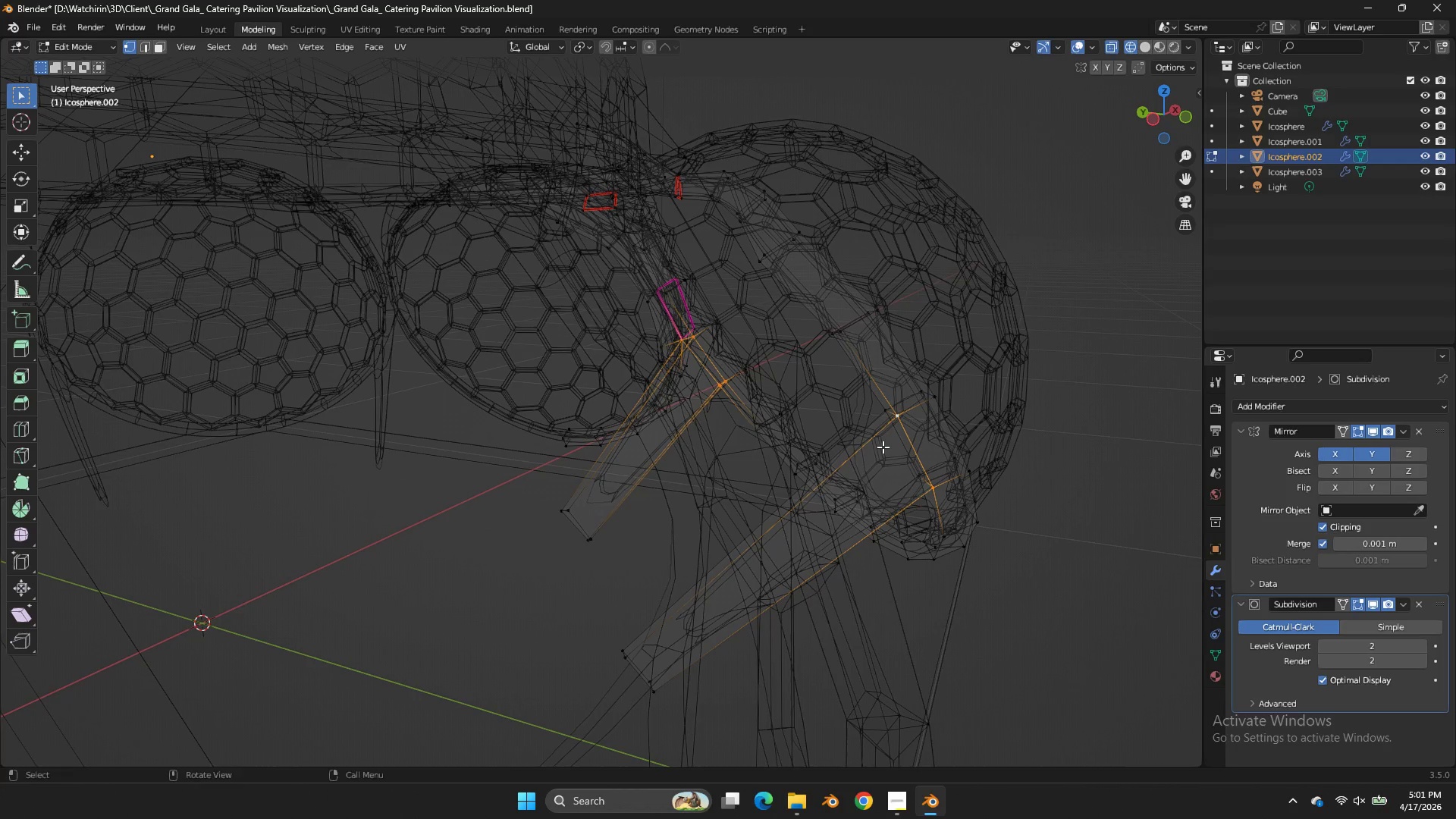 
hold_key(key=AltLeft, duration=0.58)
left_click([893, 436])
 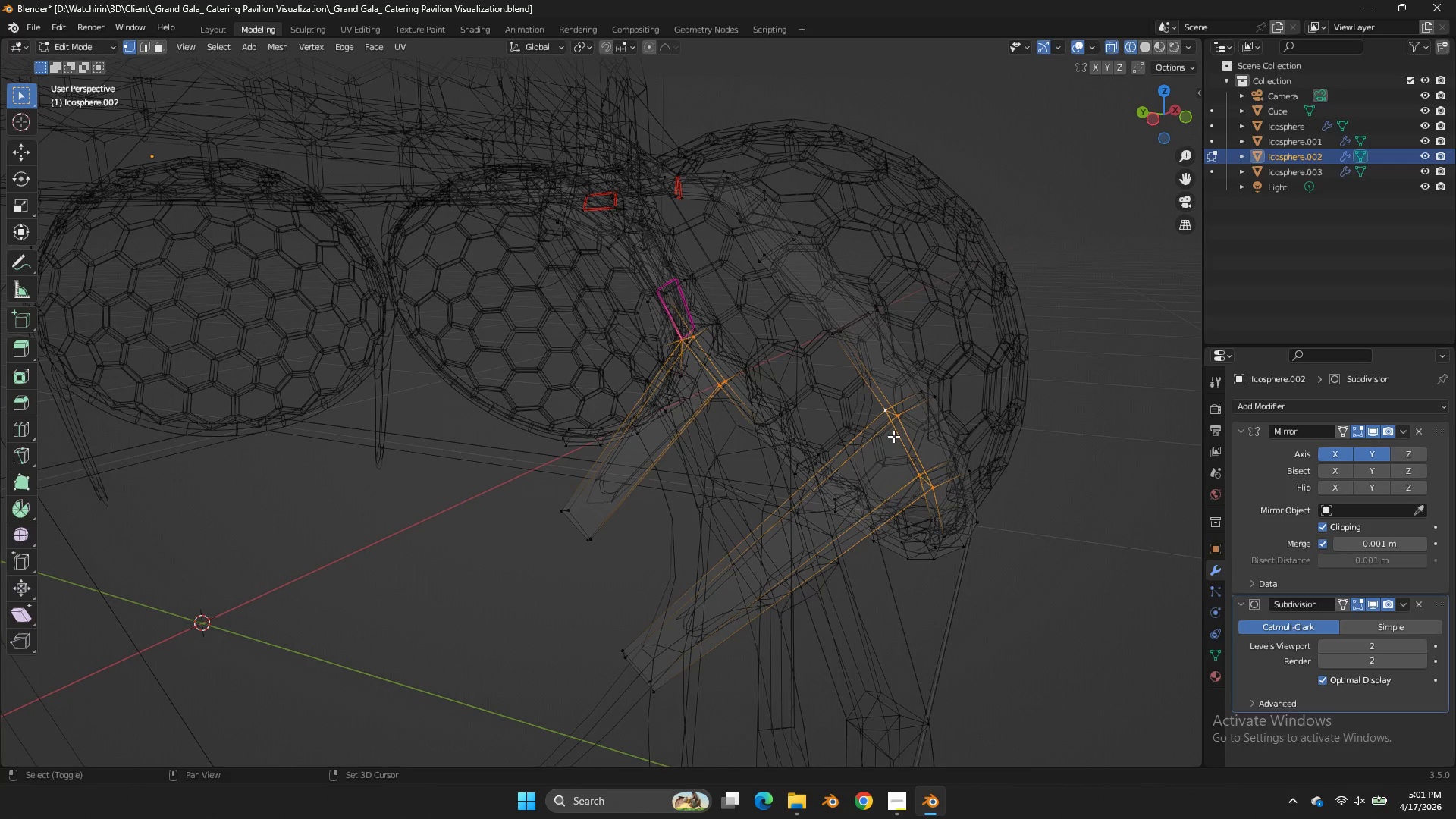 
type(EEz)
key(Tab)
 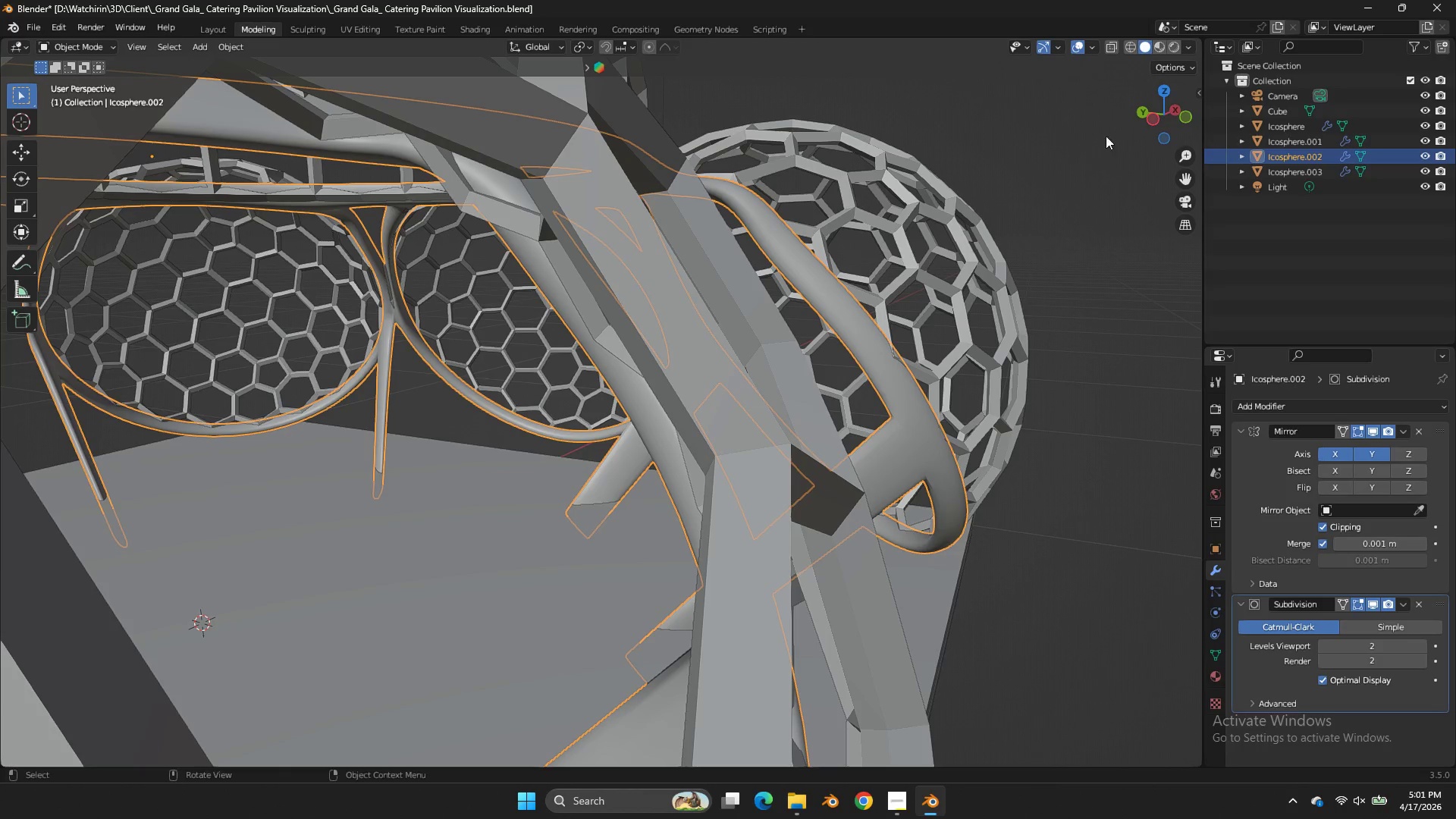 
left_click_drag(start_coordinate=[337, 420], to_coordinate=[353, 423])
 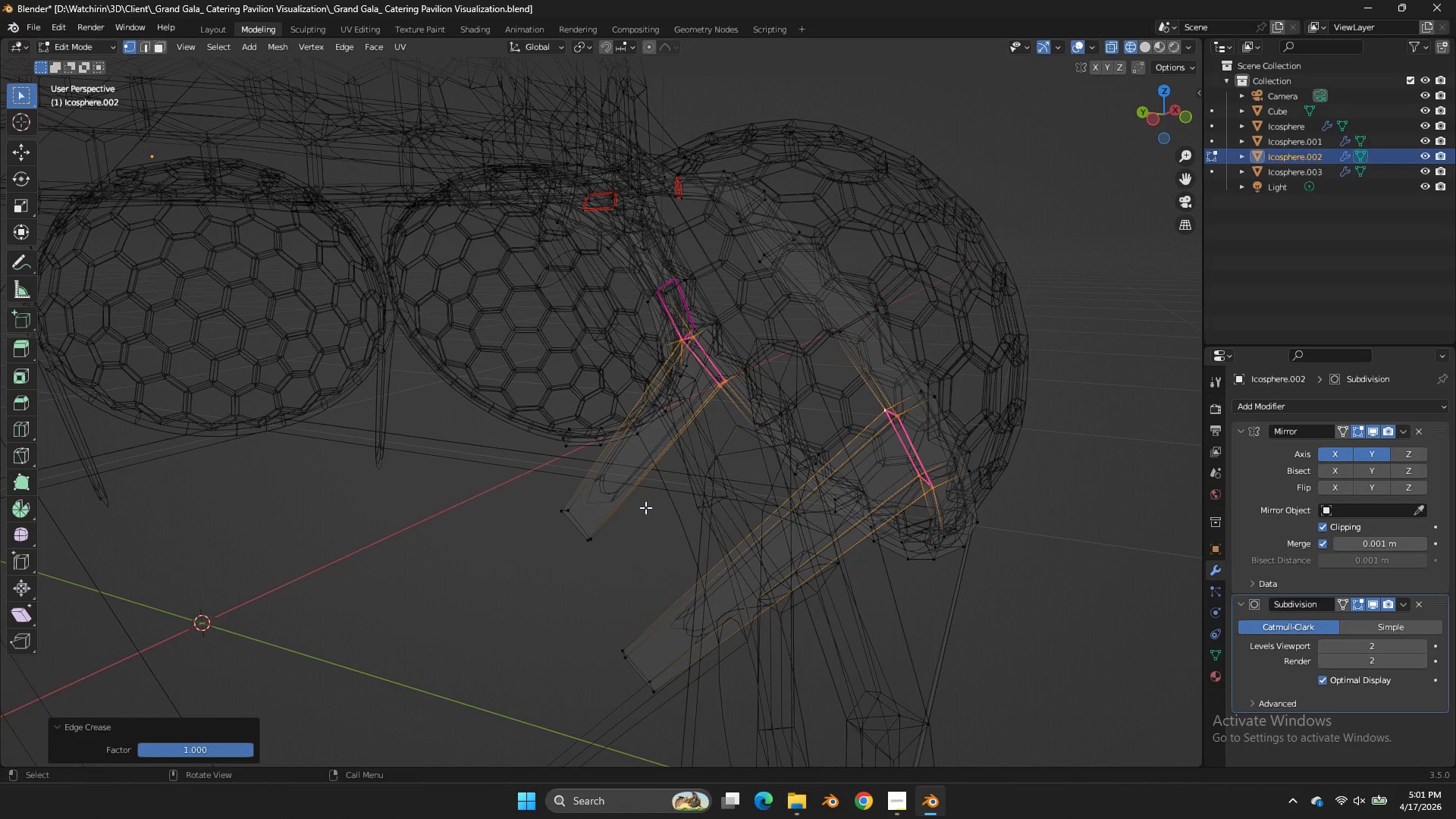 
left_click_drag(start_coordinate=[645, 507], to_coordinate=[276, 639])
 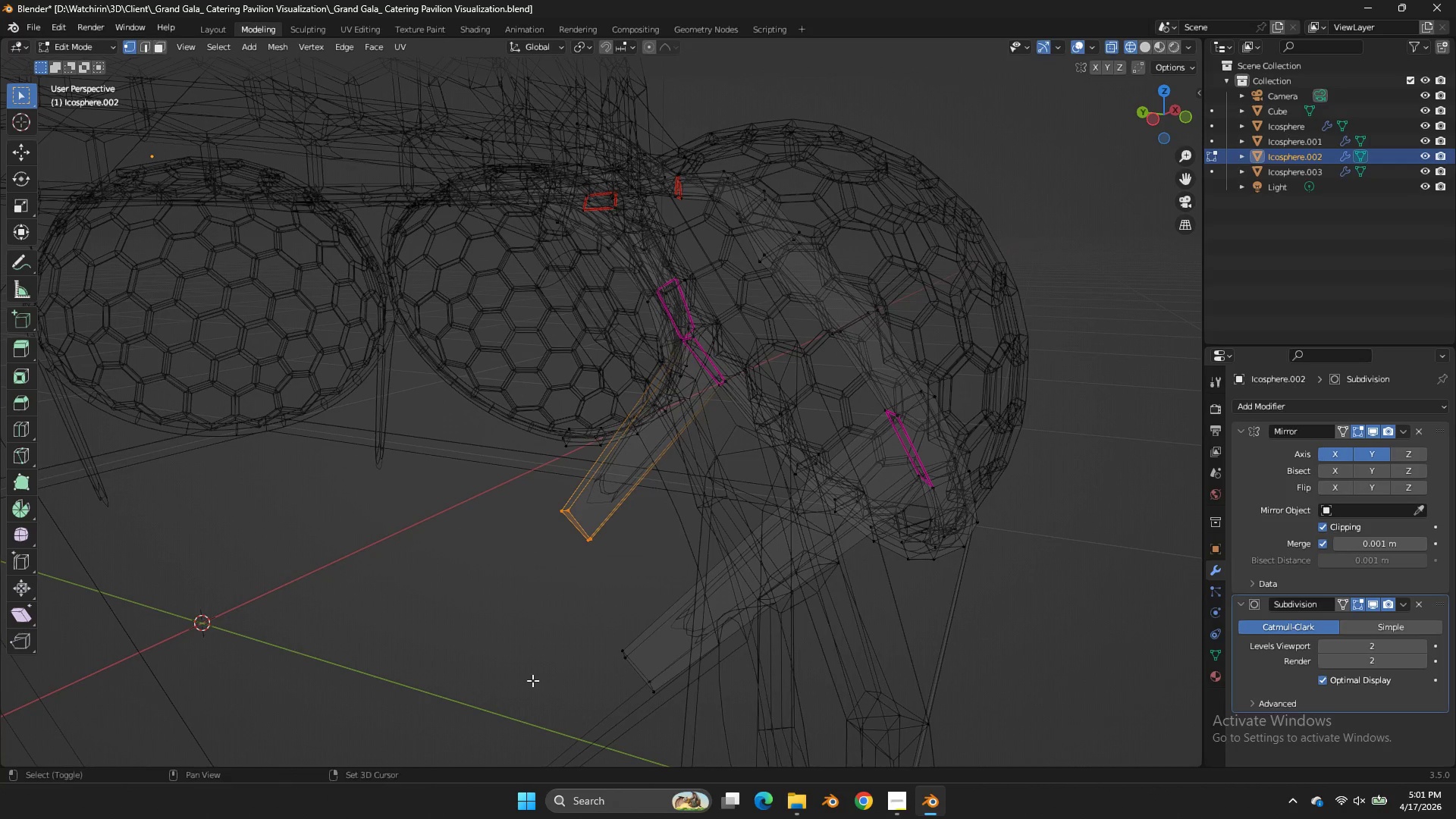 
left_click_drag(start_coordinate=[742, 646], to_coordinate=[467, 712])
 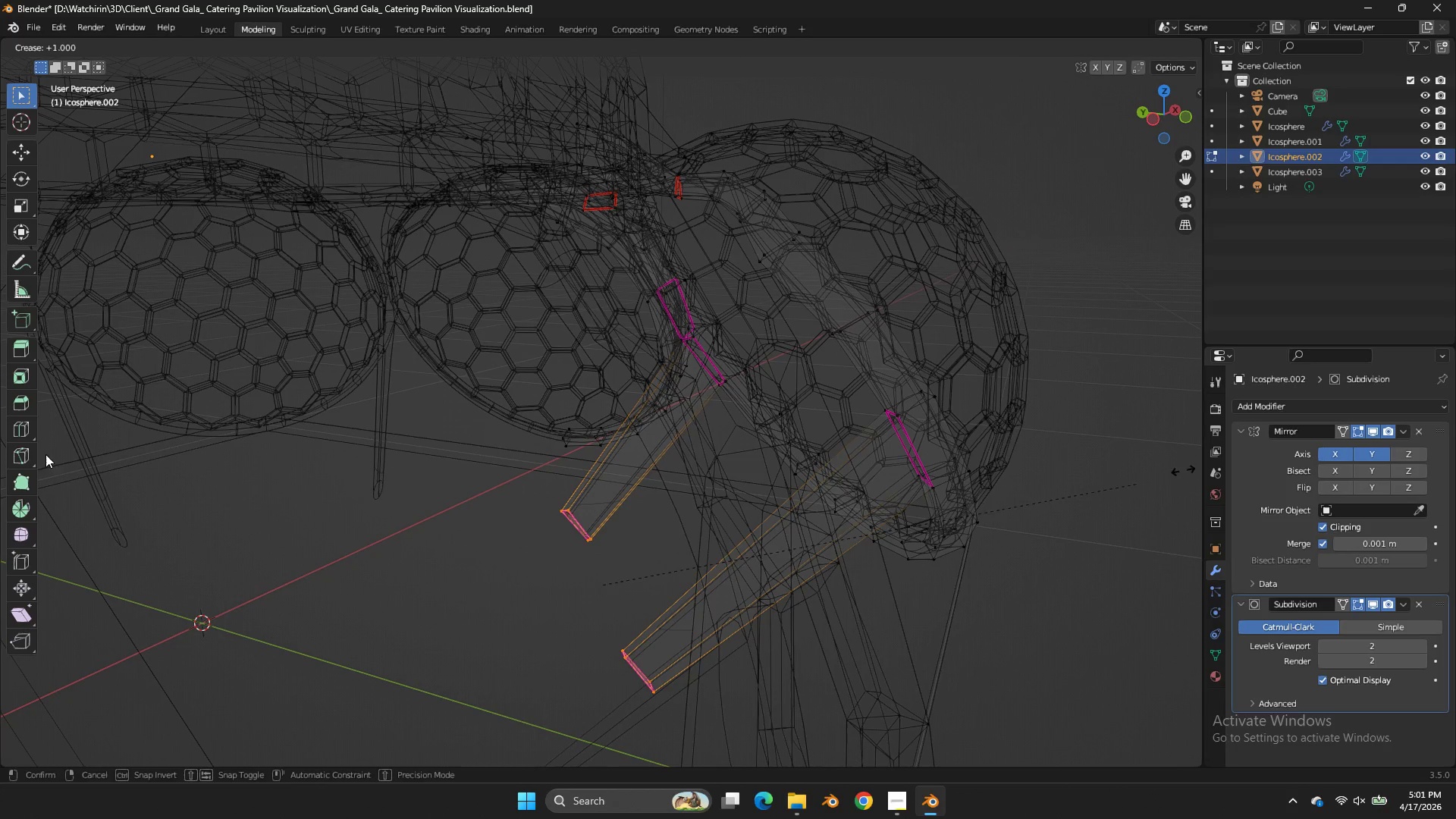 
left_click_drag(start_coordinate=[234, 413], to_coordinate=[251, 410])
 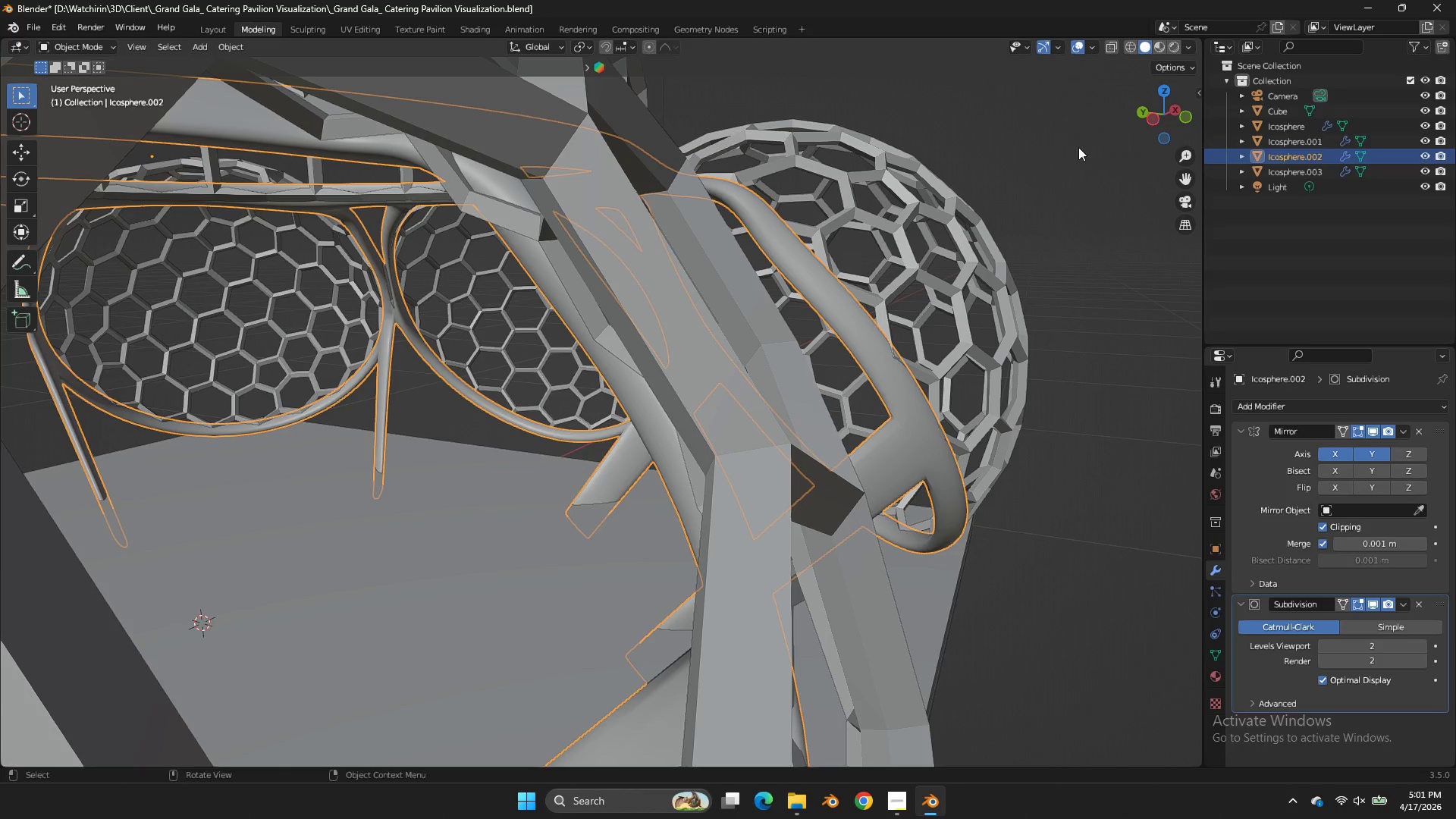 
left_click_drag(start_coordinate=[1147, 121], to_coordinate=[1078, 117])
 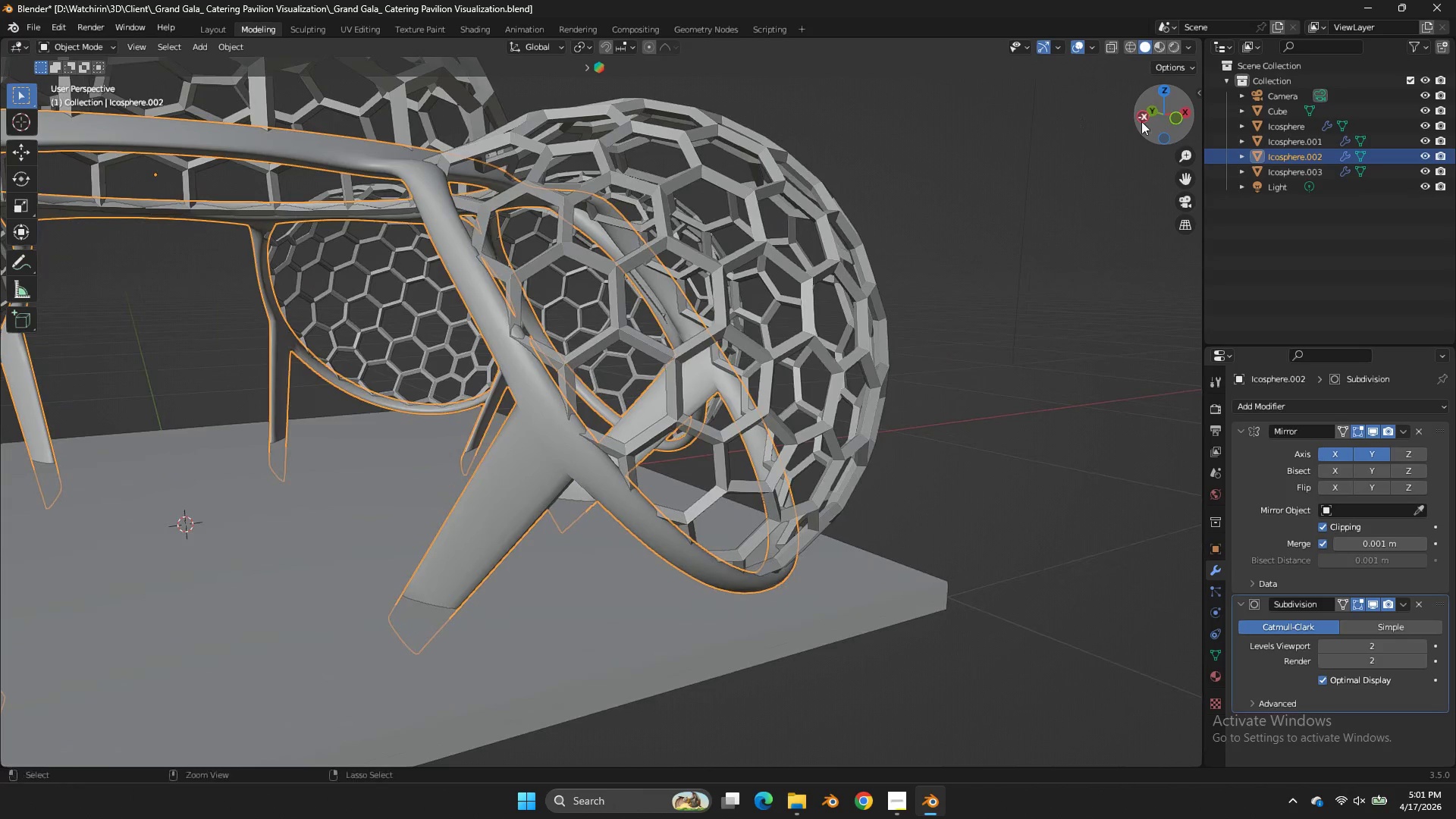 
key(Control+ControlLeft)
 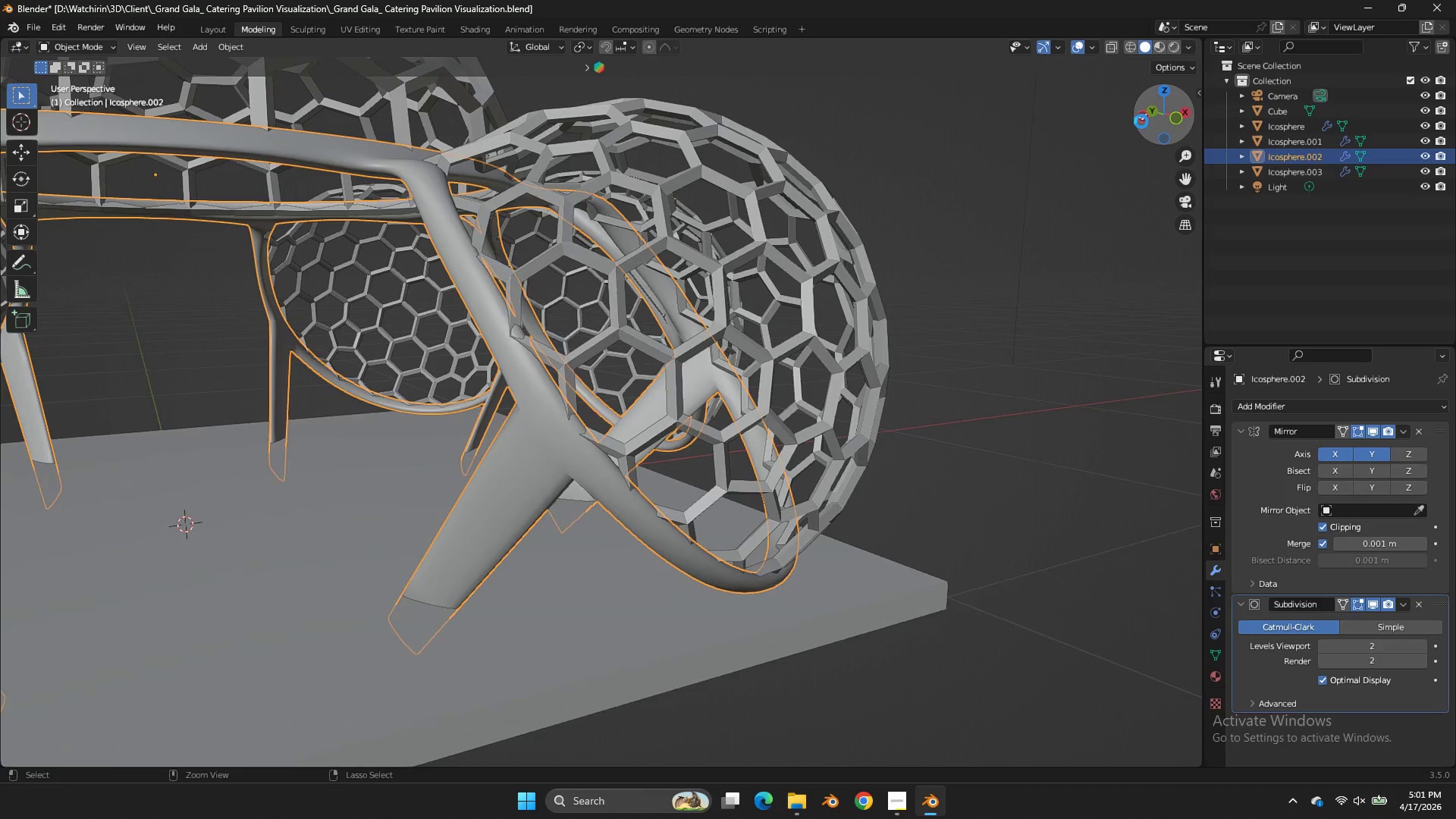 
key(Control+S)
 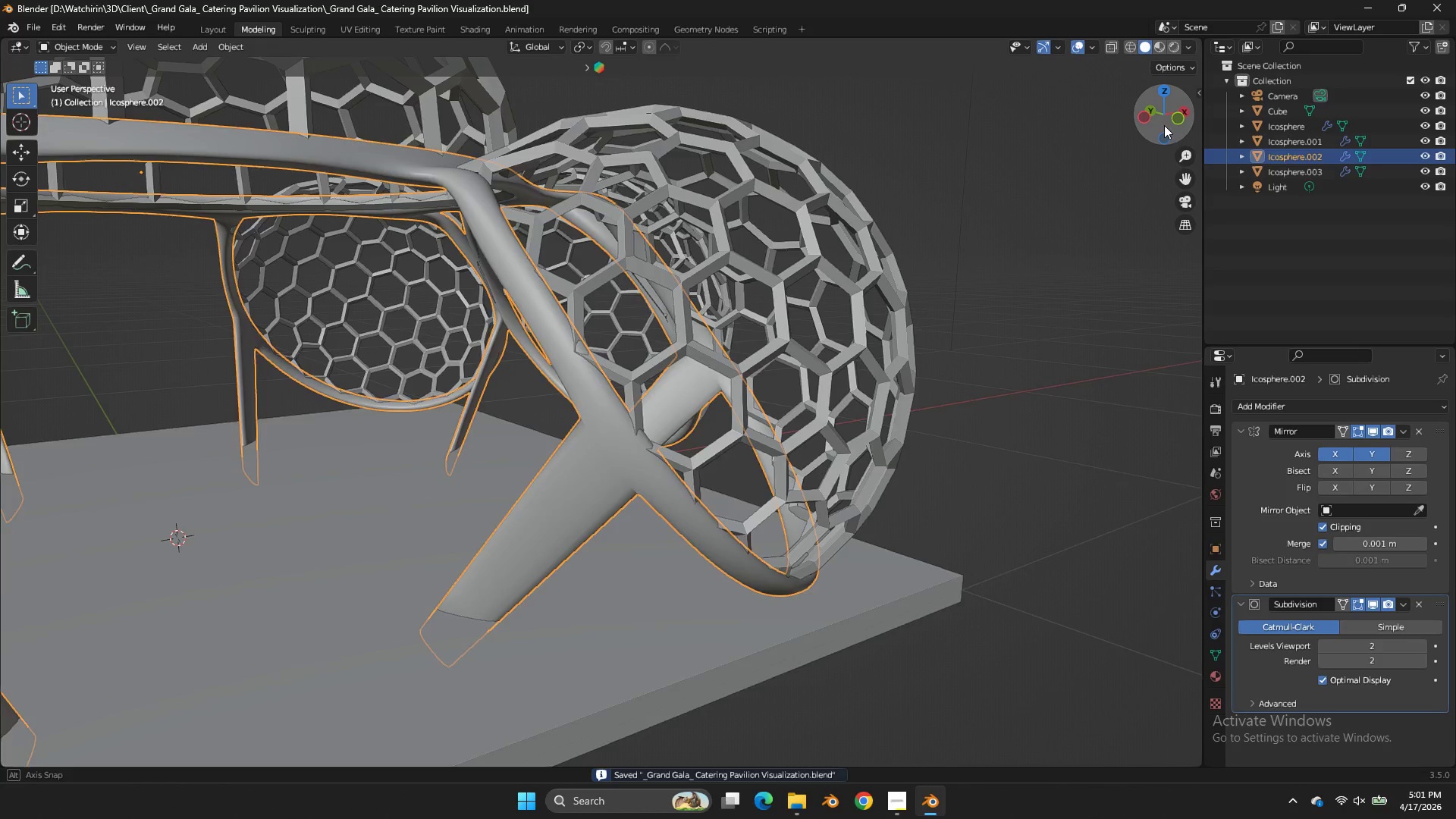 
left_click_drag(start_coordinate=[1141, 121], to_coordinate=[83, 126])
 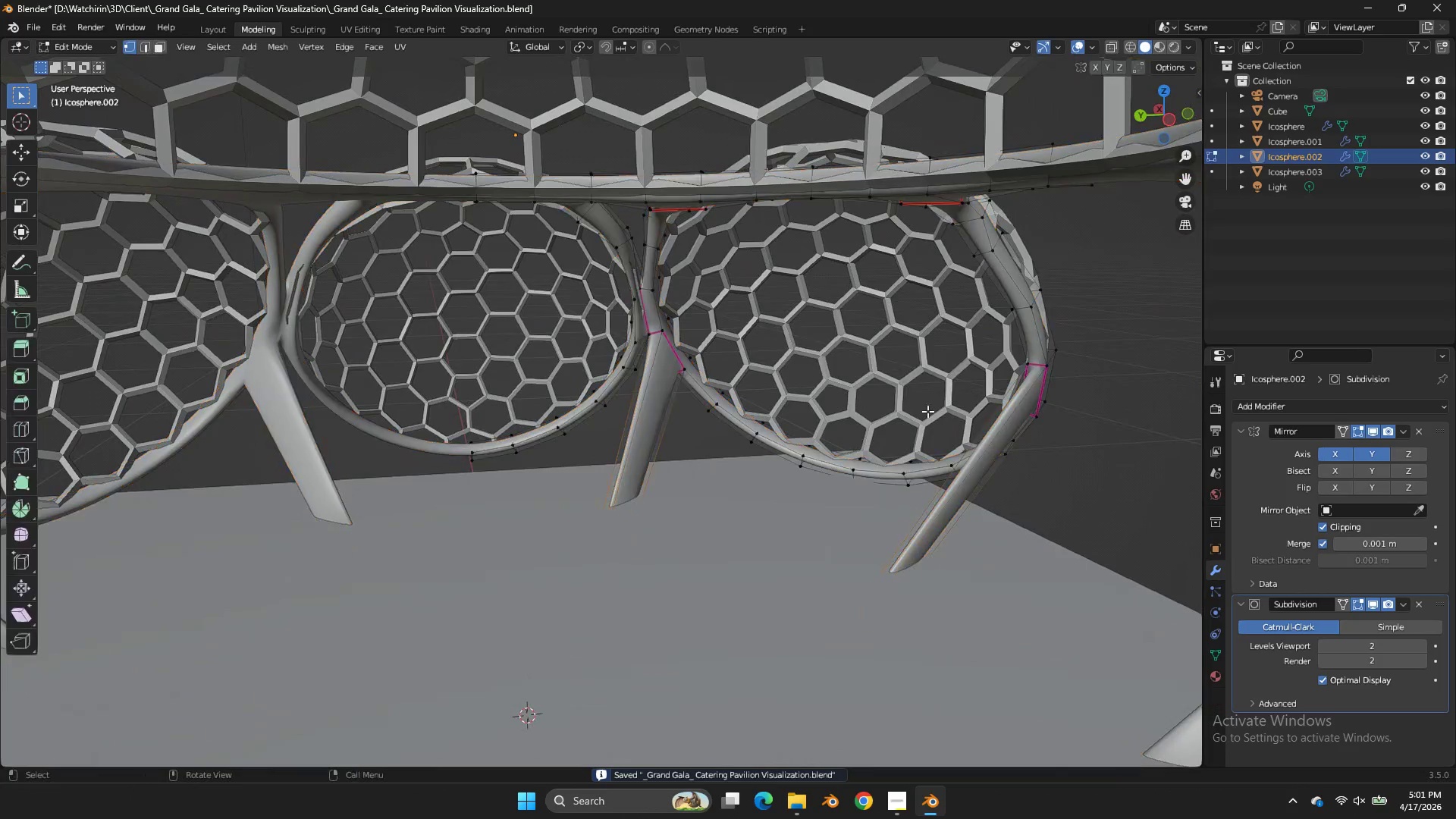 
key(Tab)
type(zgg)
 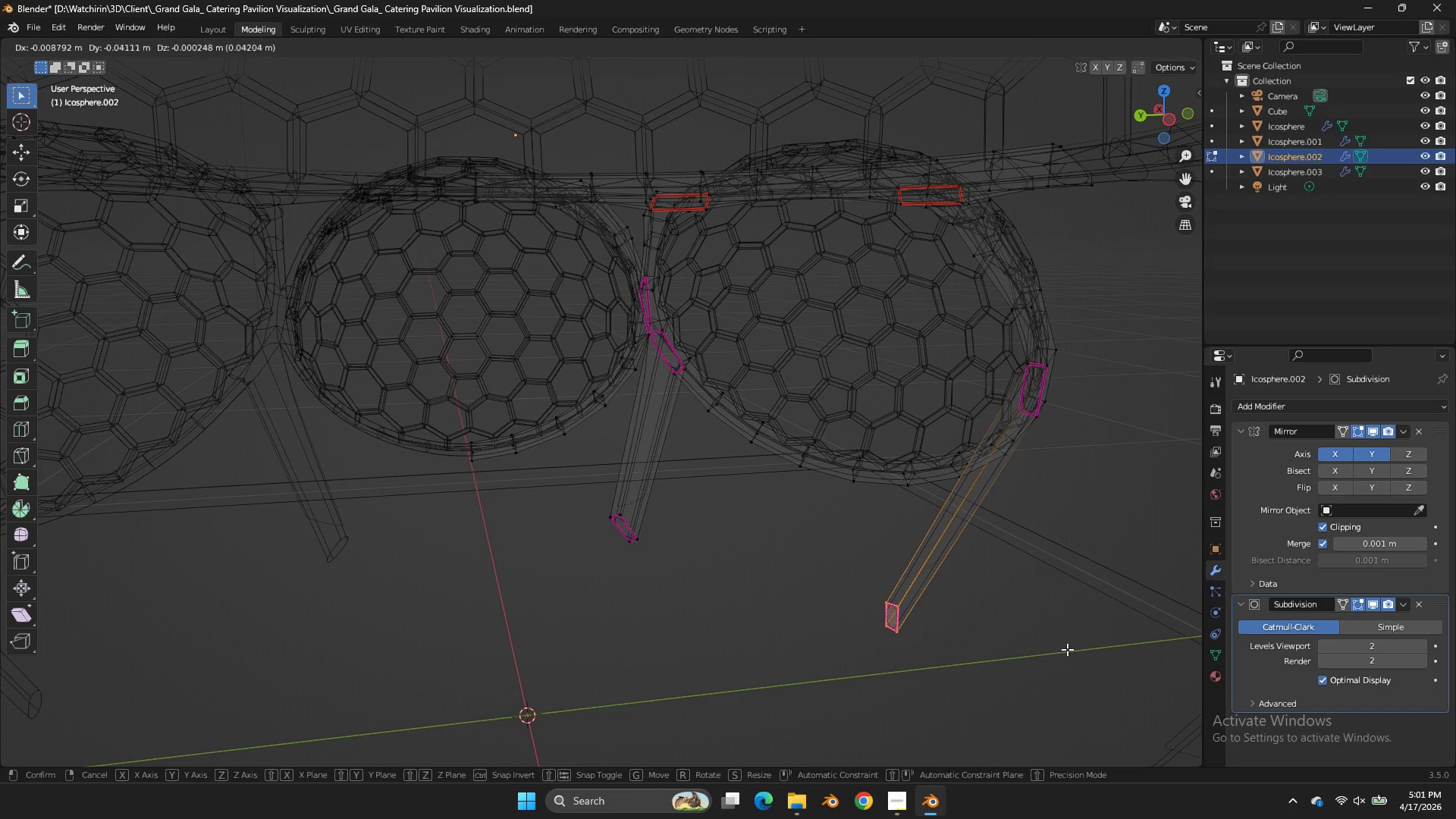 
left_click_drag(start_coordinate=[685, 510], to_coordinate=[571, 567])
 